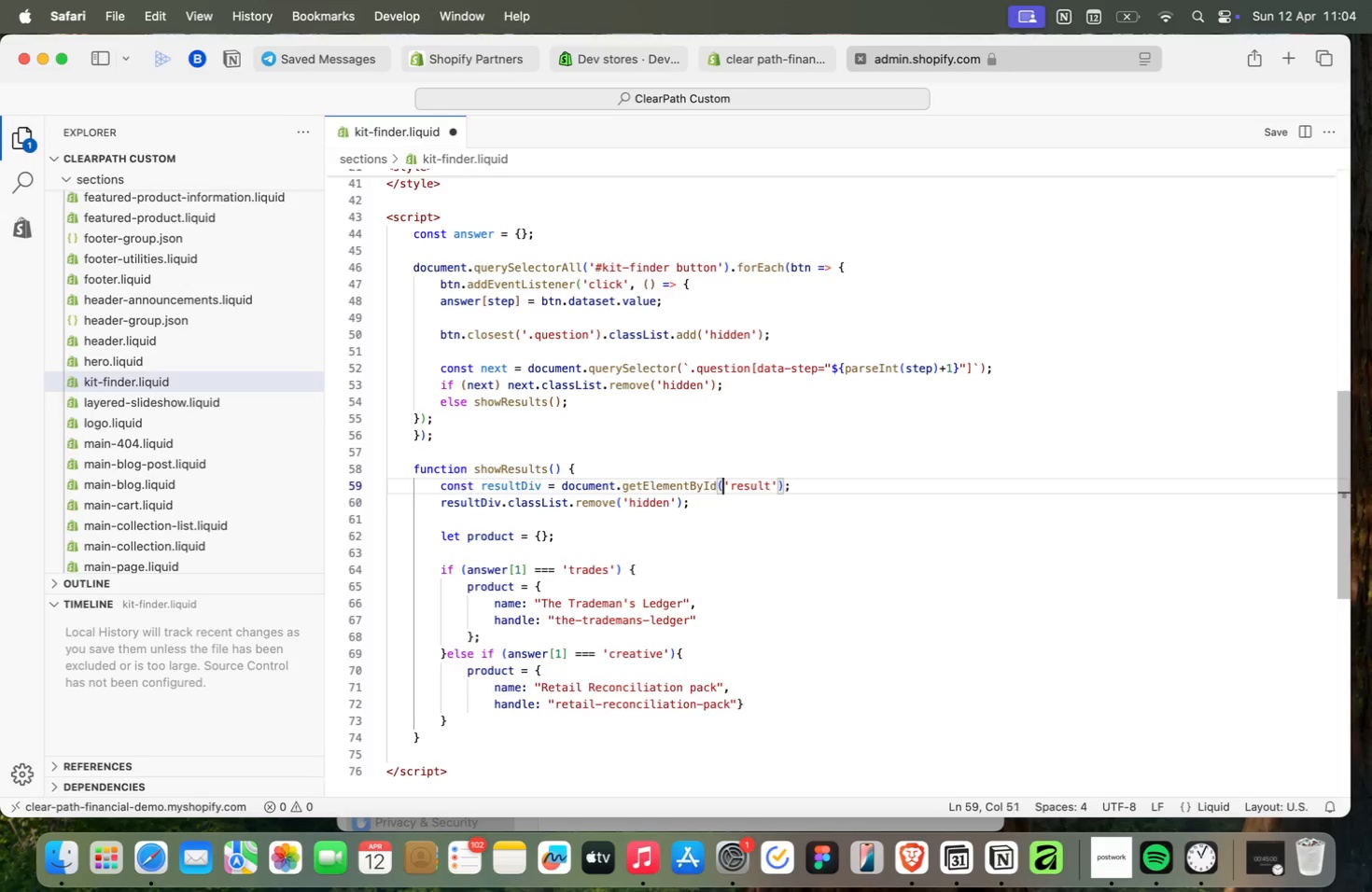 
key(ArrowRight)
 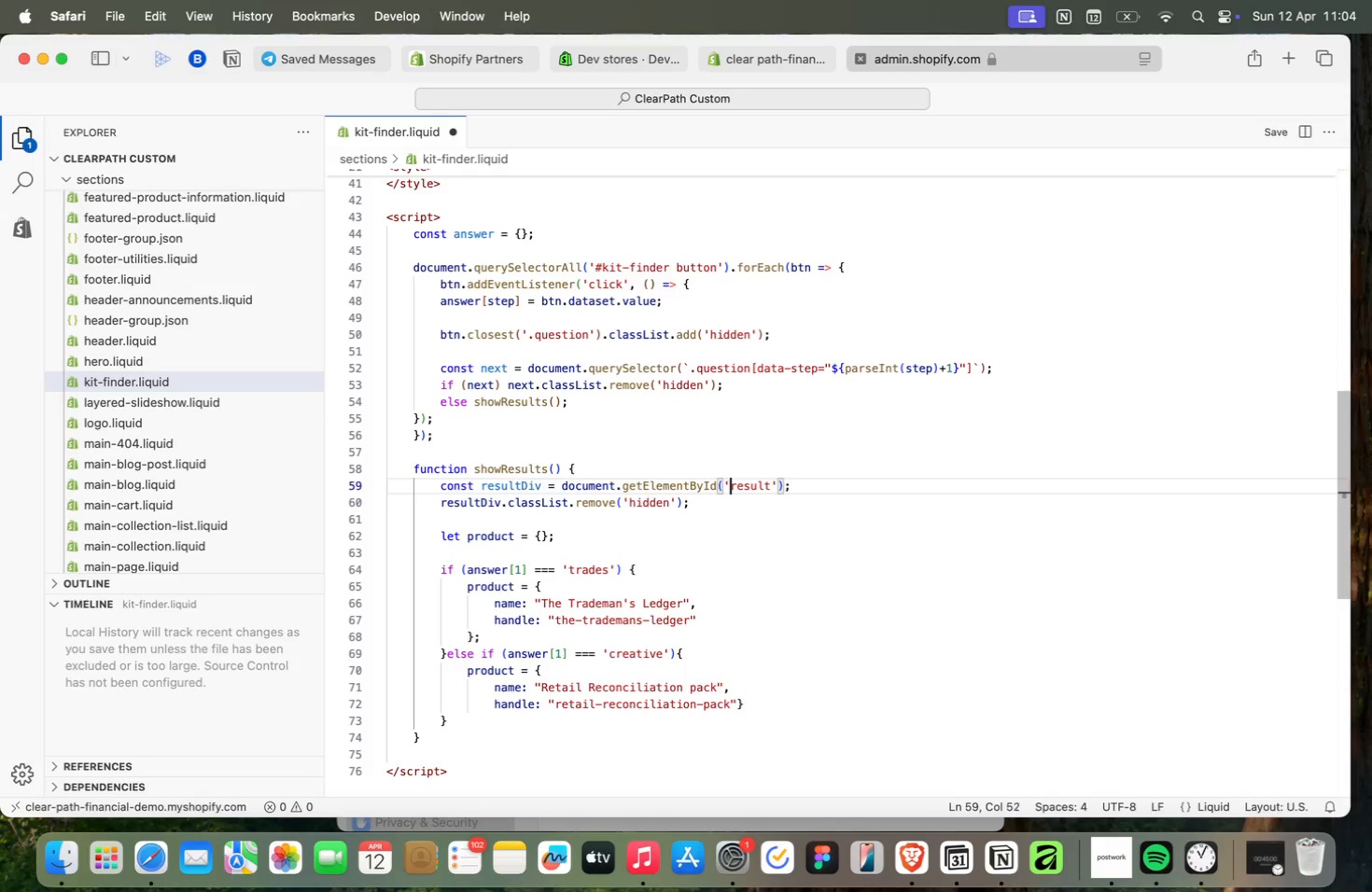 
key(ArrowRight)
 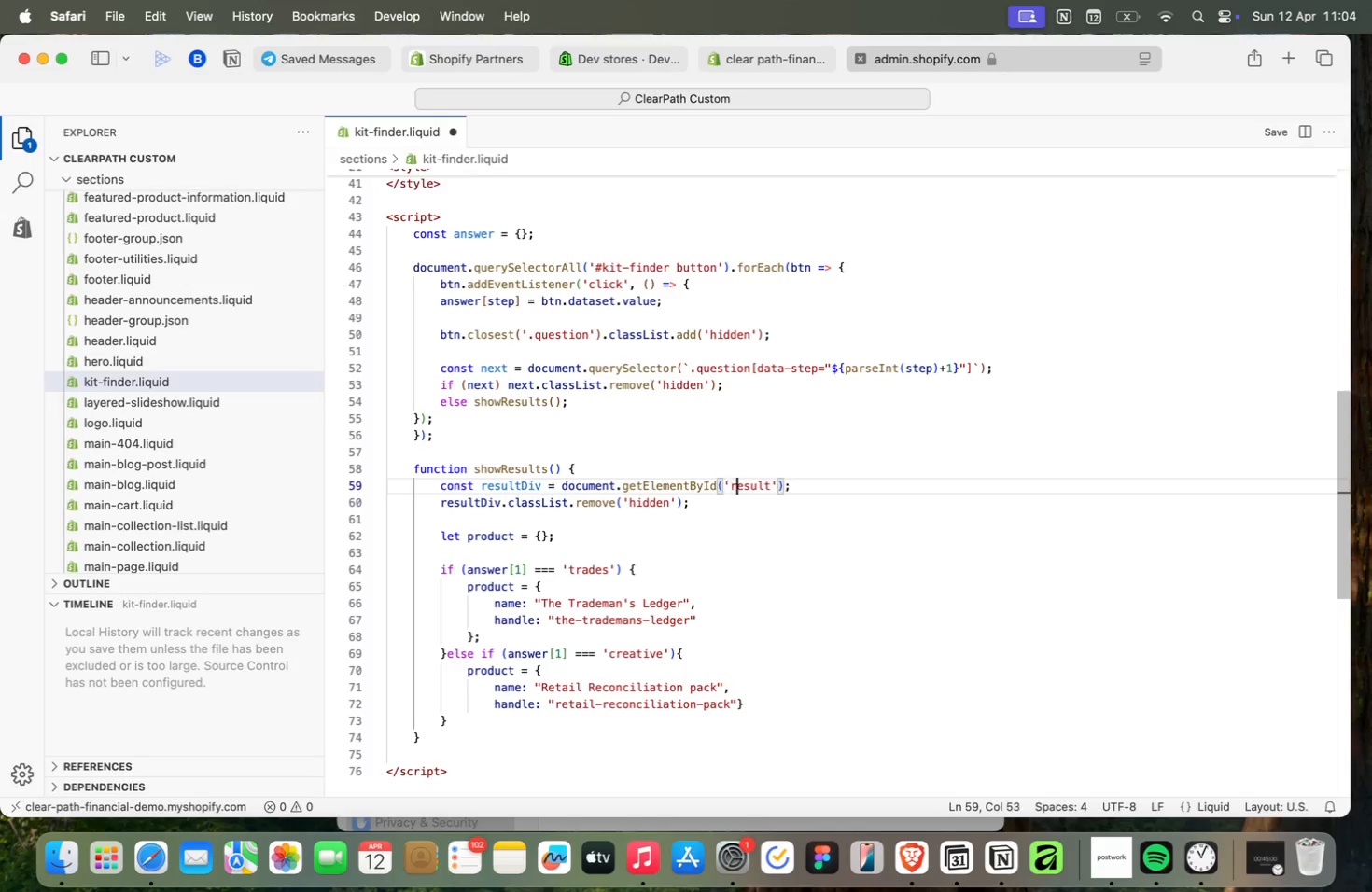 
key(ArrowRight)
 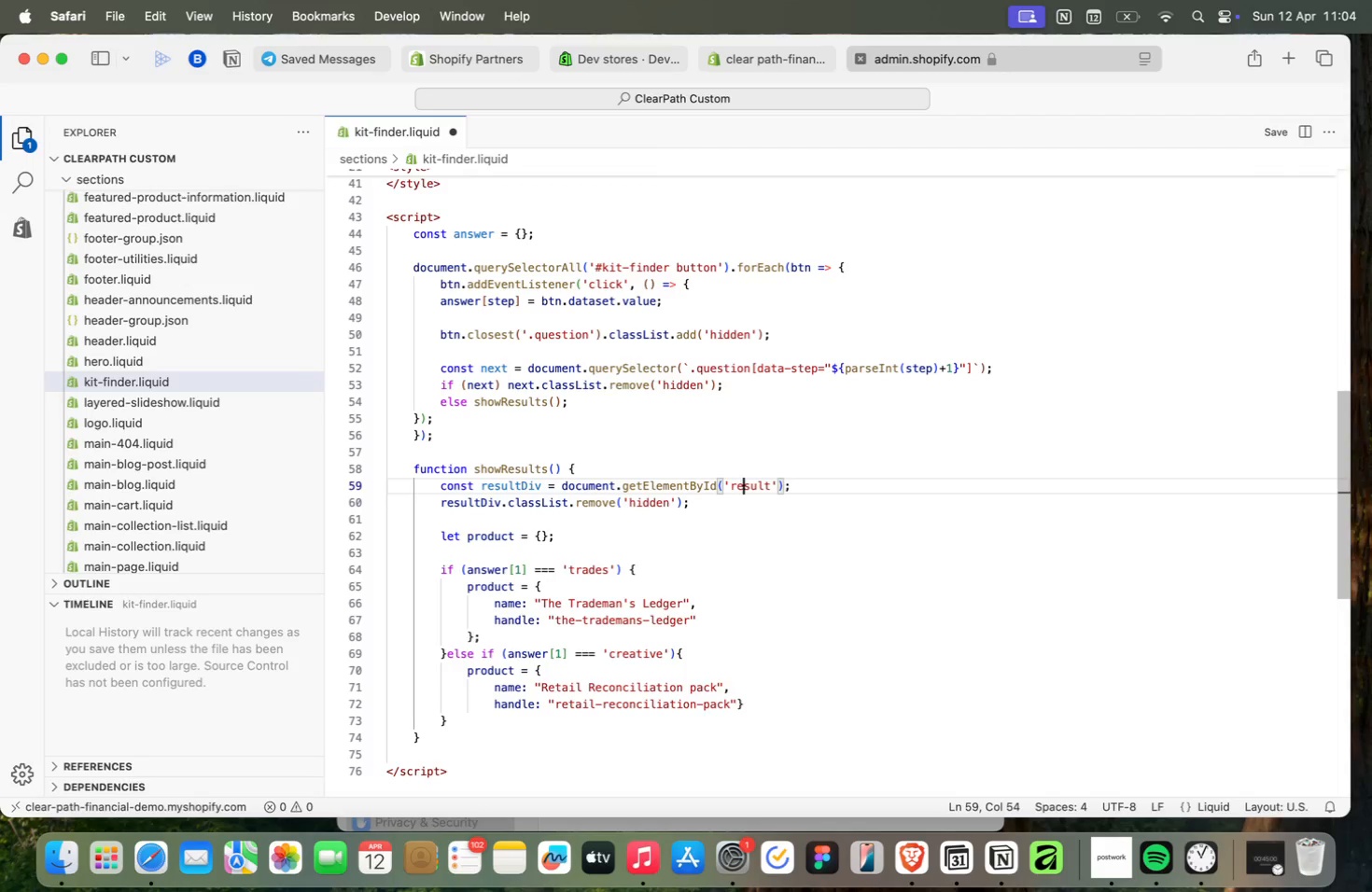 
key(ArrowRight)
 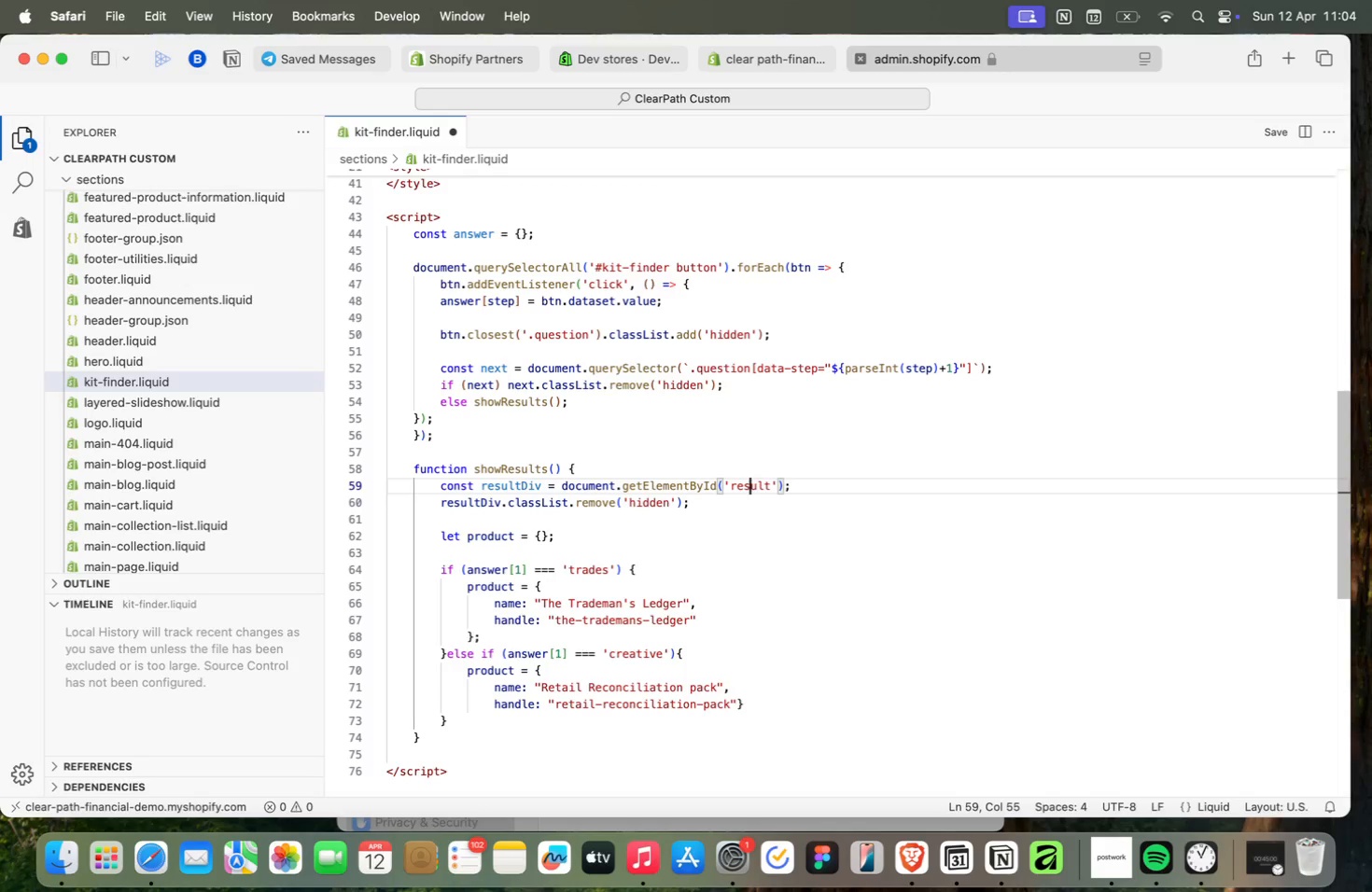 
key(ArrowRight)
 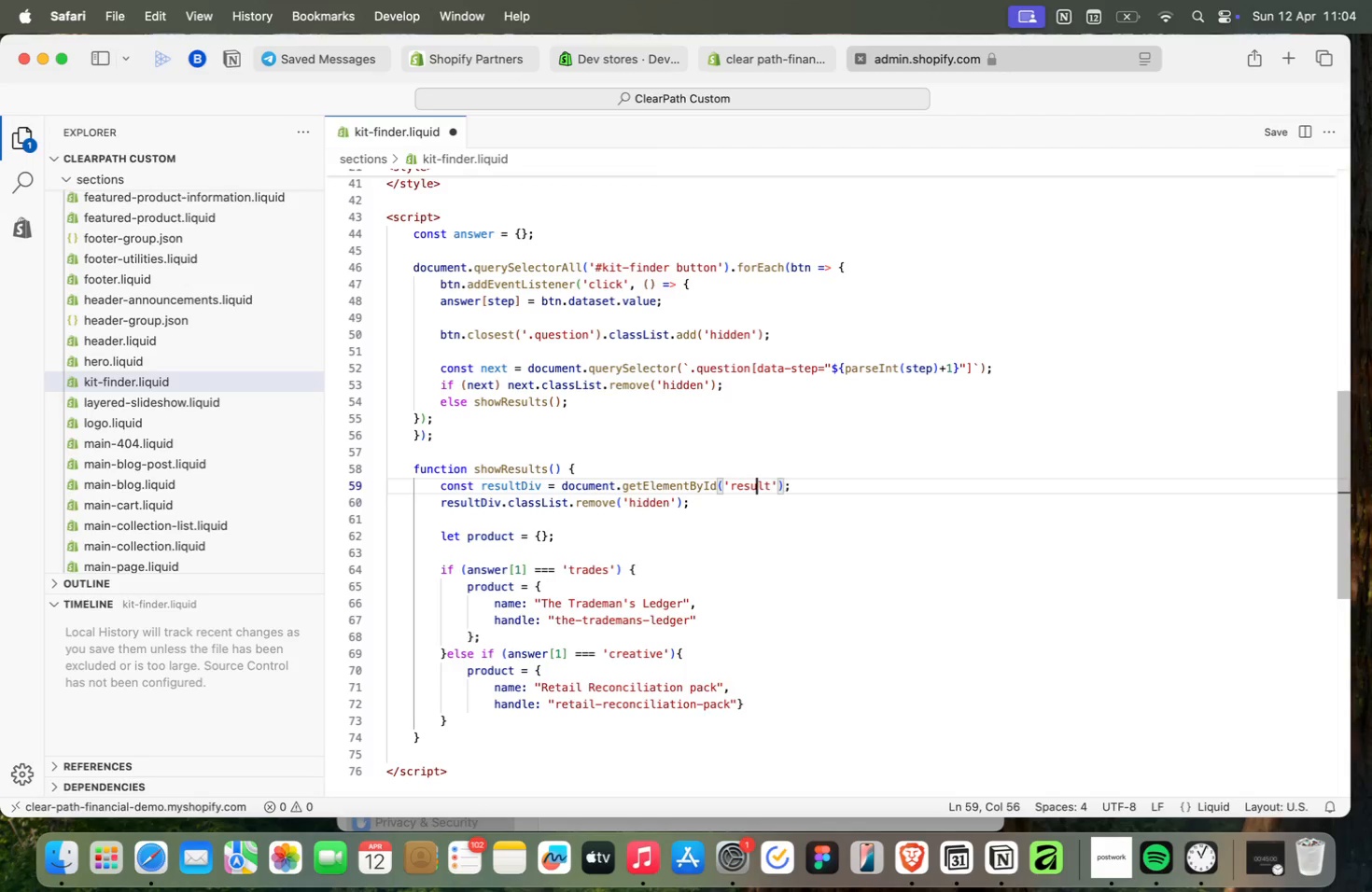 
key(ArrowRight)
 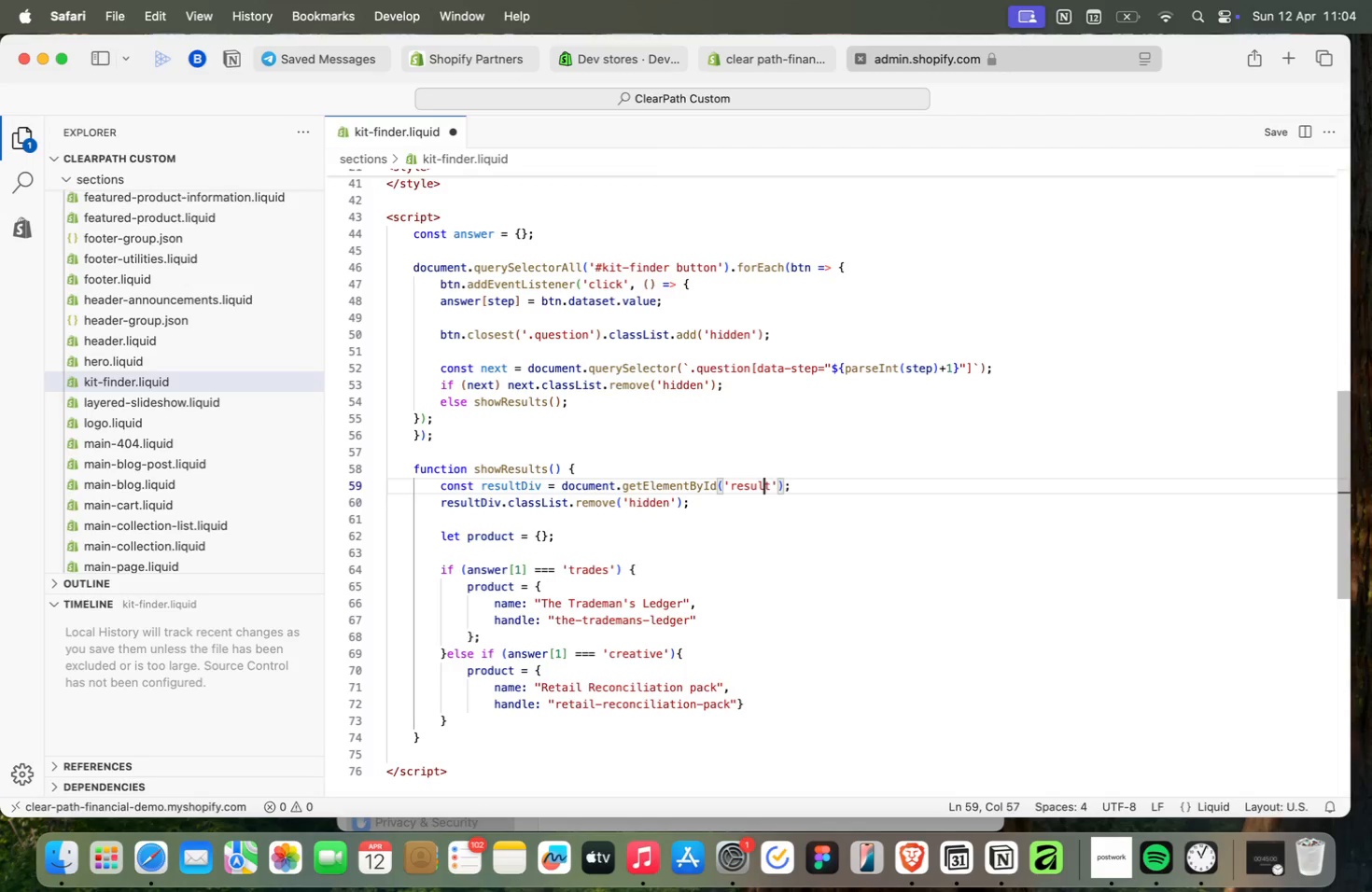 
key(ArrowRight)
 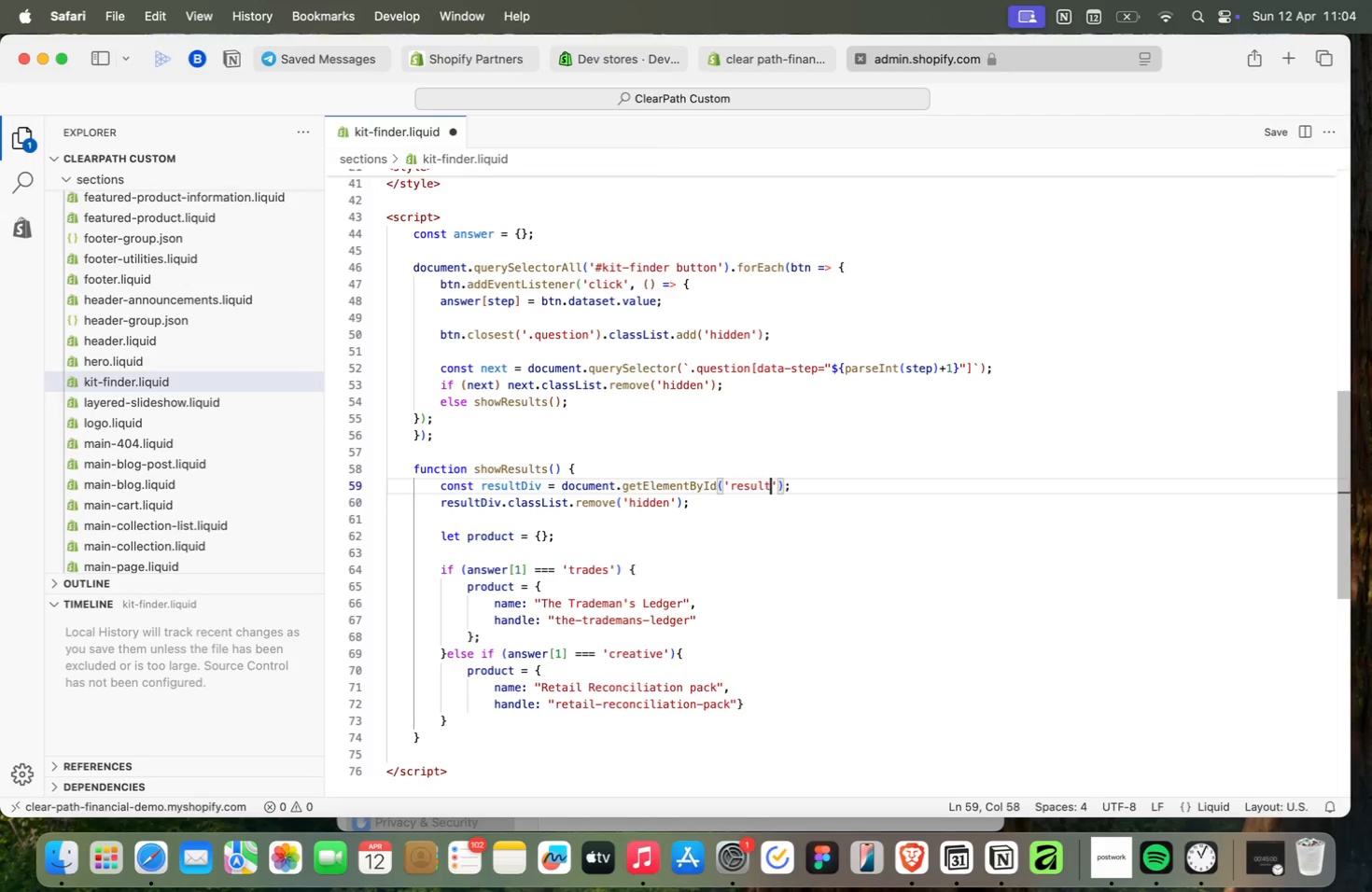 
key(ArrowRight)
 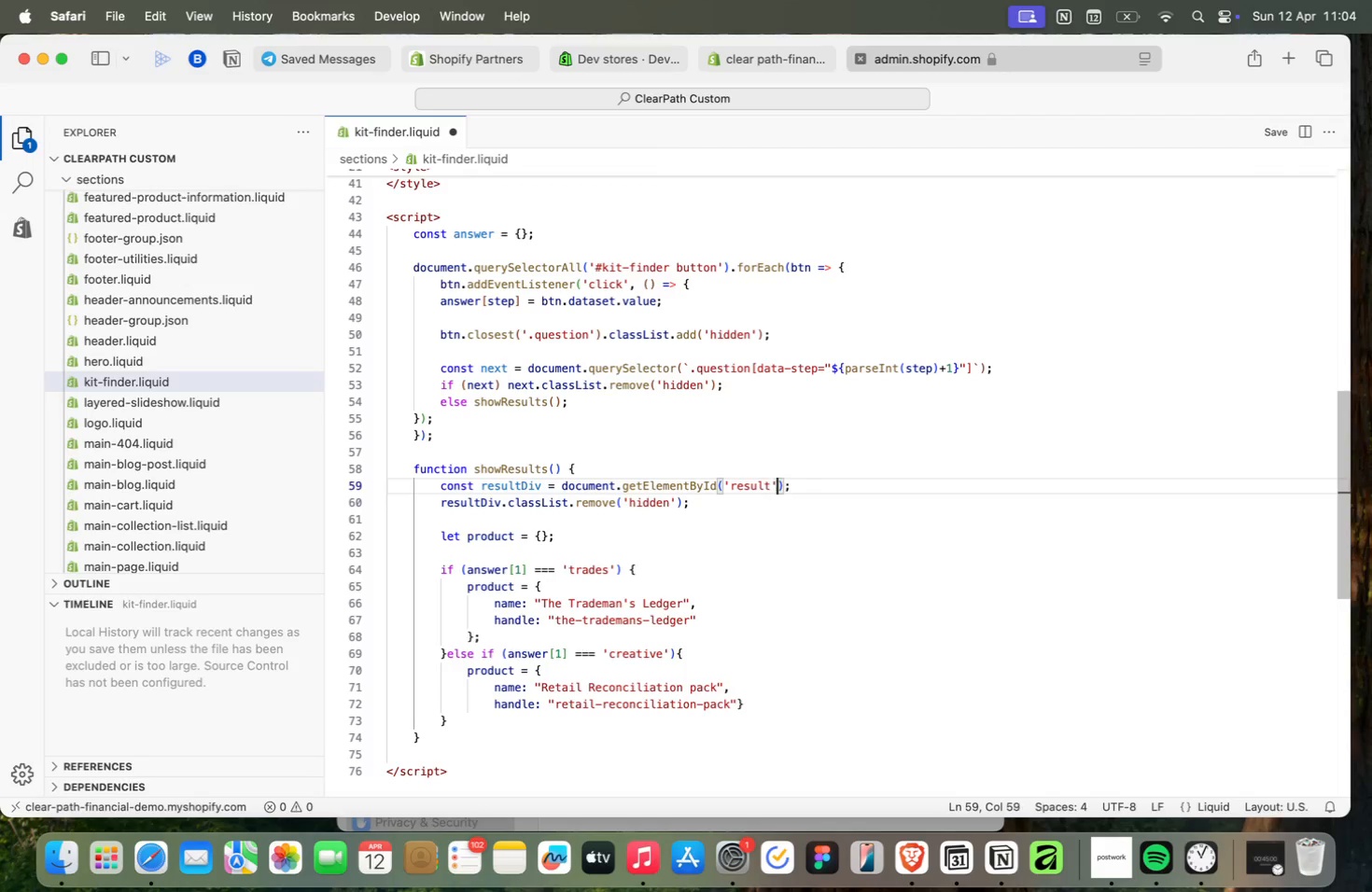 
key(ArrowRight)
 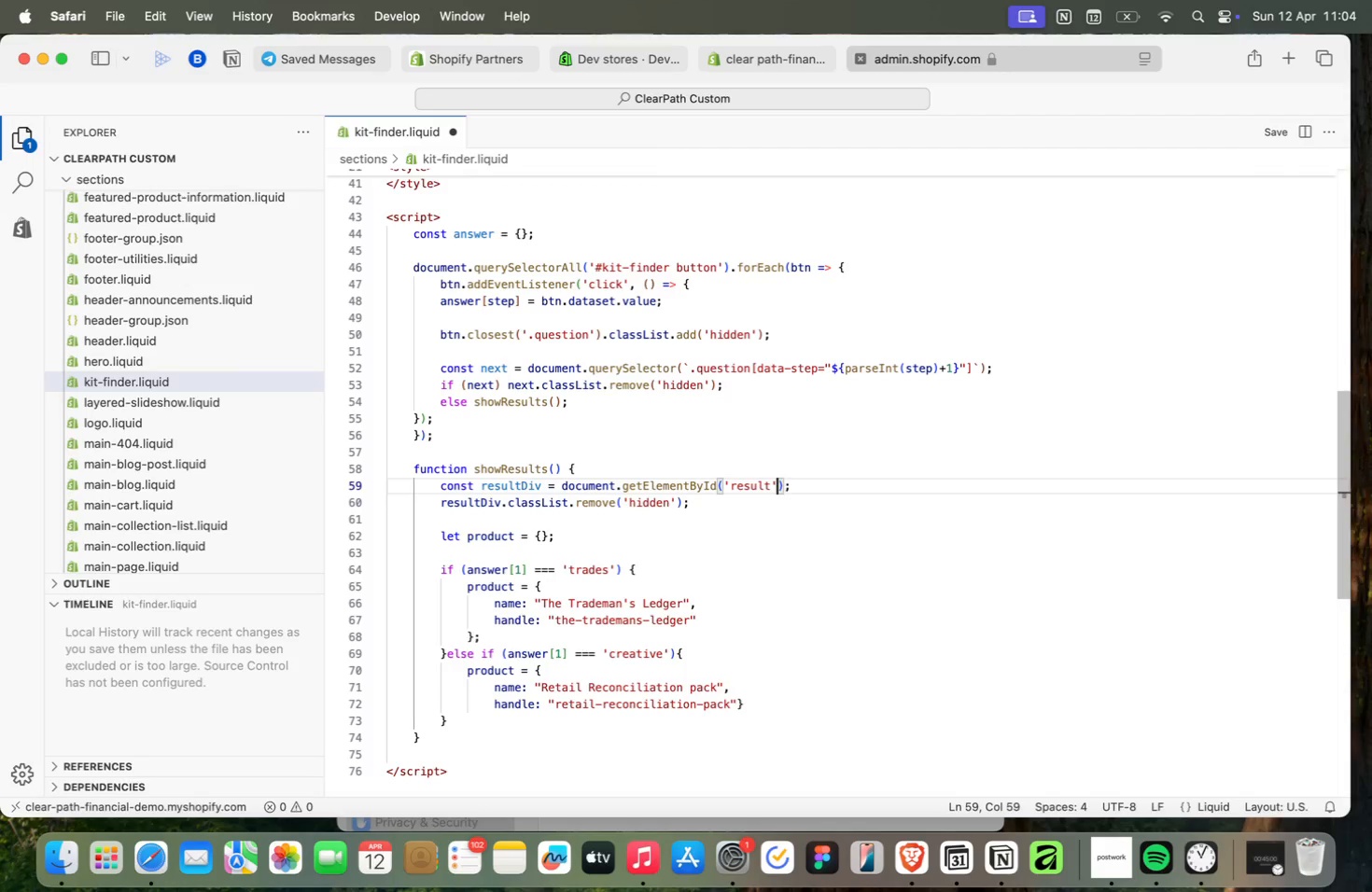 
key(ArrowRight)
 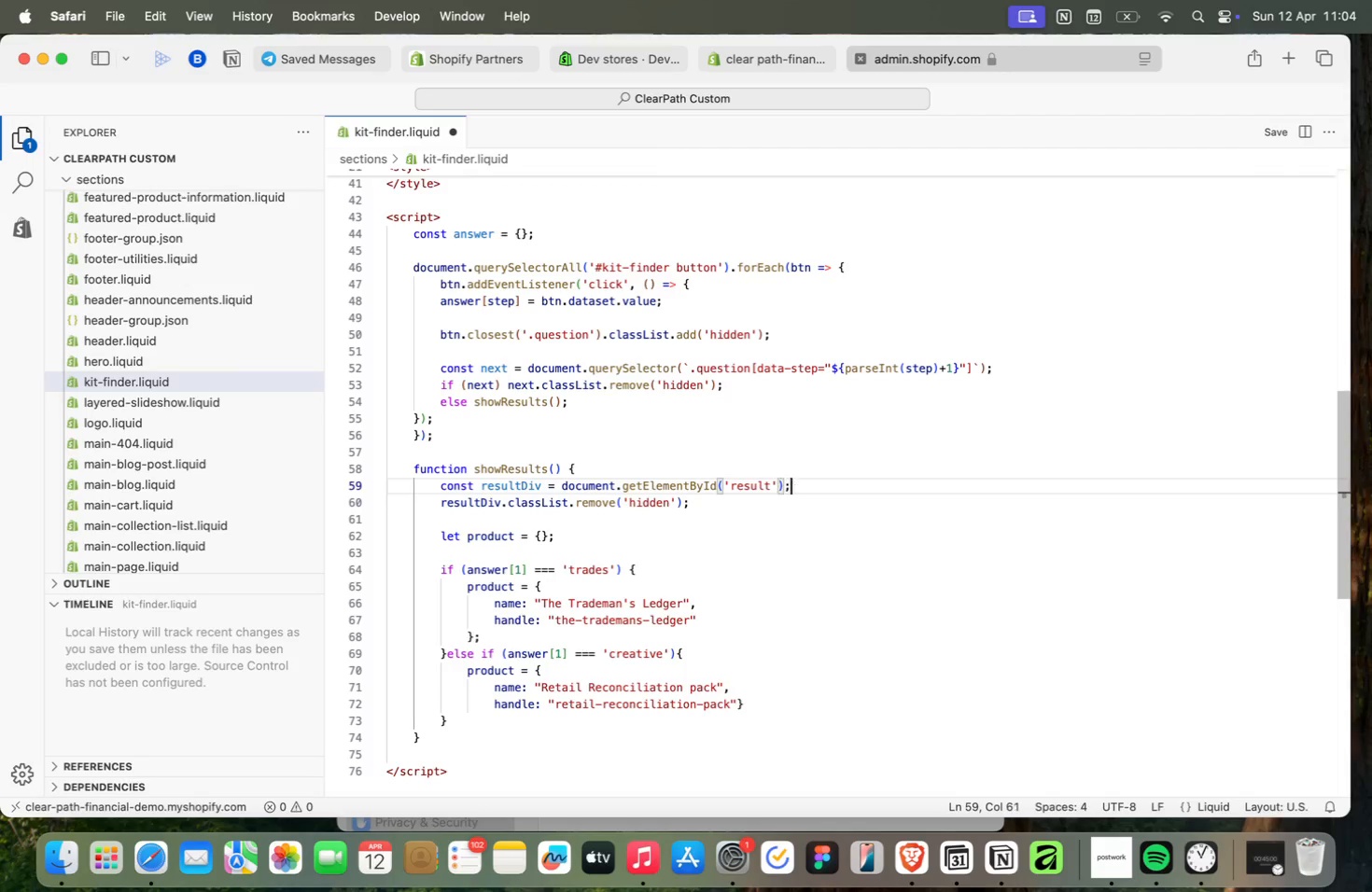 
key(ArrowRight)
 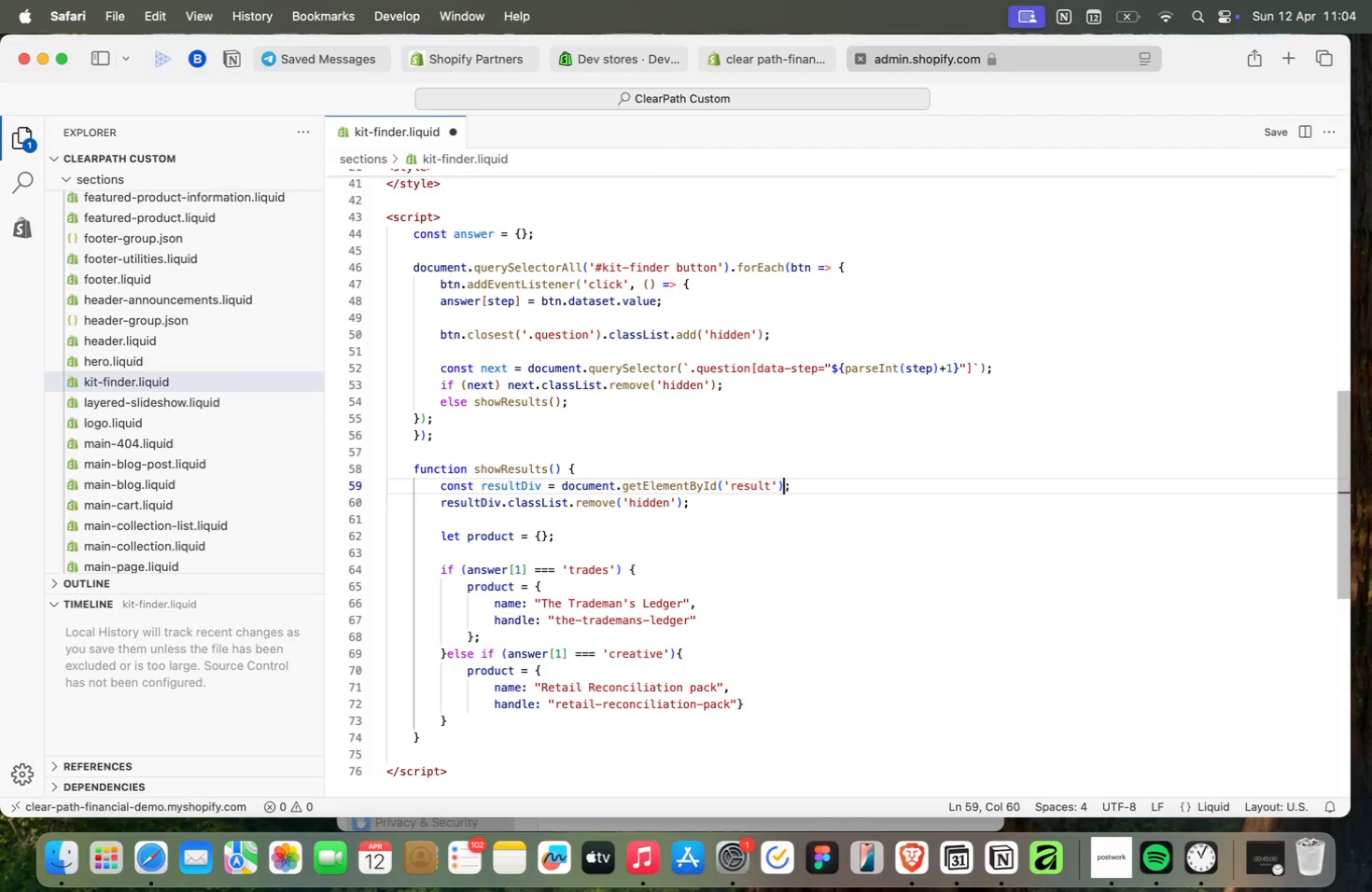 
key(ArrowLeft)
 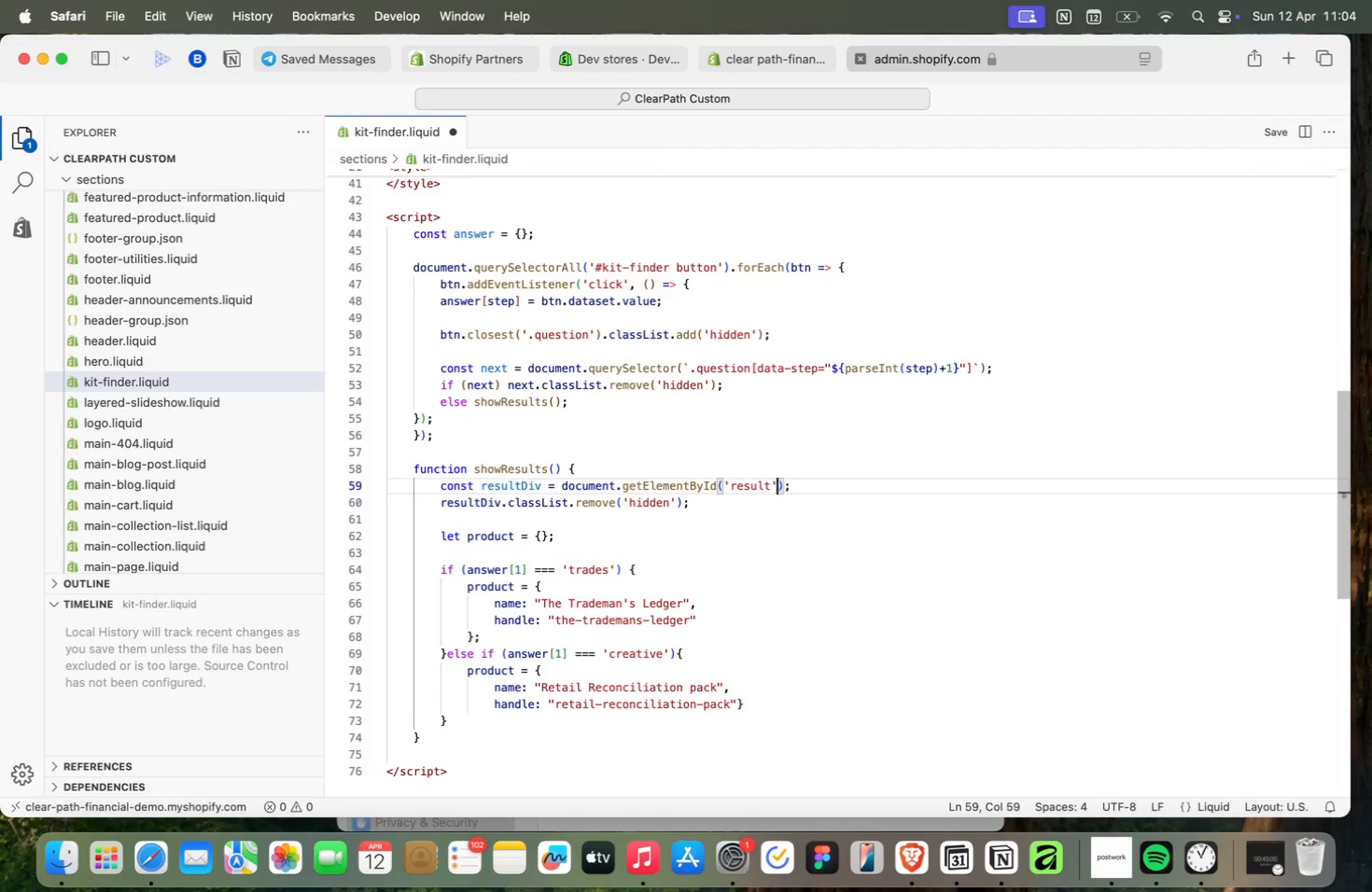 
key(ArrowLeft)
 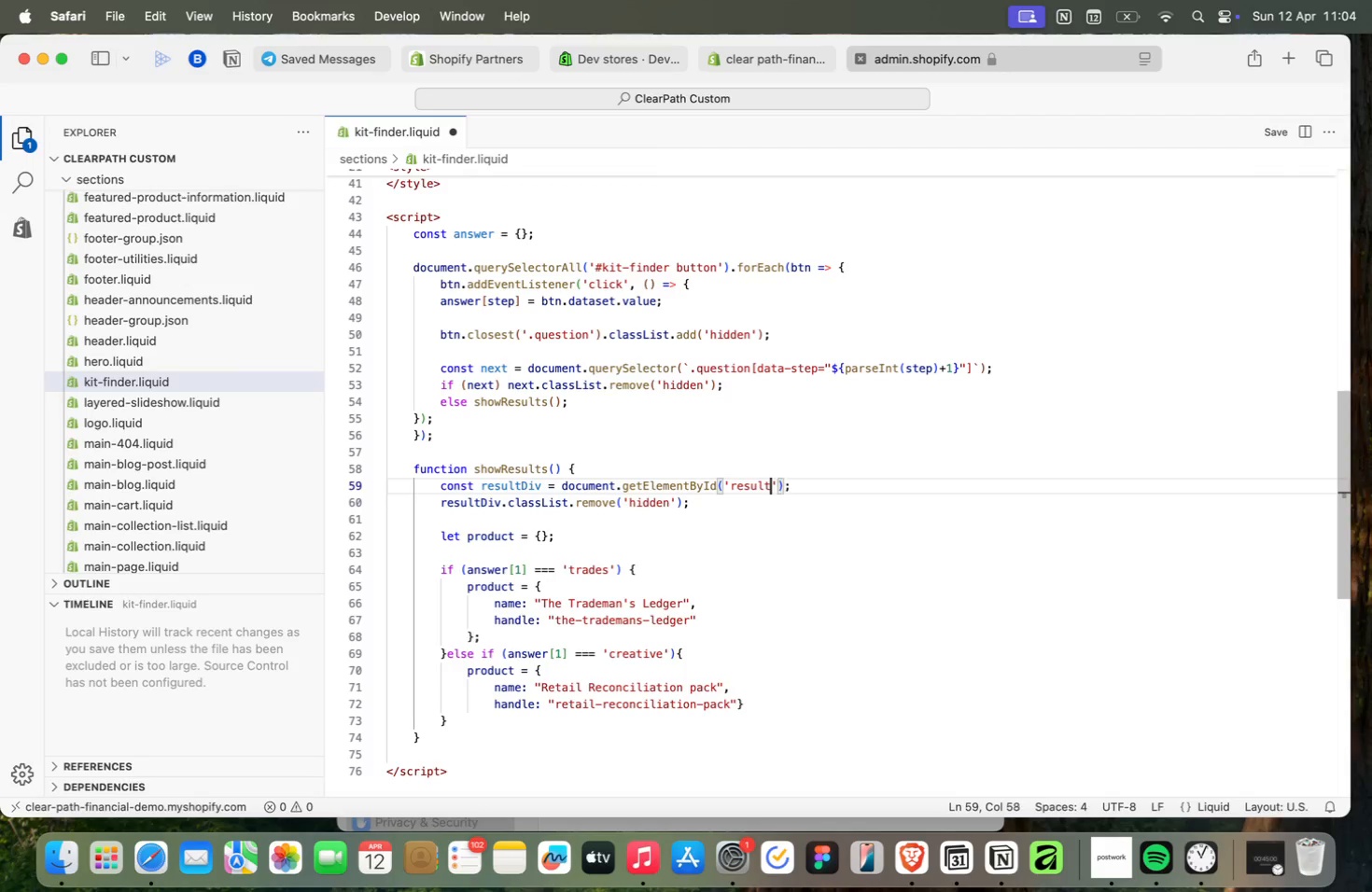 
key(ArrowLeft)
 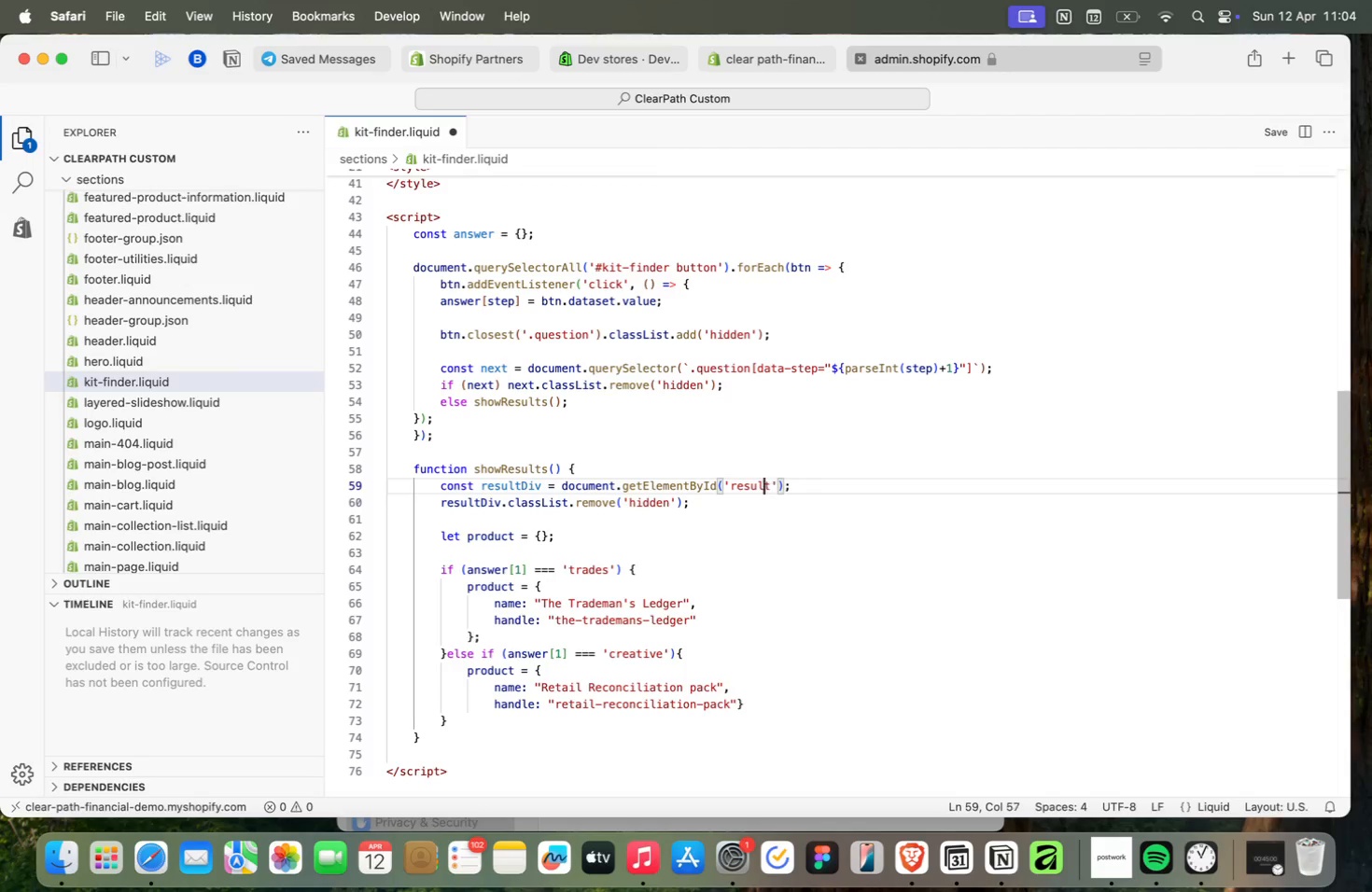 
key(ArrowLeft)
 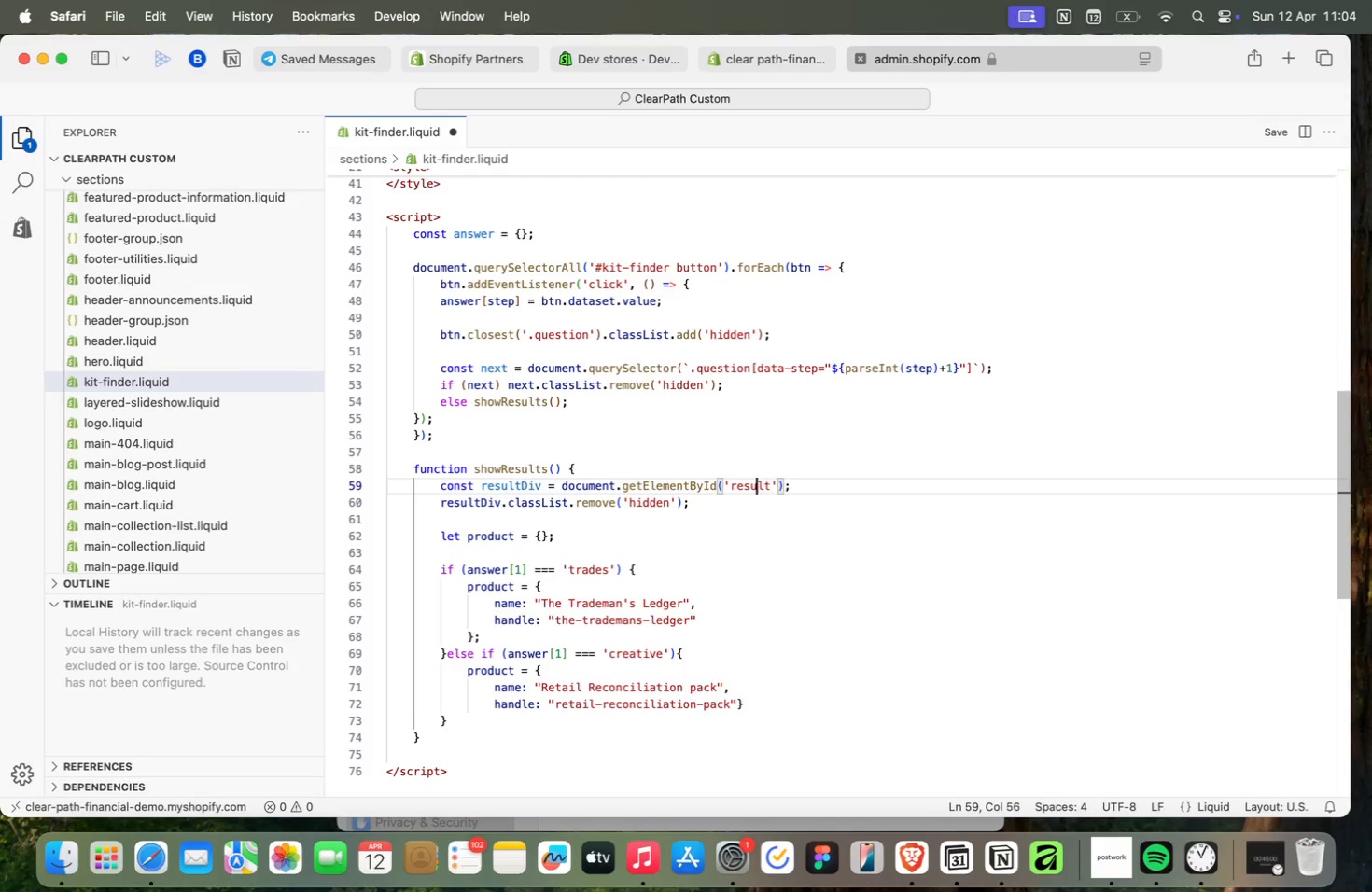 
key(ArrowLeft)
 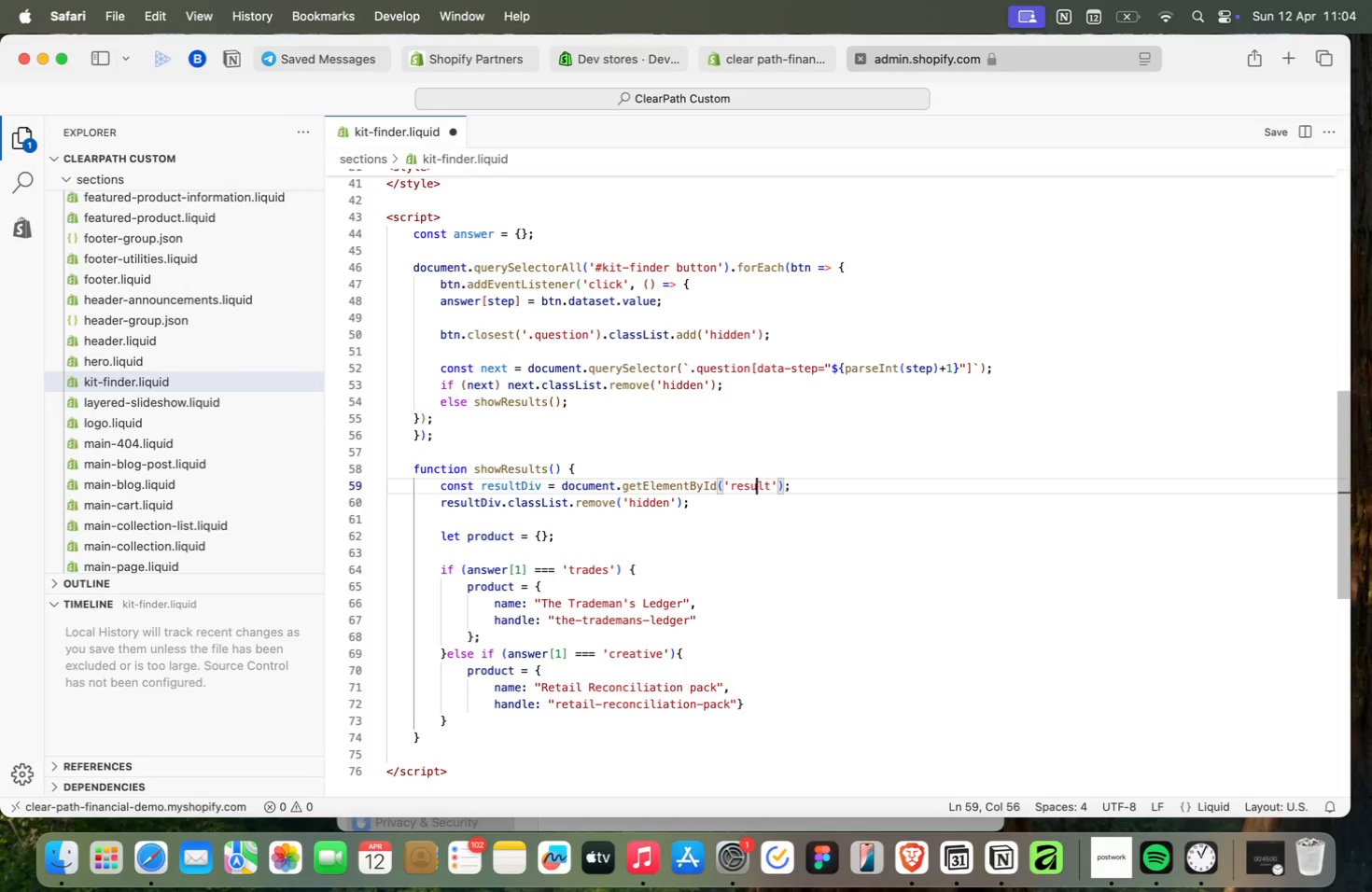 
key(ArrowLeft)
 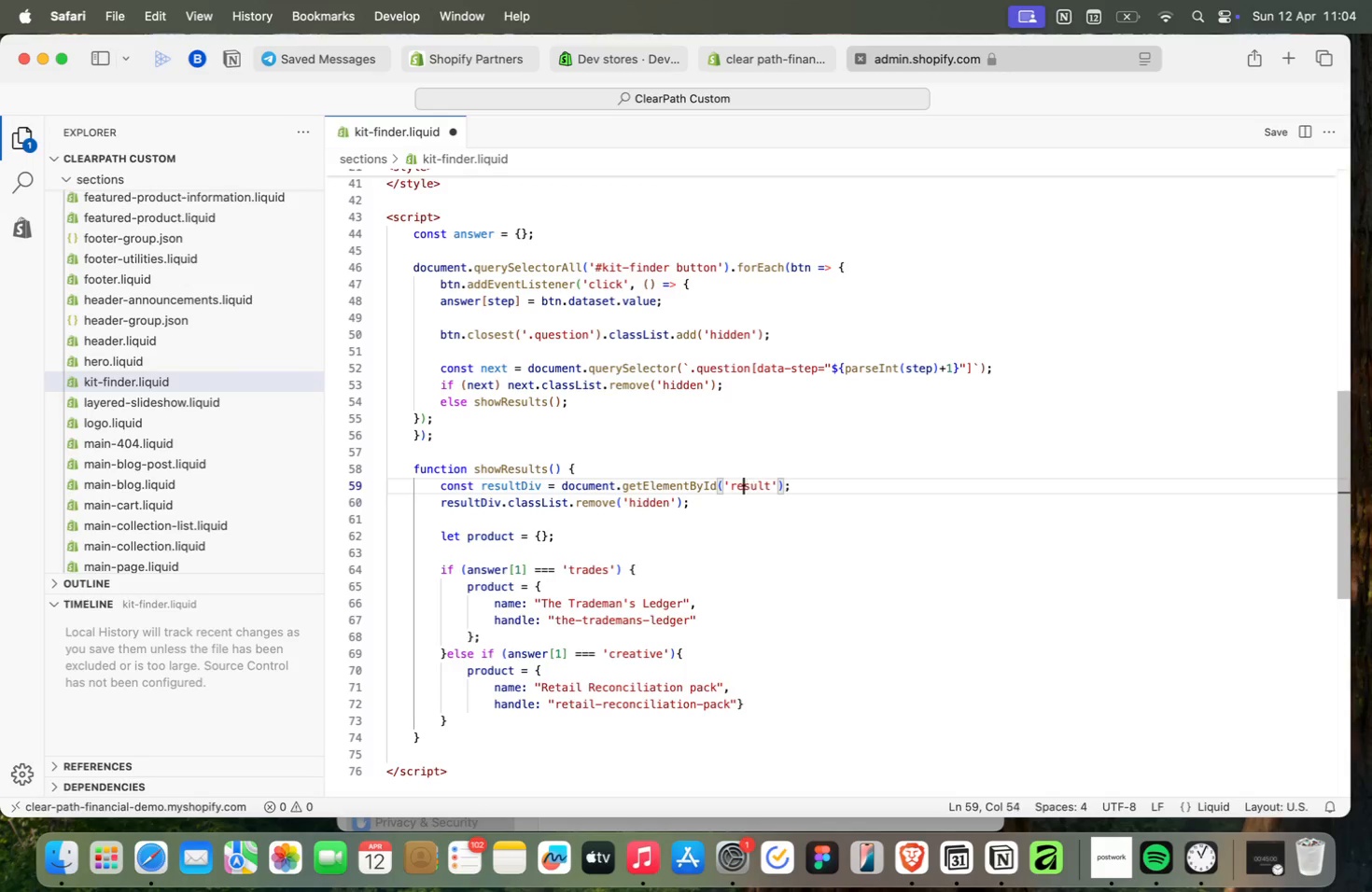 
key(ArrowLeft)
 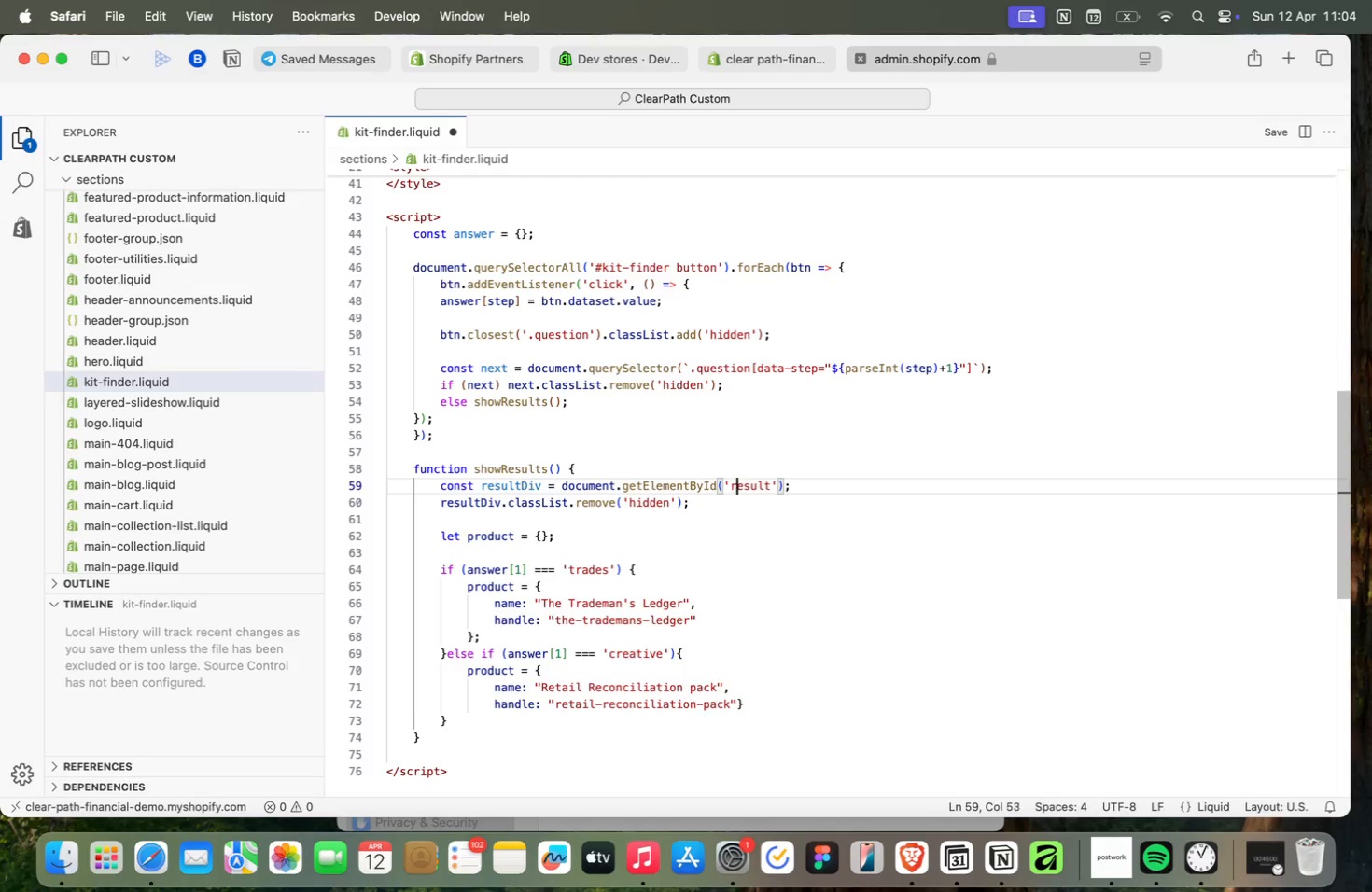 
key(ArrowLeft)
 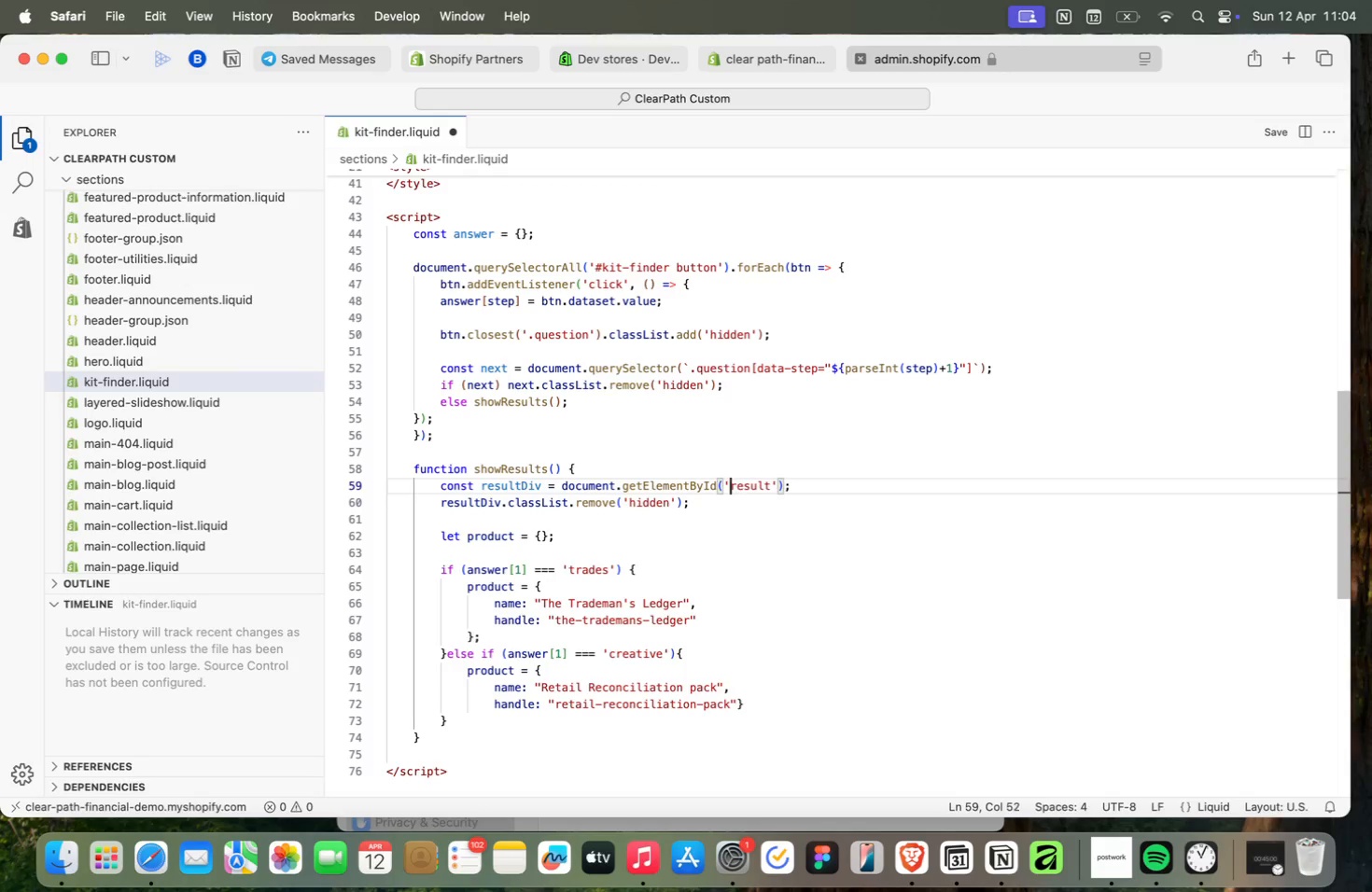 
key(ArrowLeft)
 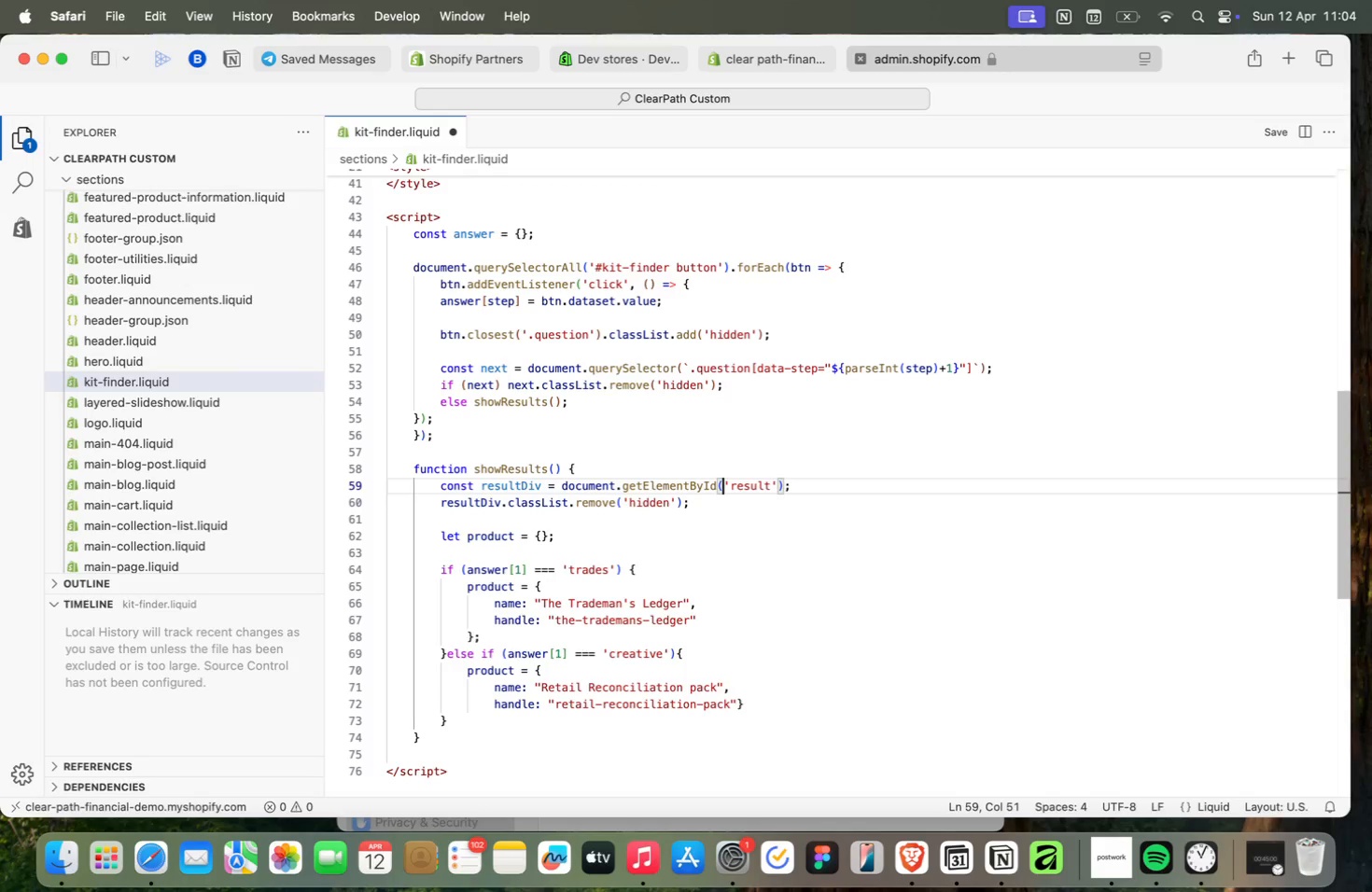 
key(ArrowLeft)
 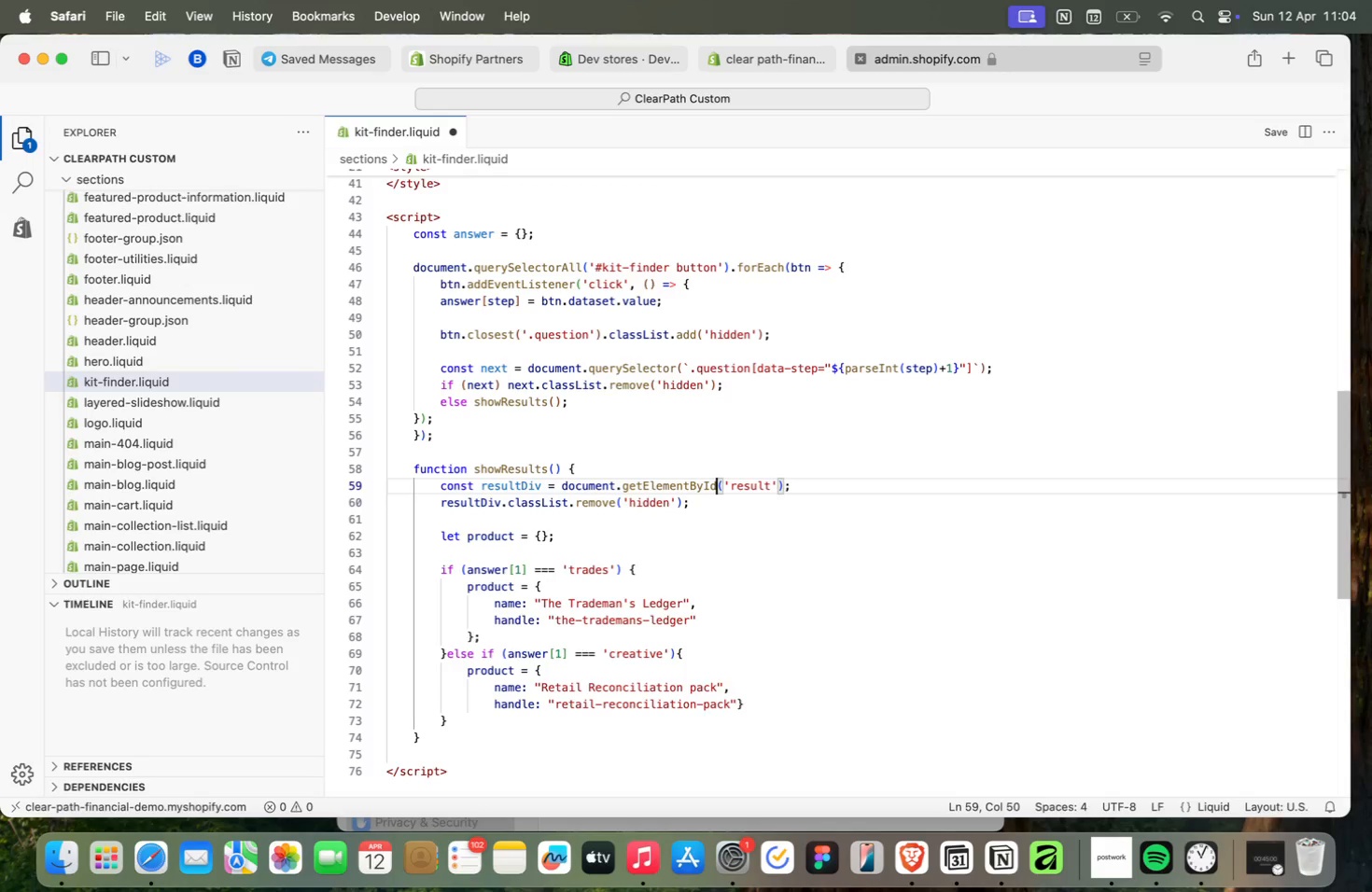 
key(ArrowLeft)
 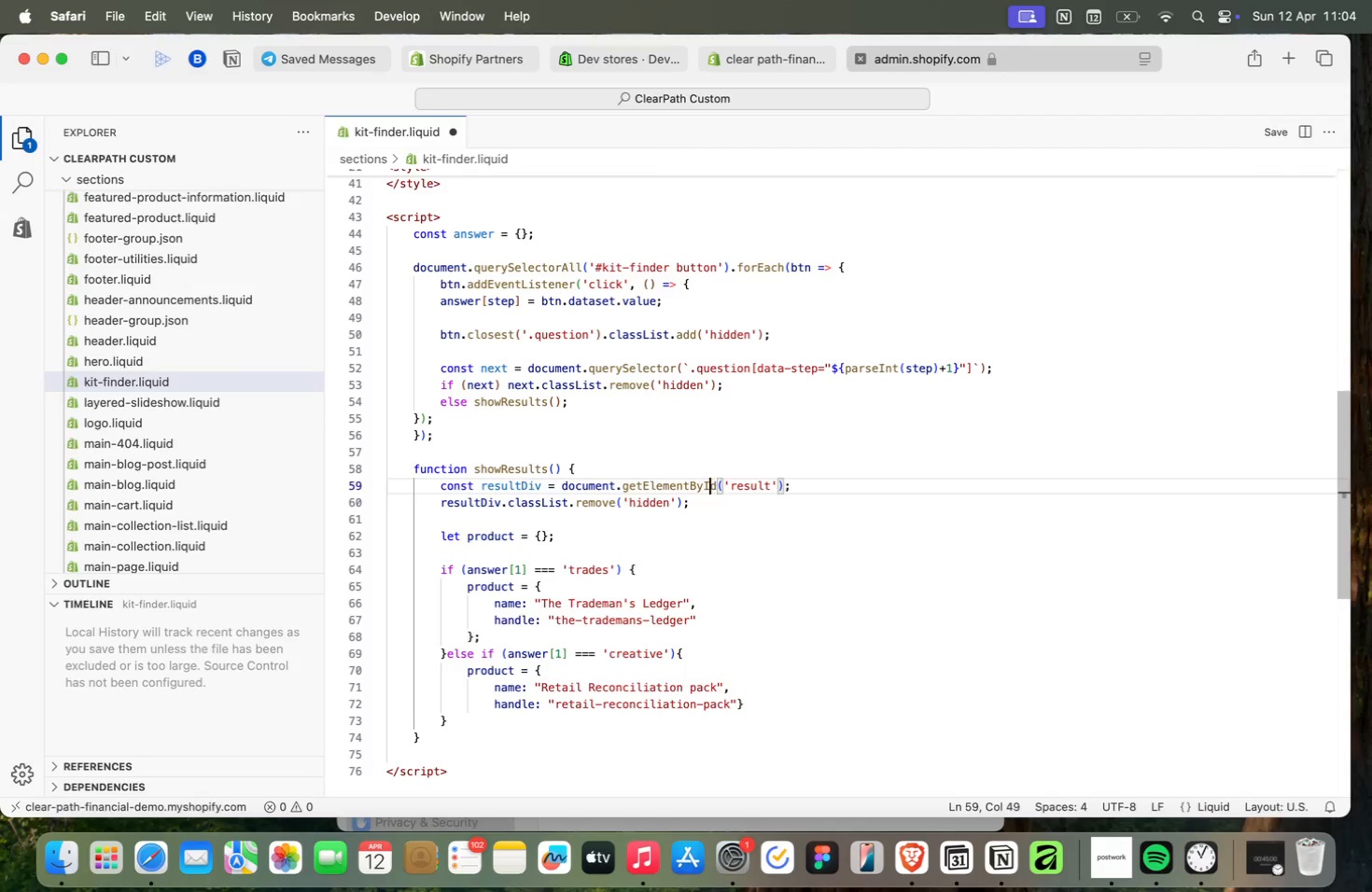 
key(ArrowLeft)
 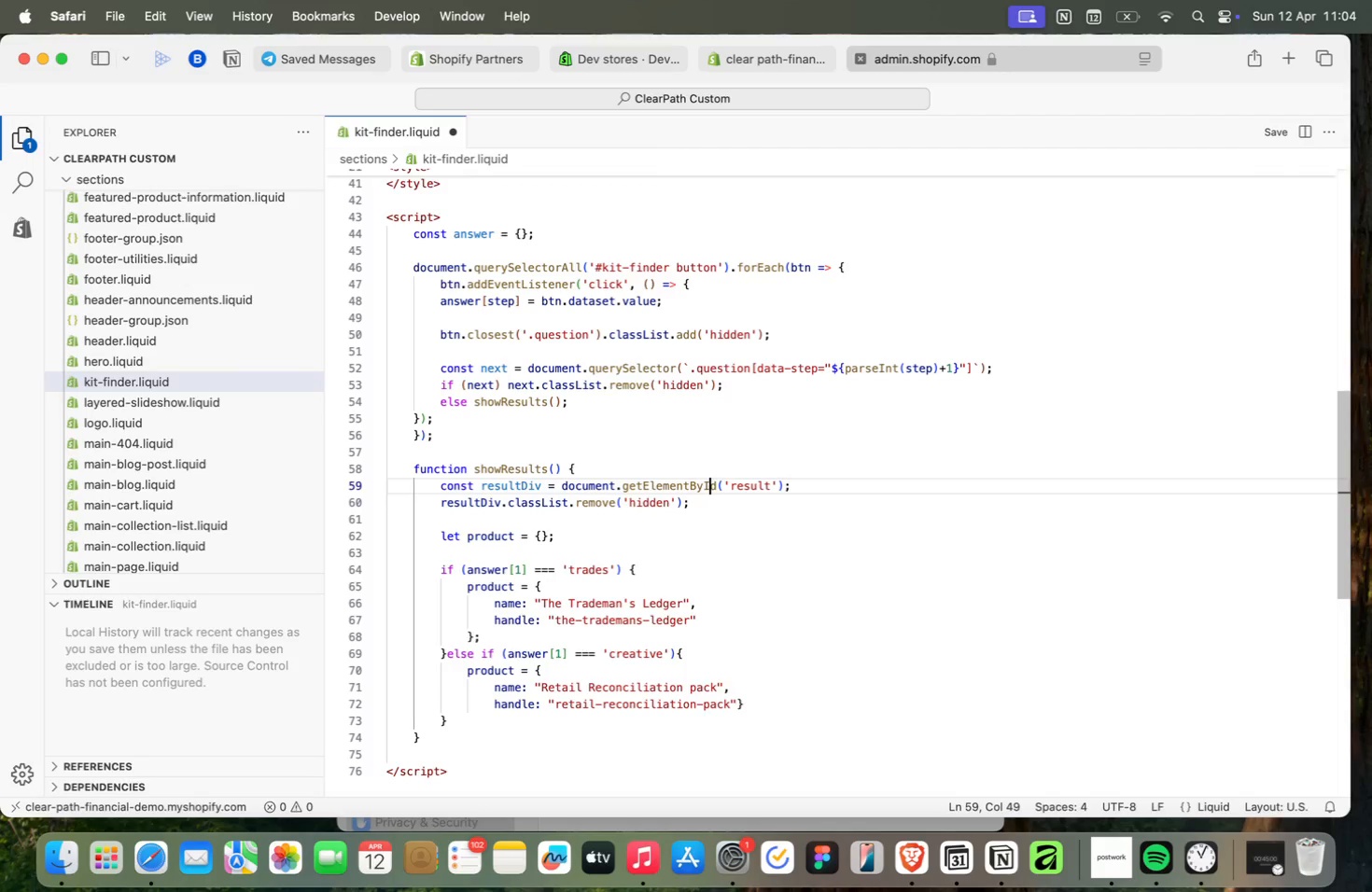 
key(ArrowLeft)
 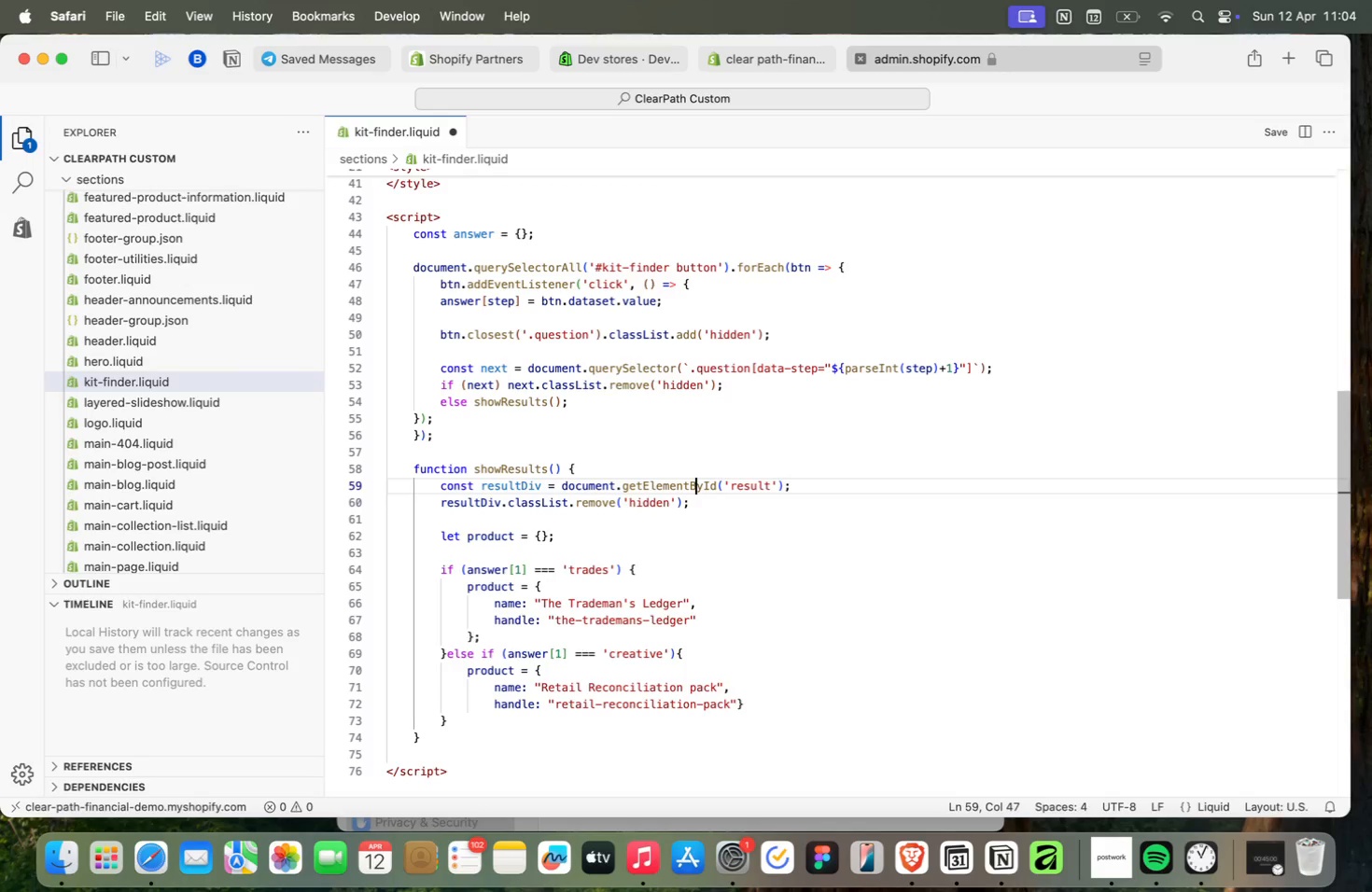 
key(ArrowLeft)
 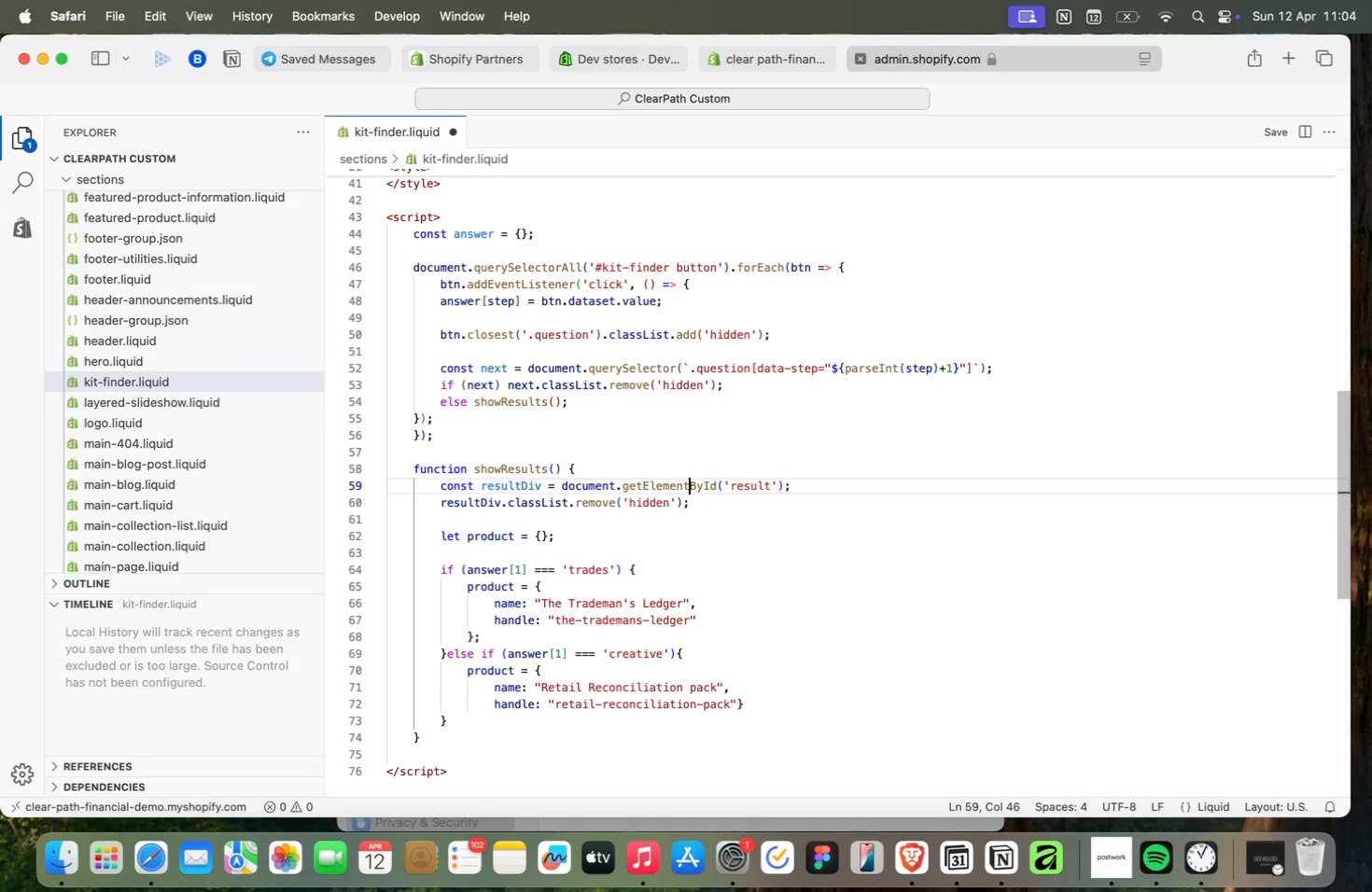 
key(ArrowLeft)
 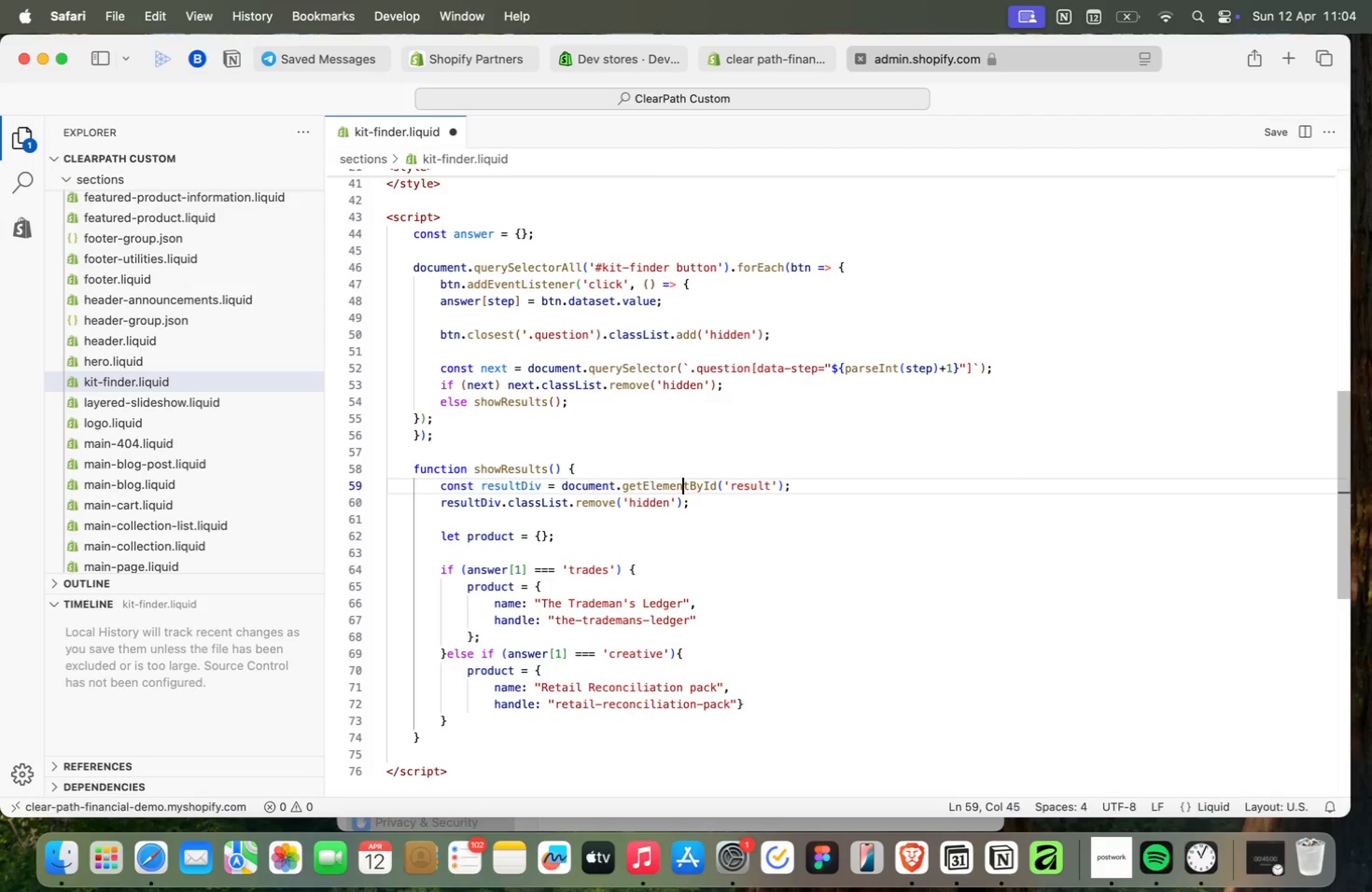 
key(ArrowLeft)
 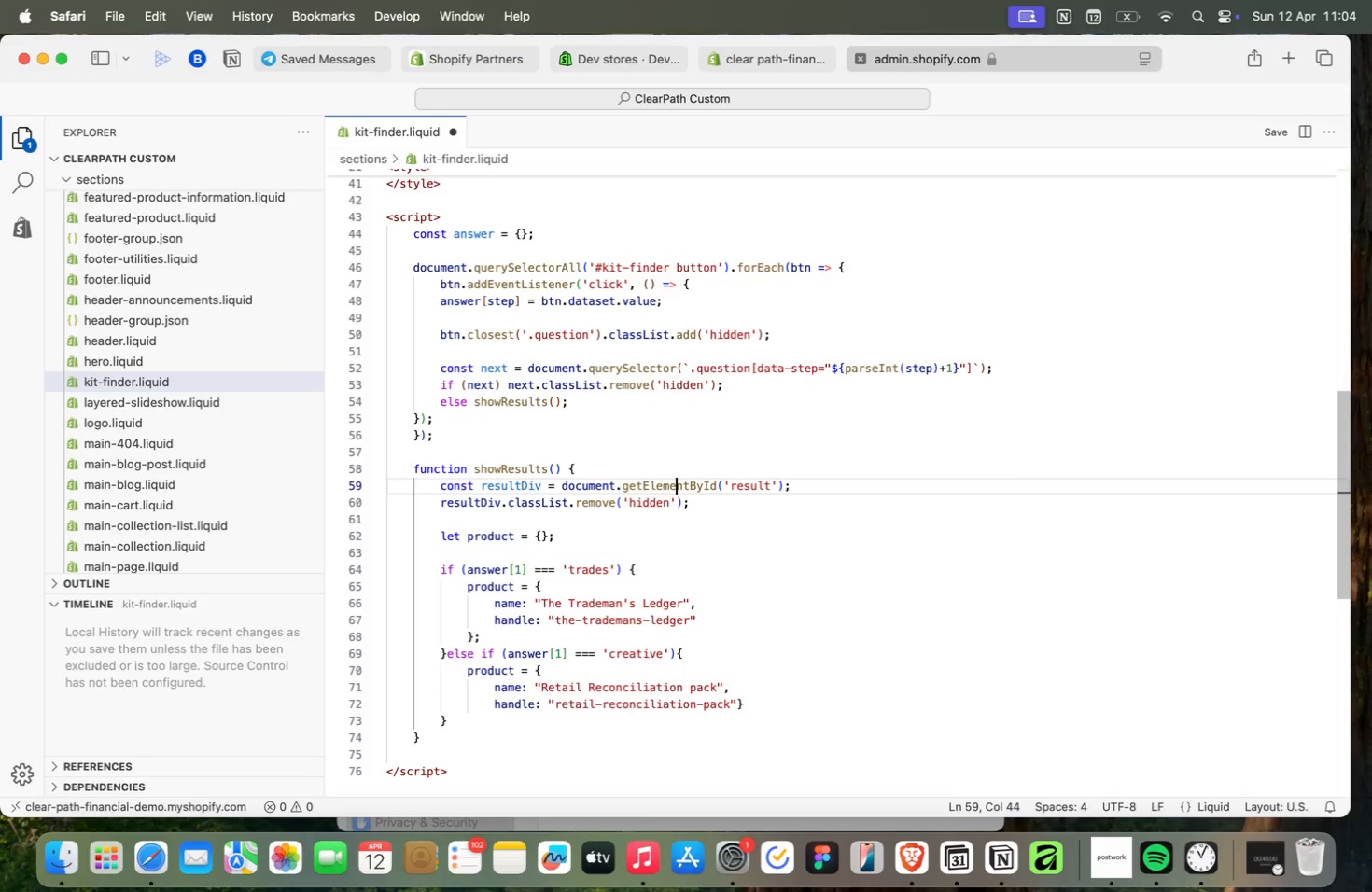 
key(ArrowLeft)
 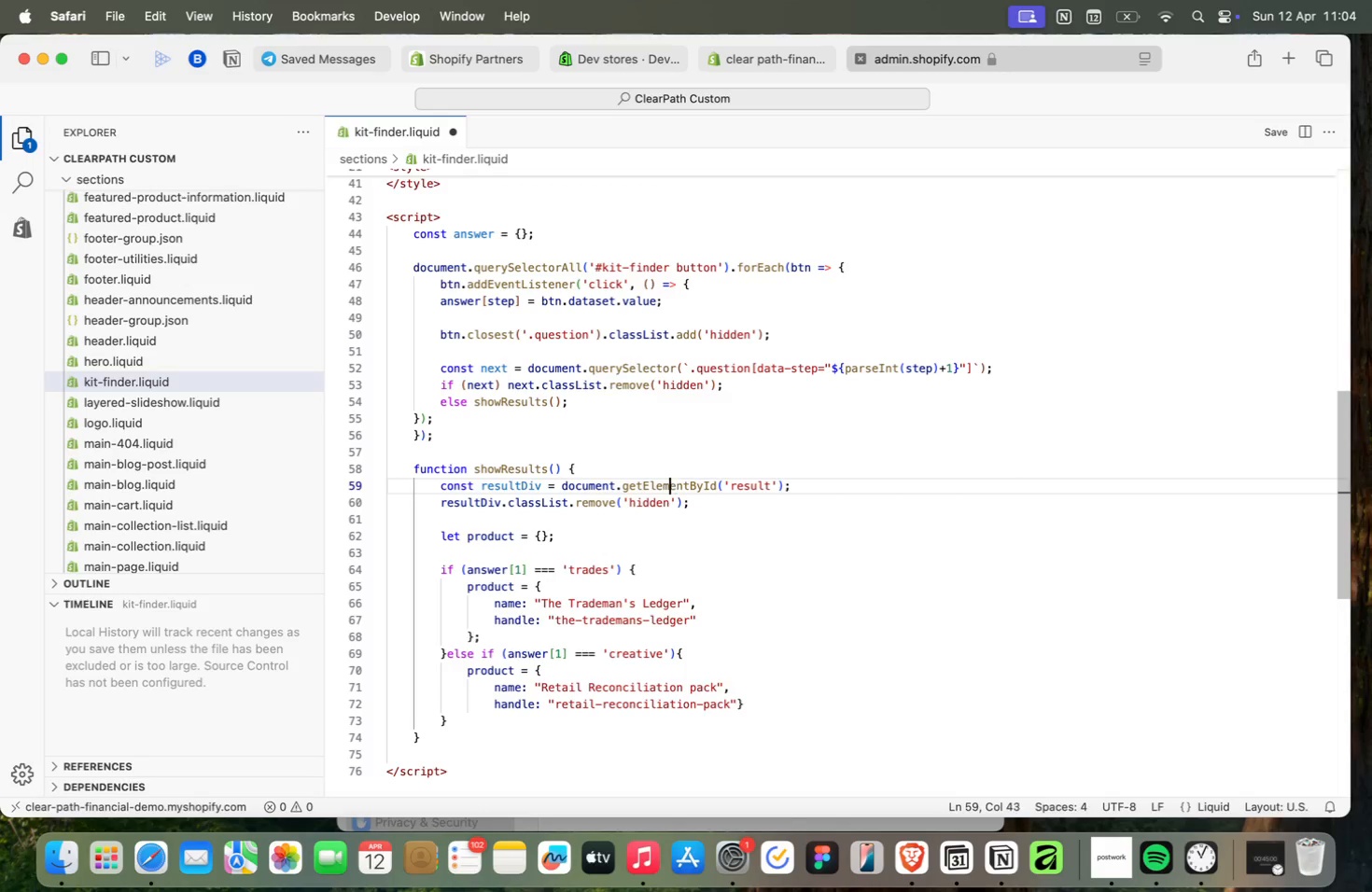 
key(ArrowLeft)
 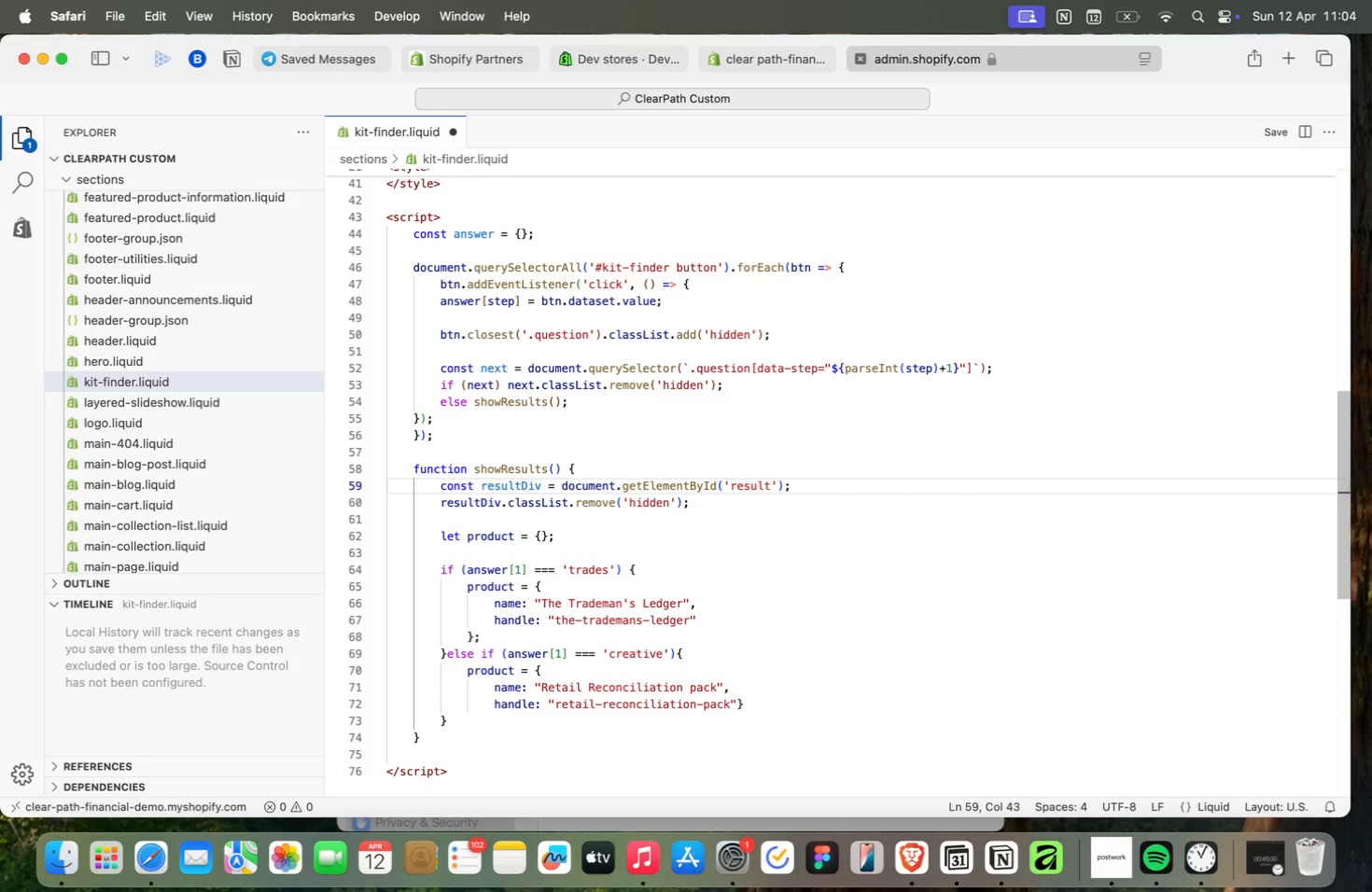 
key(ArrowDown)
 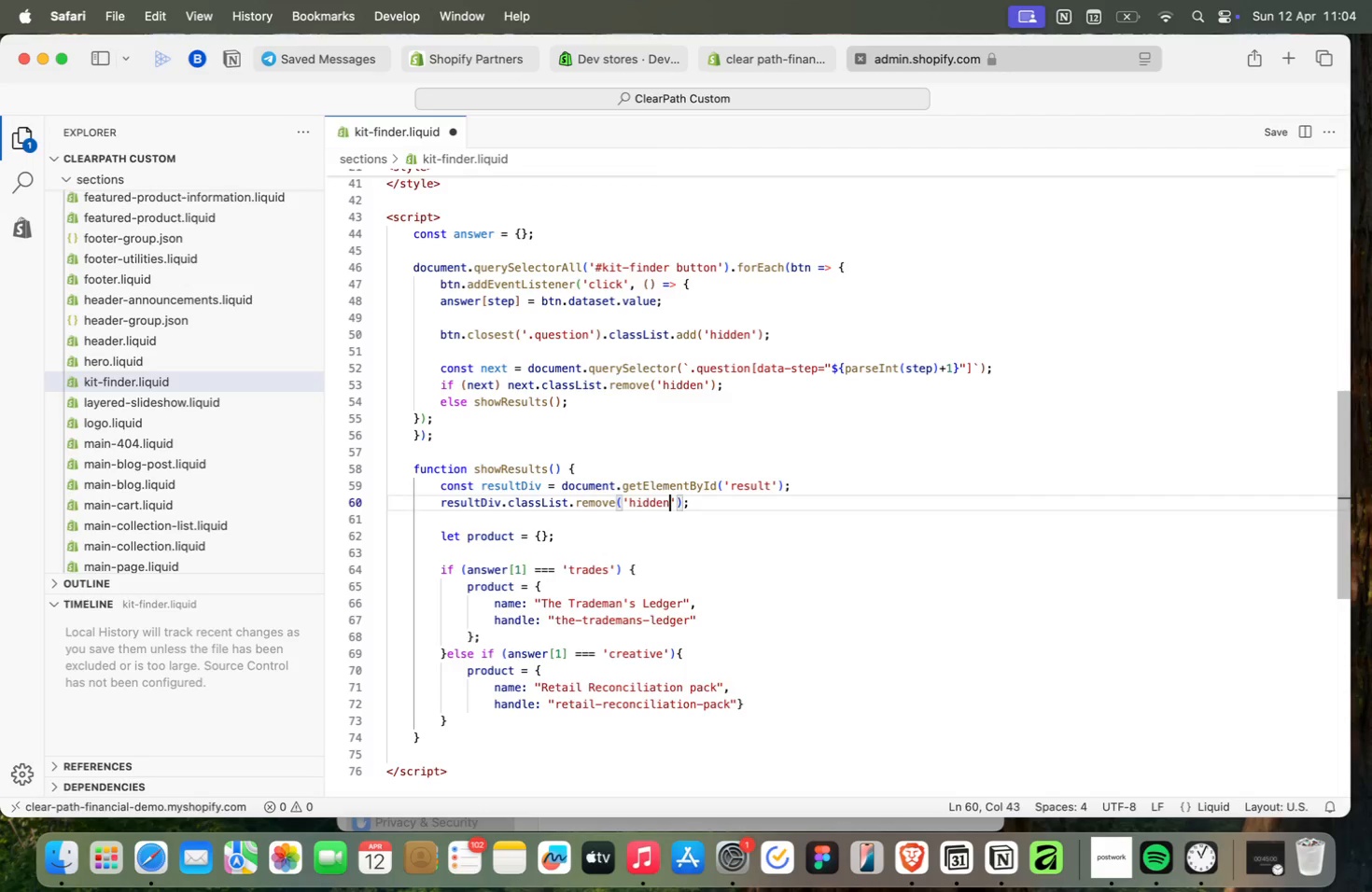 
key(ArrowDown)
 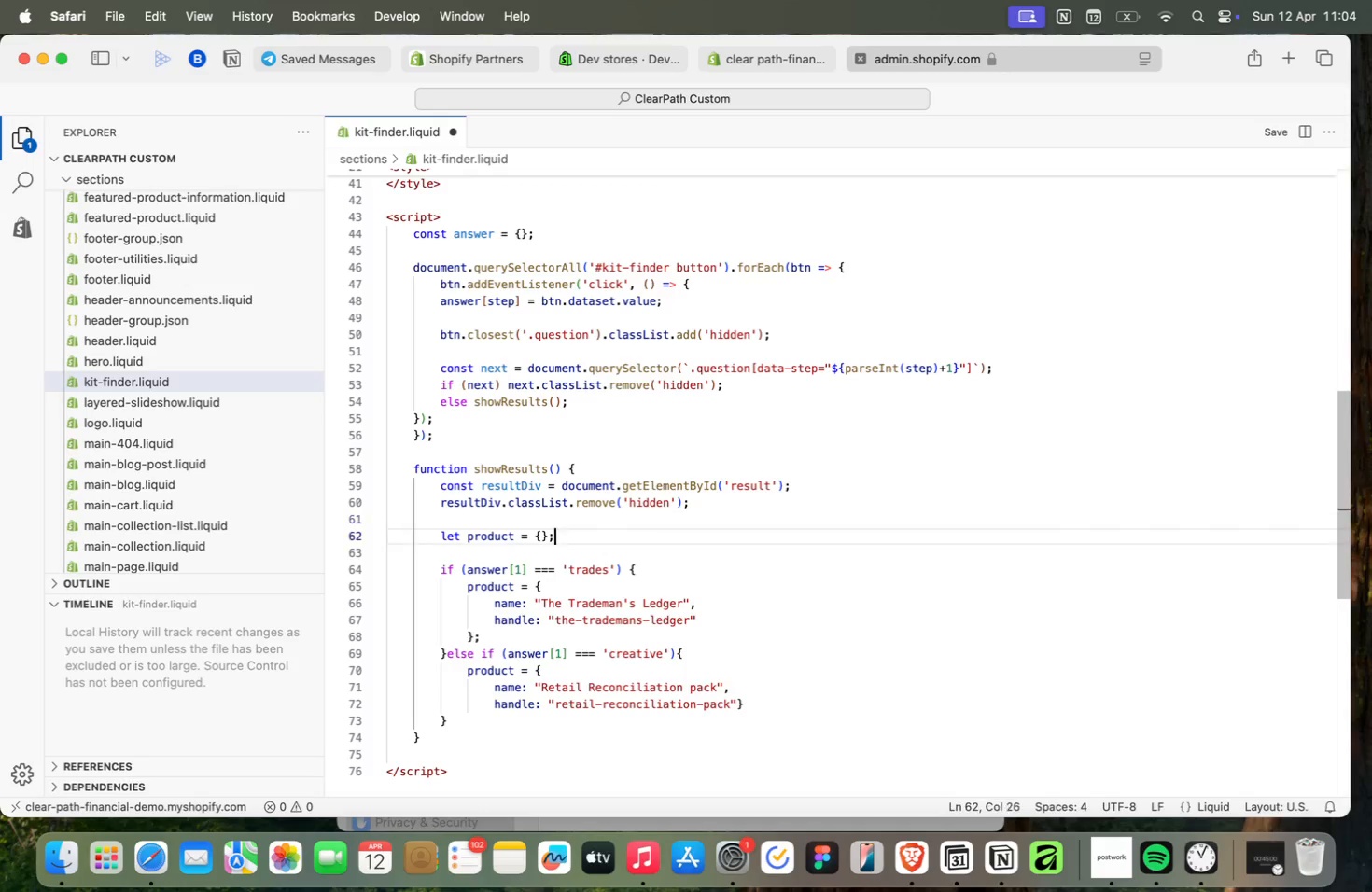 
key(ArrowDown)
 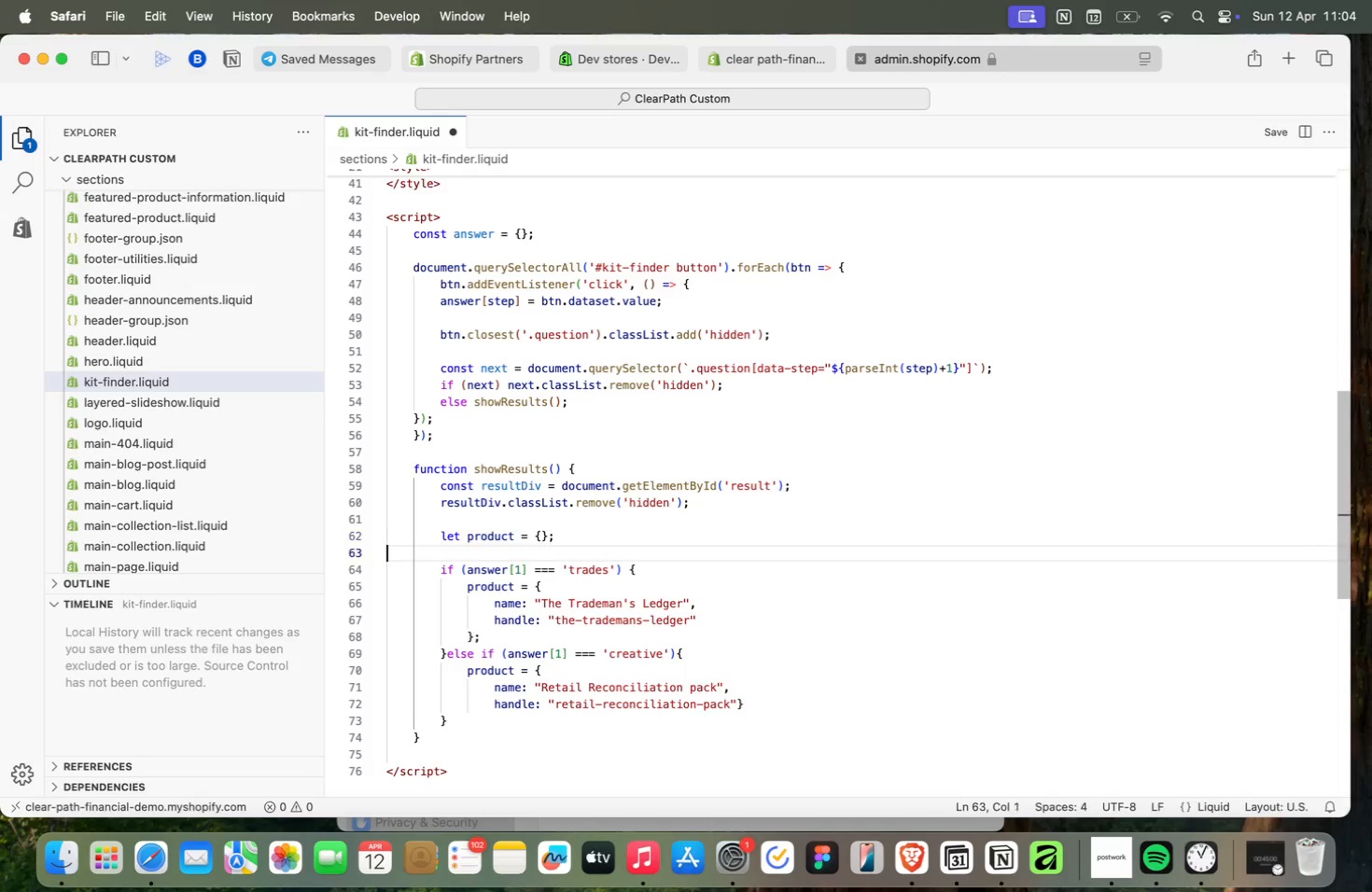 
key(ArrowDown)
 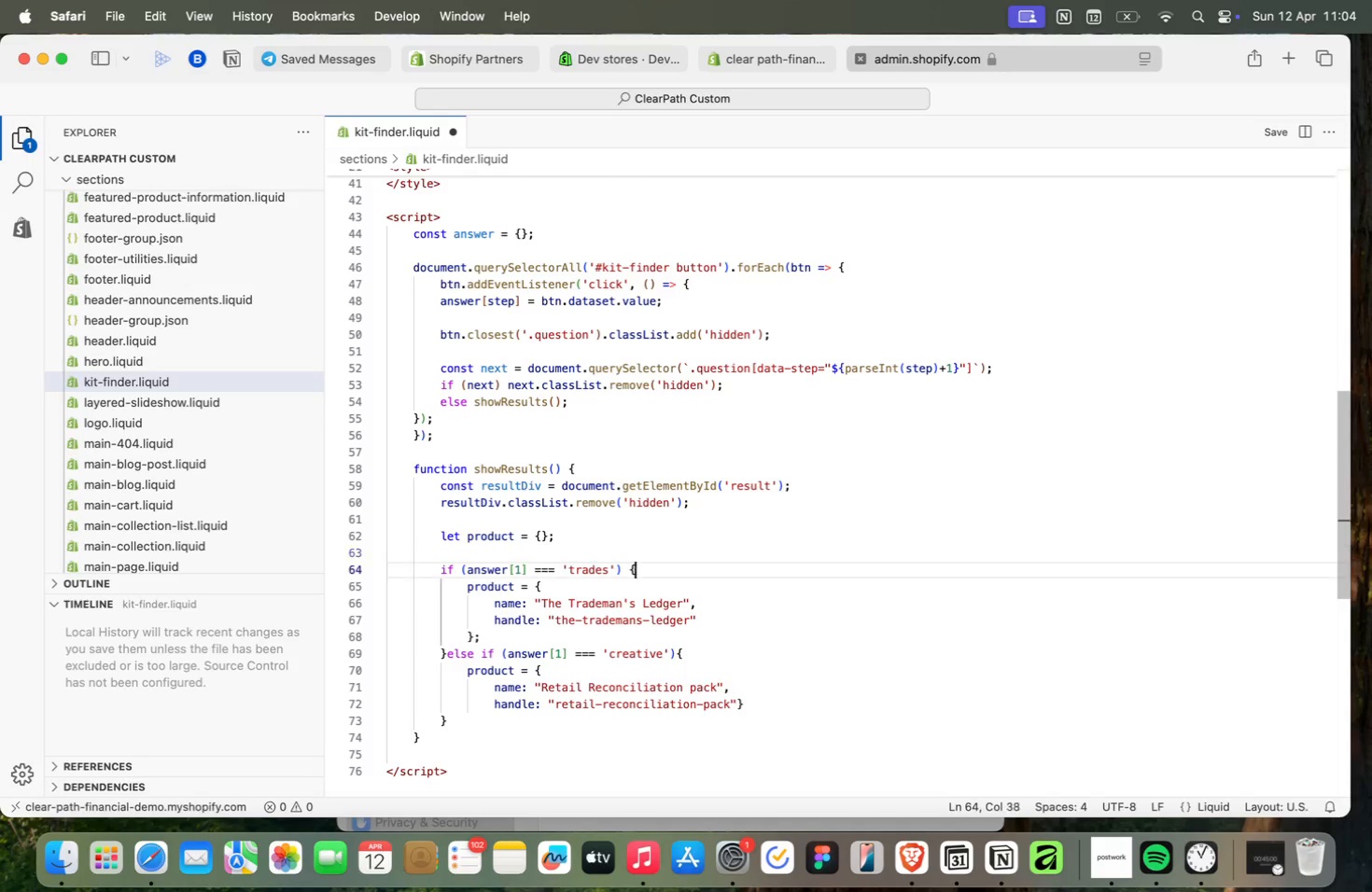 
key(ArrowDown)
 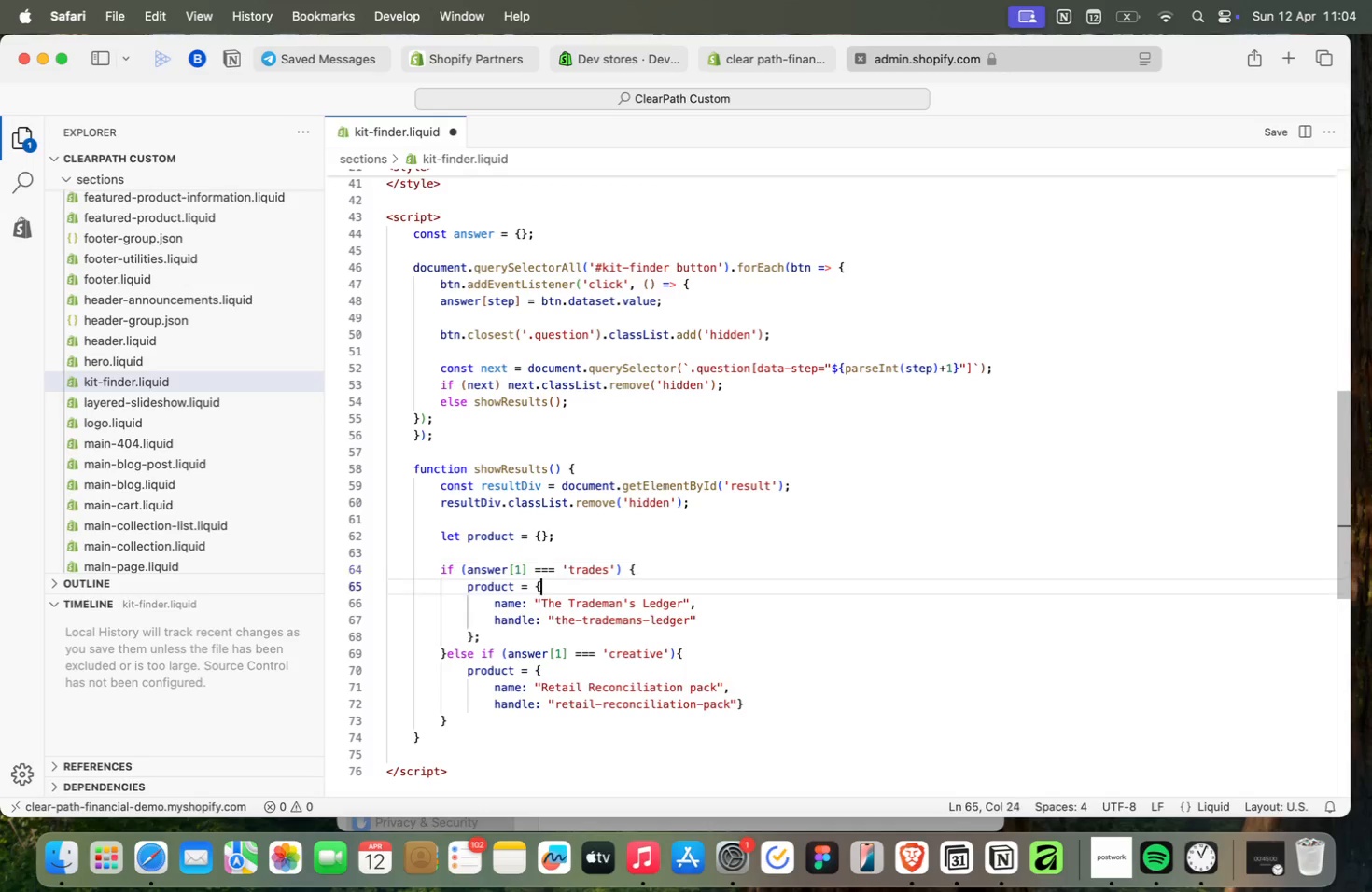 
key(ArrowDown)
 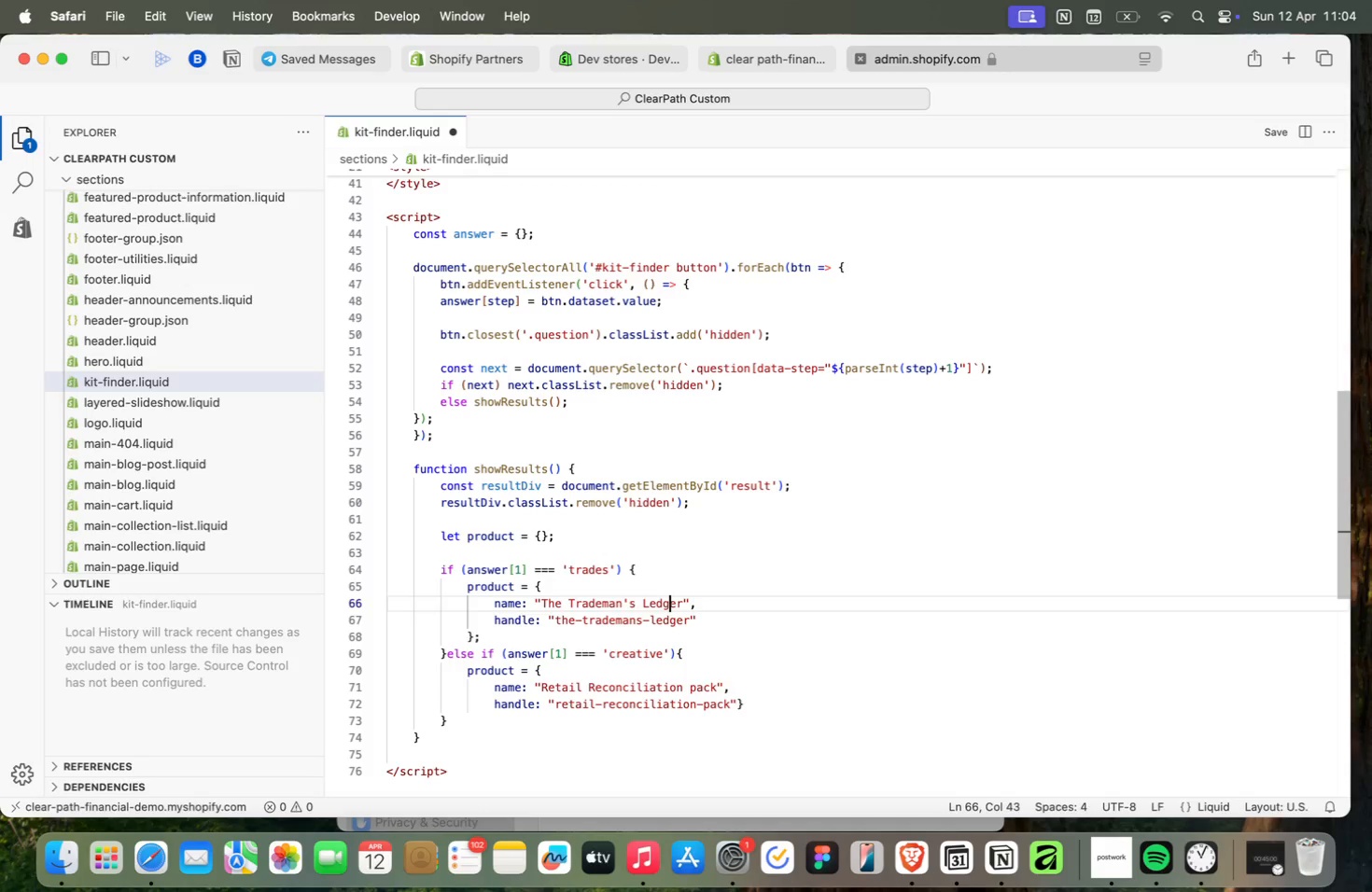 
key(ArrowDown)
 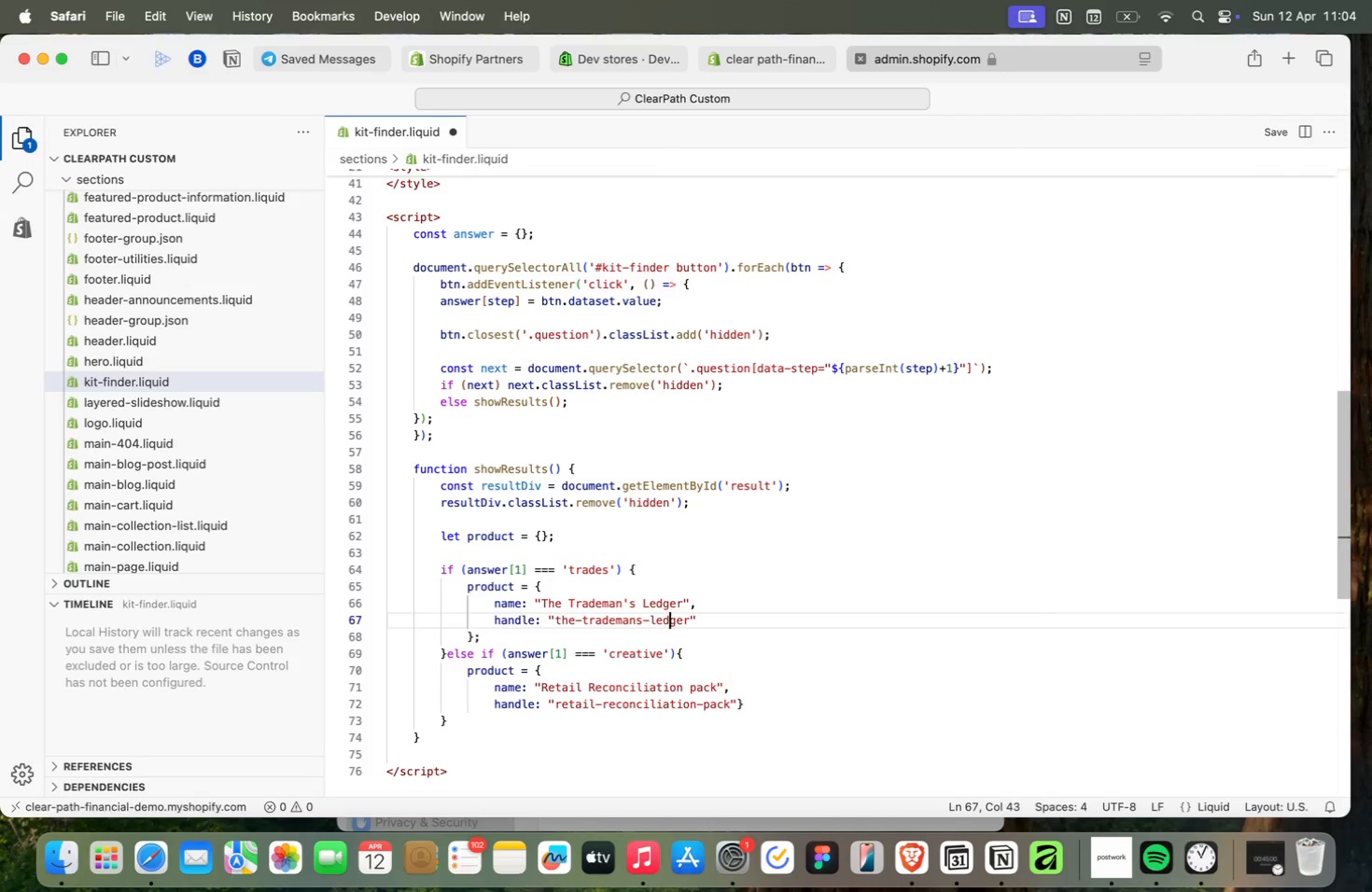 
key(ArrowDown)
 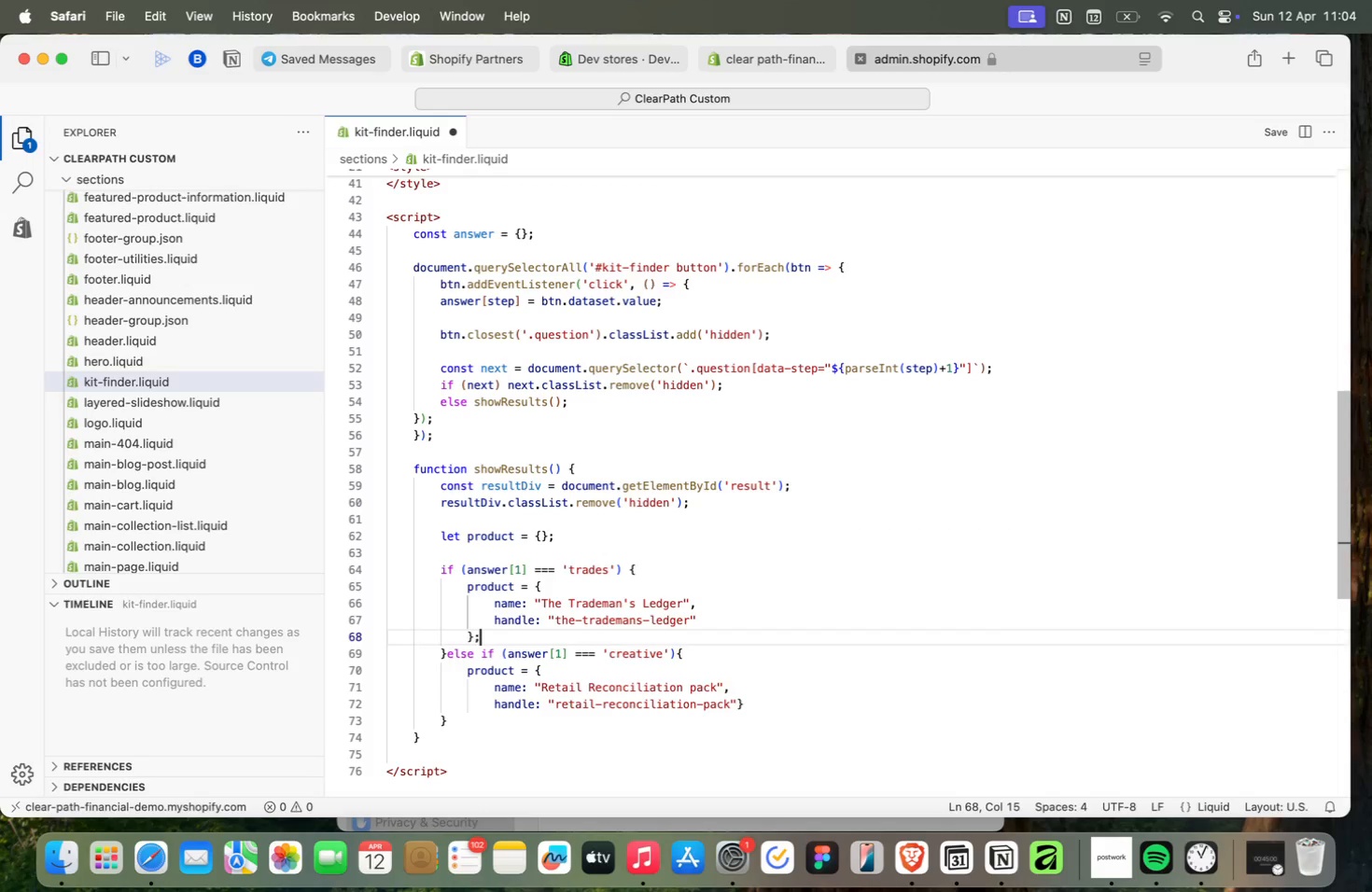 
key(ArrowDown)
 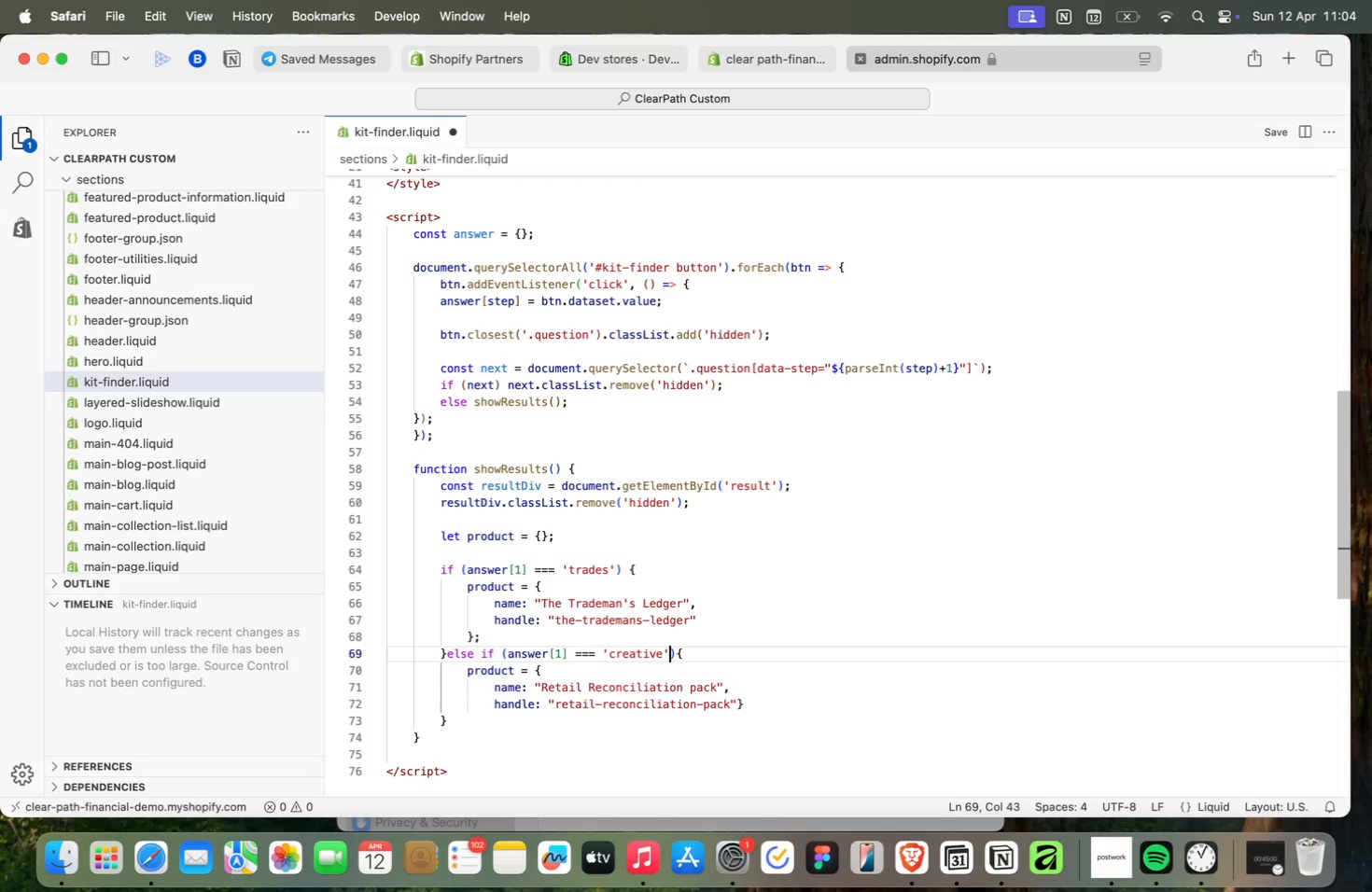 
key(ArrowDown)
 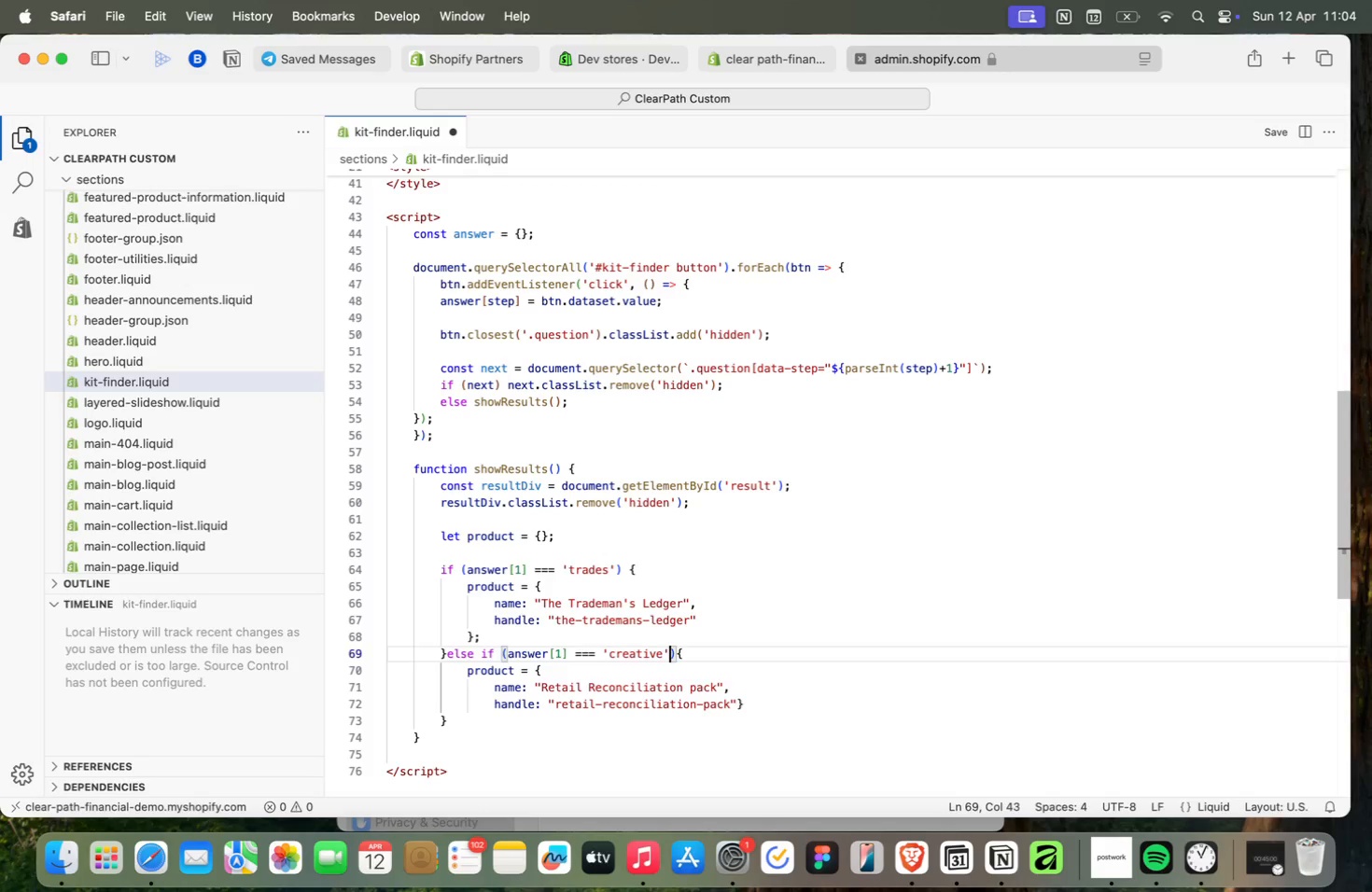 
key(ArrowDown)
 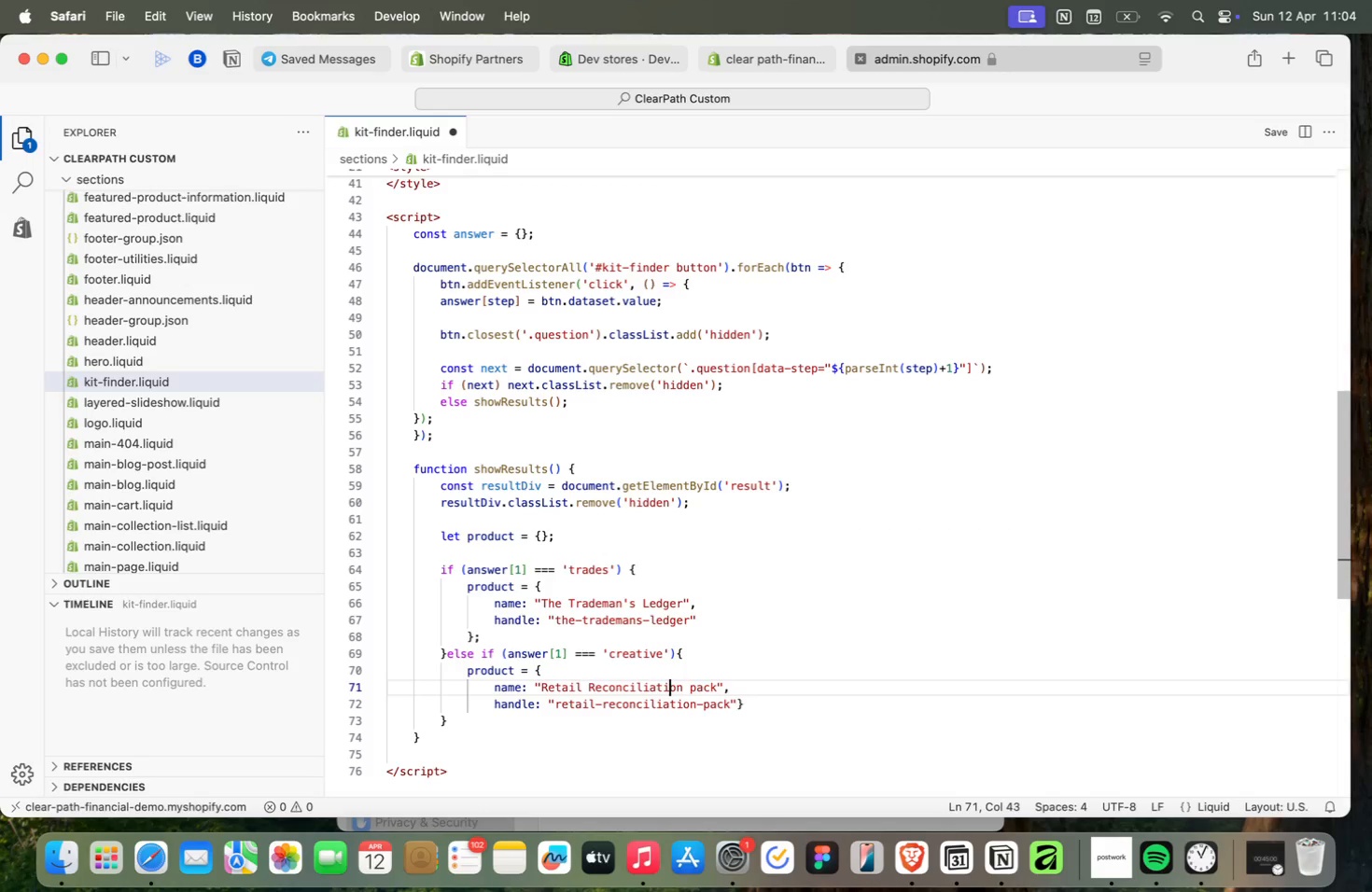 
key(ArrowDown)
 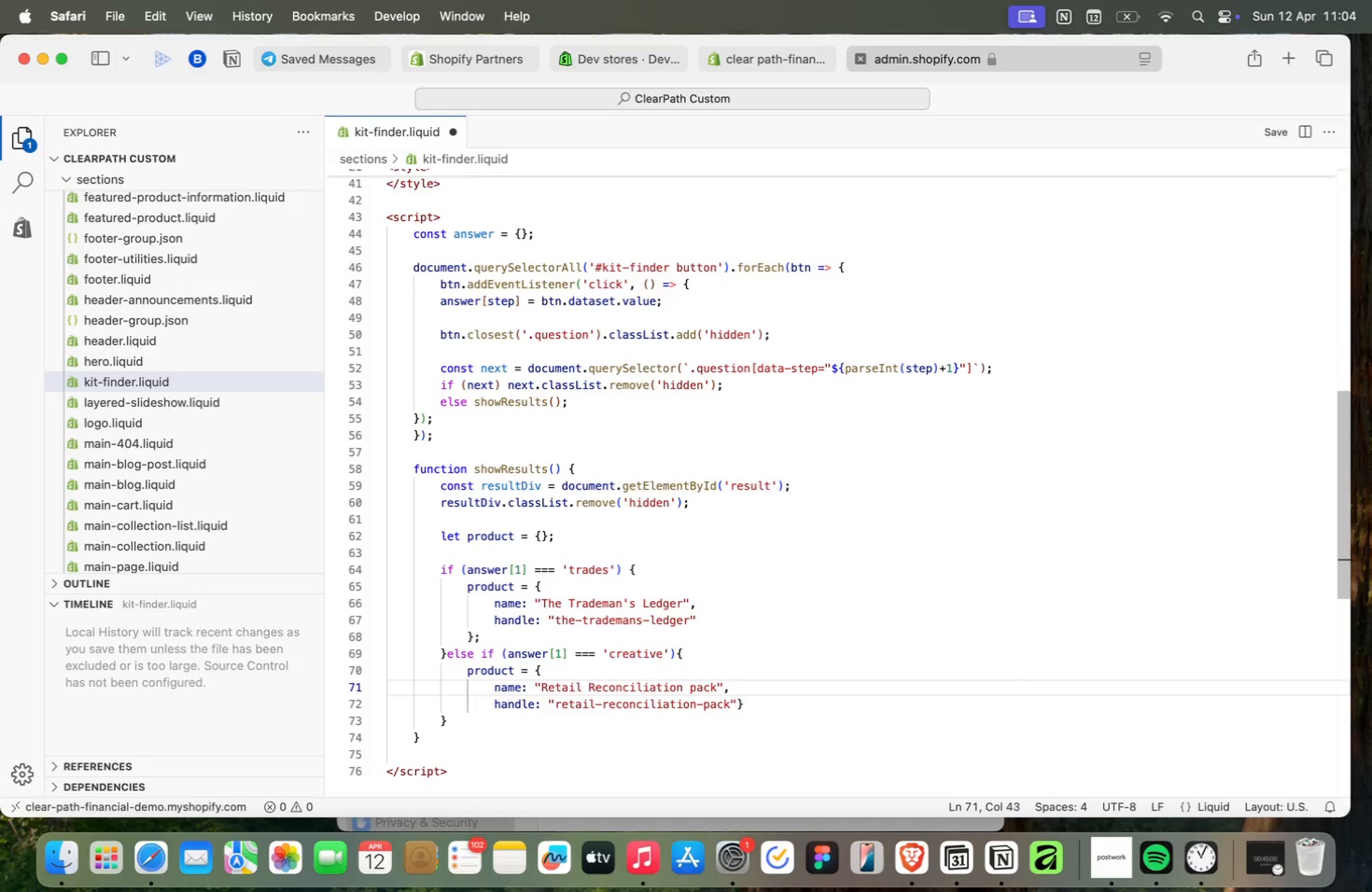 
key(ArrowDown)
 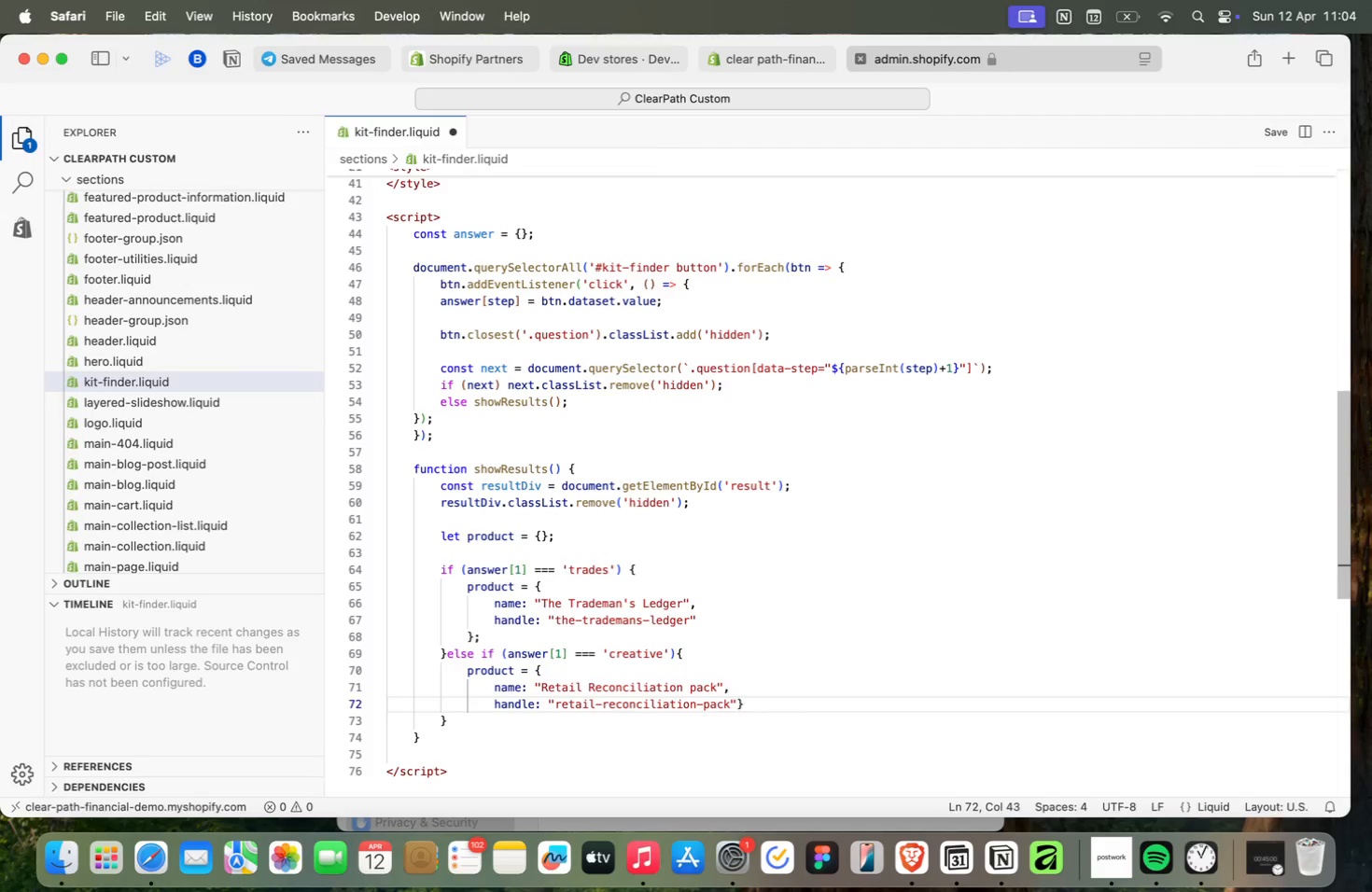 
wait(13.44)
 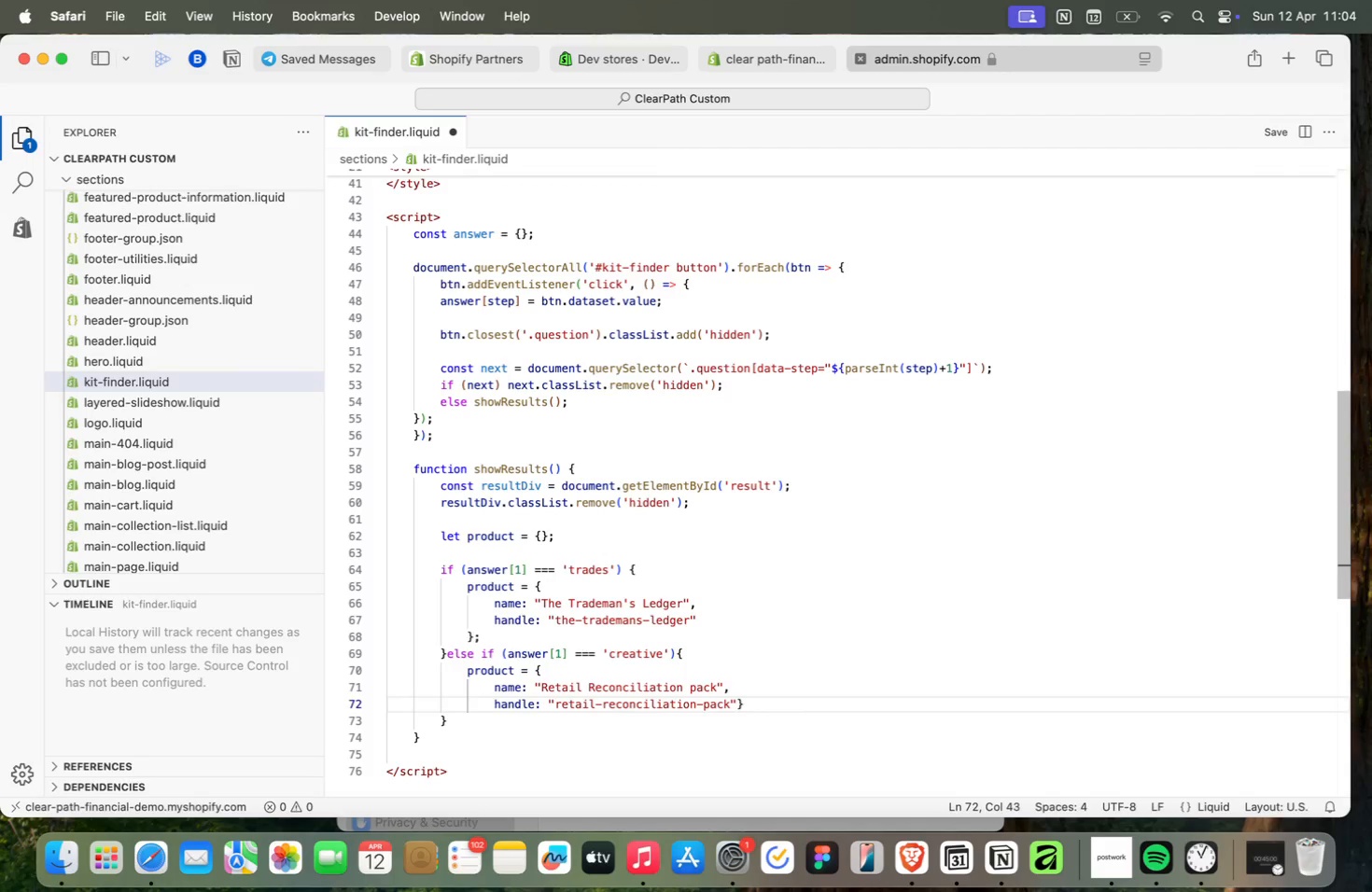 
key(ArrowUp)
 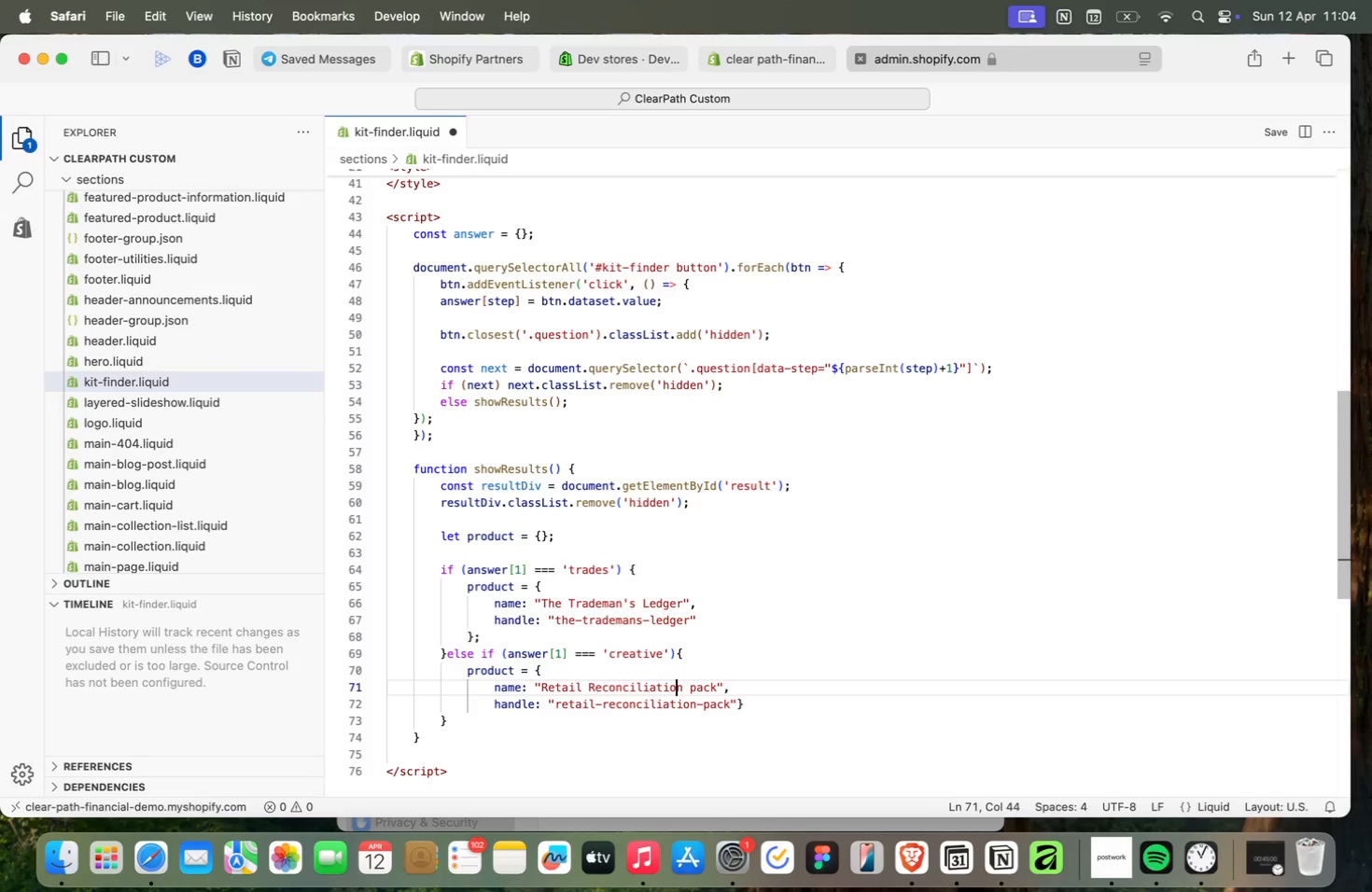 
key(ArrowRight)
 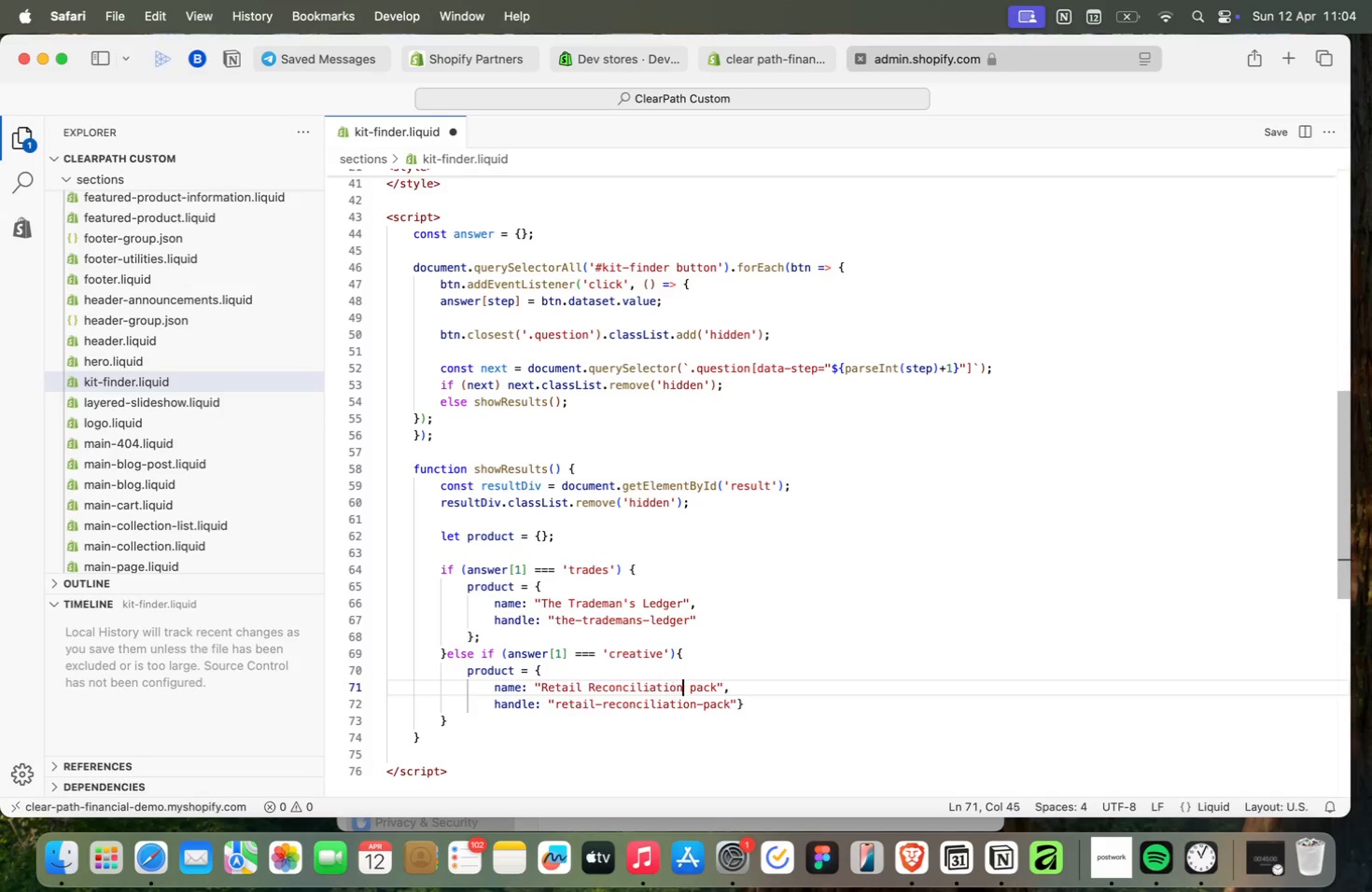 
key(ArrowRight)
 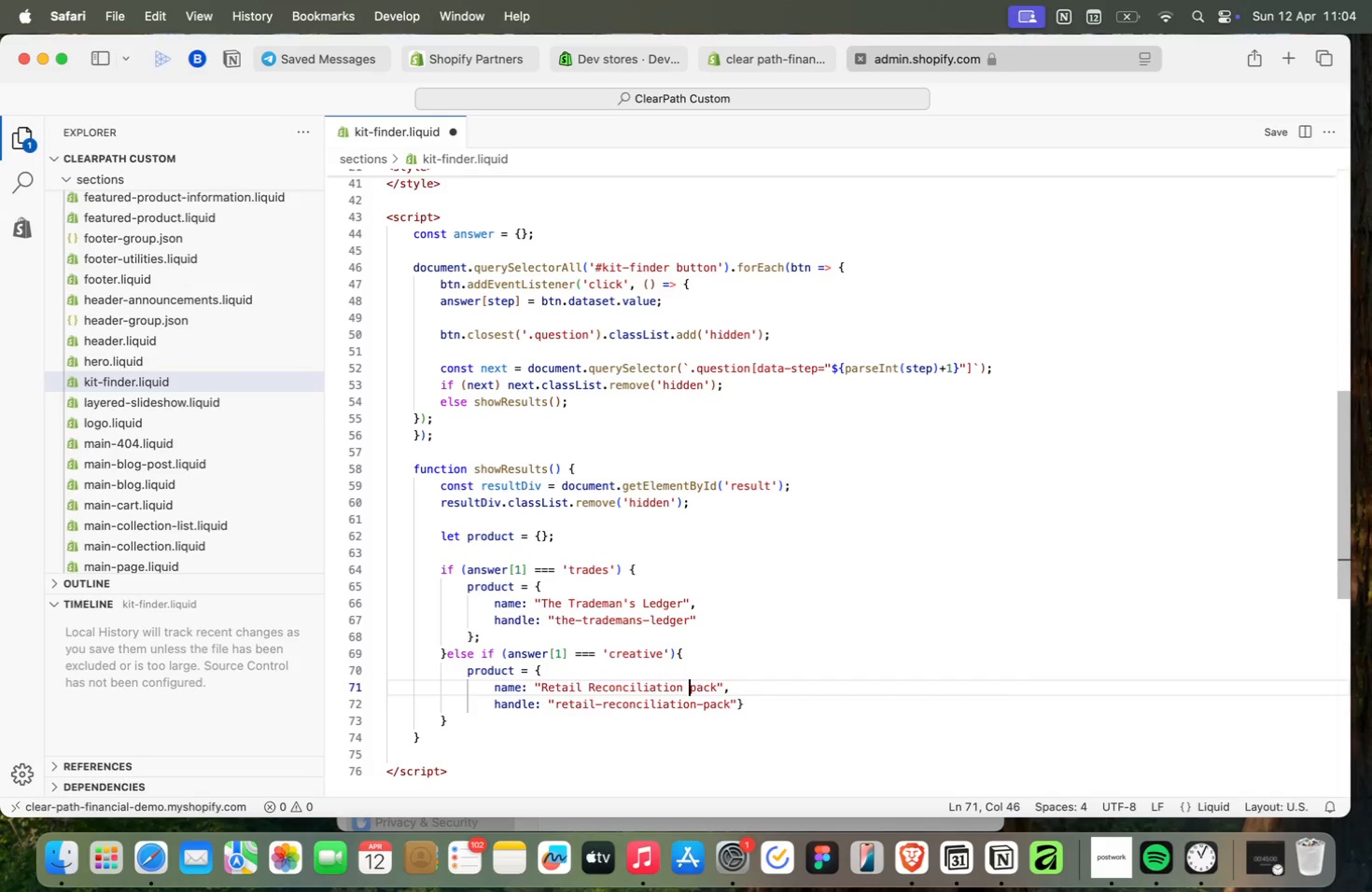 
key(ArrowRight)
 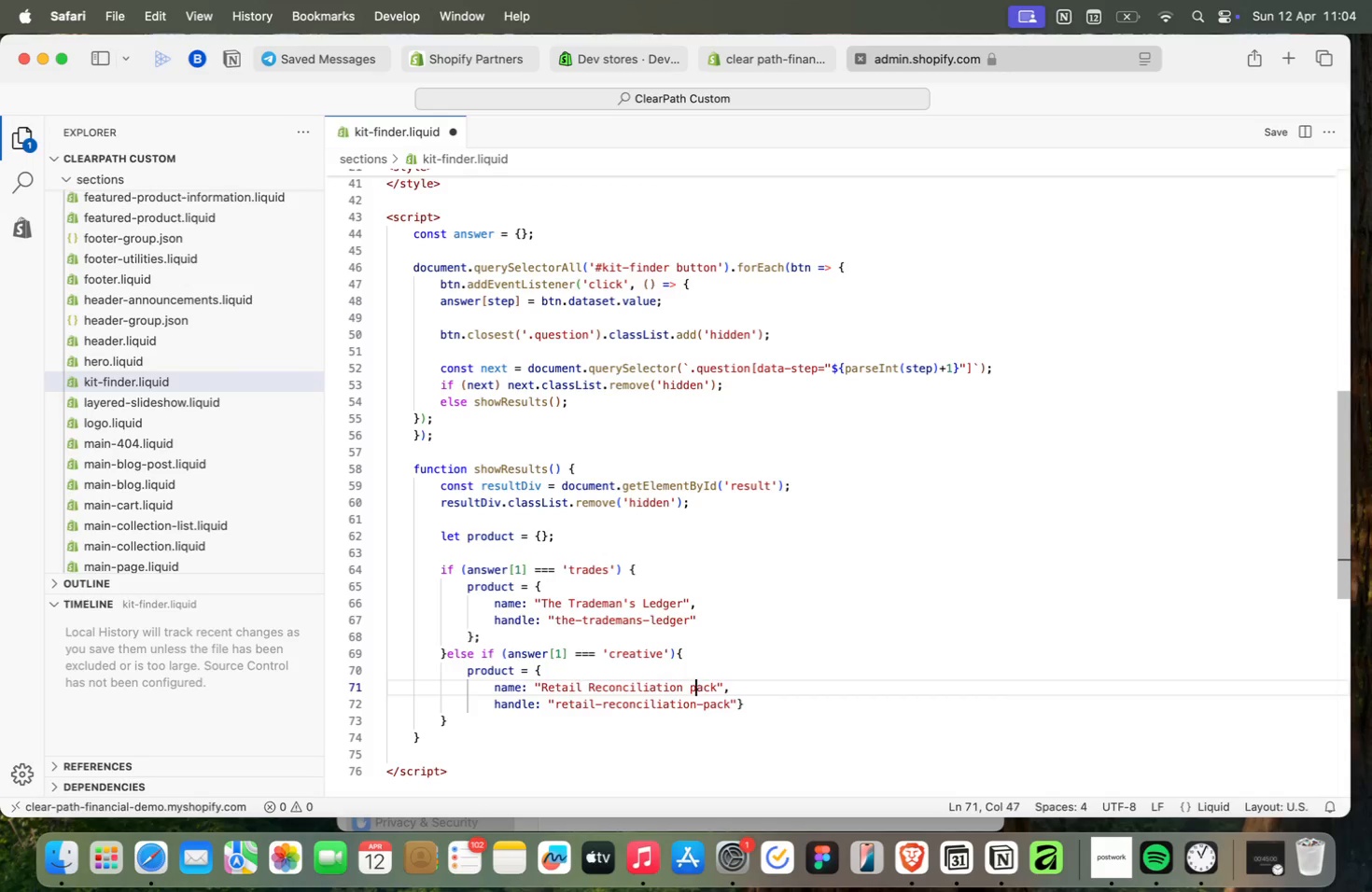 
key(ArrowRight)
 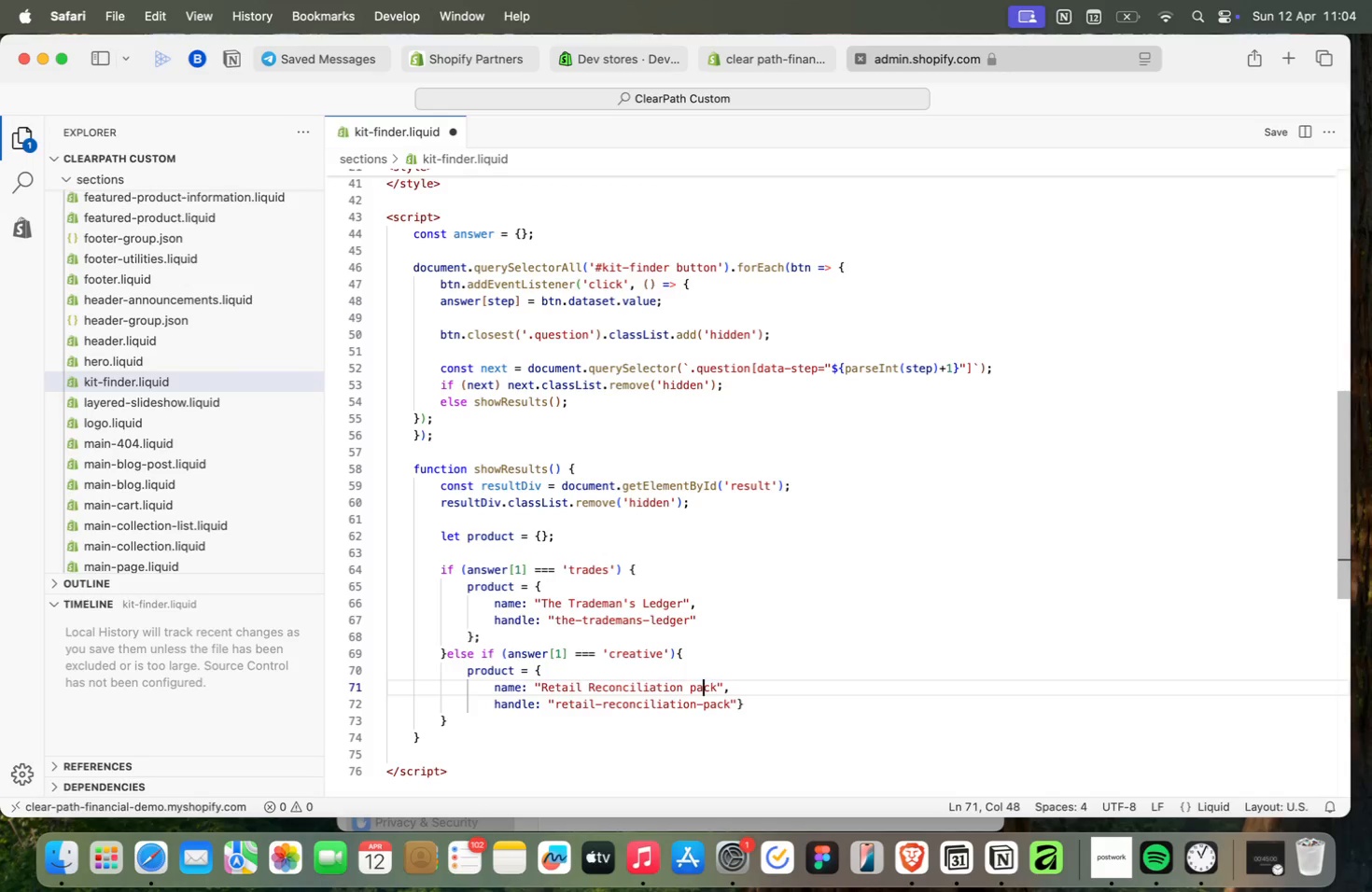 
key(ArrowRight)
 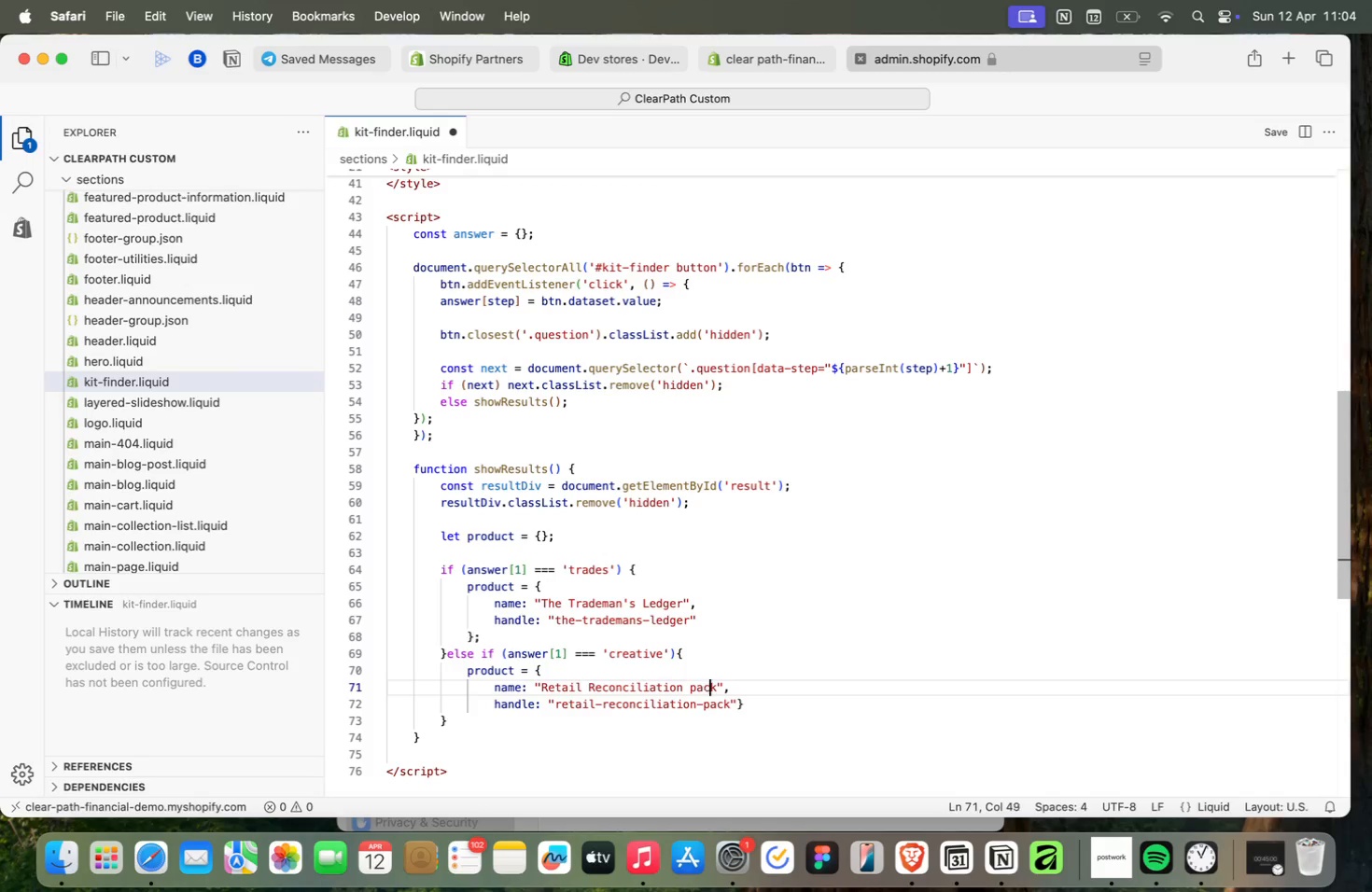 
key(ArrowRight)
 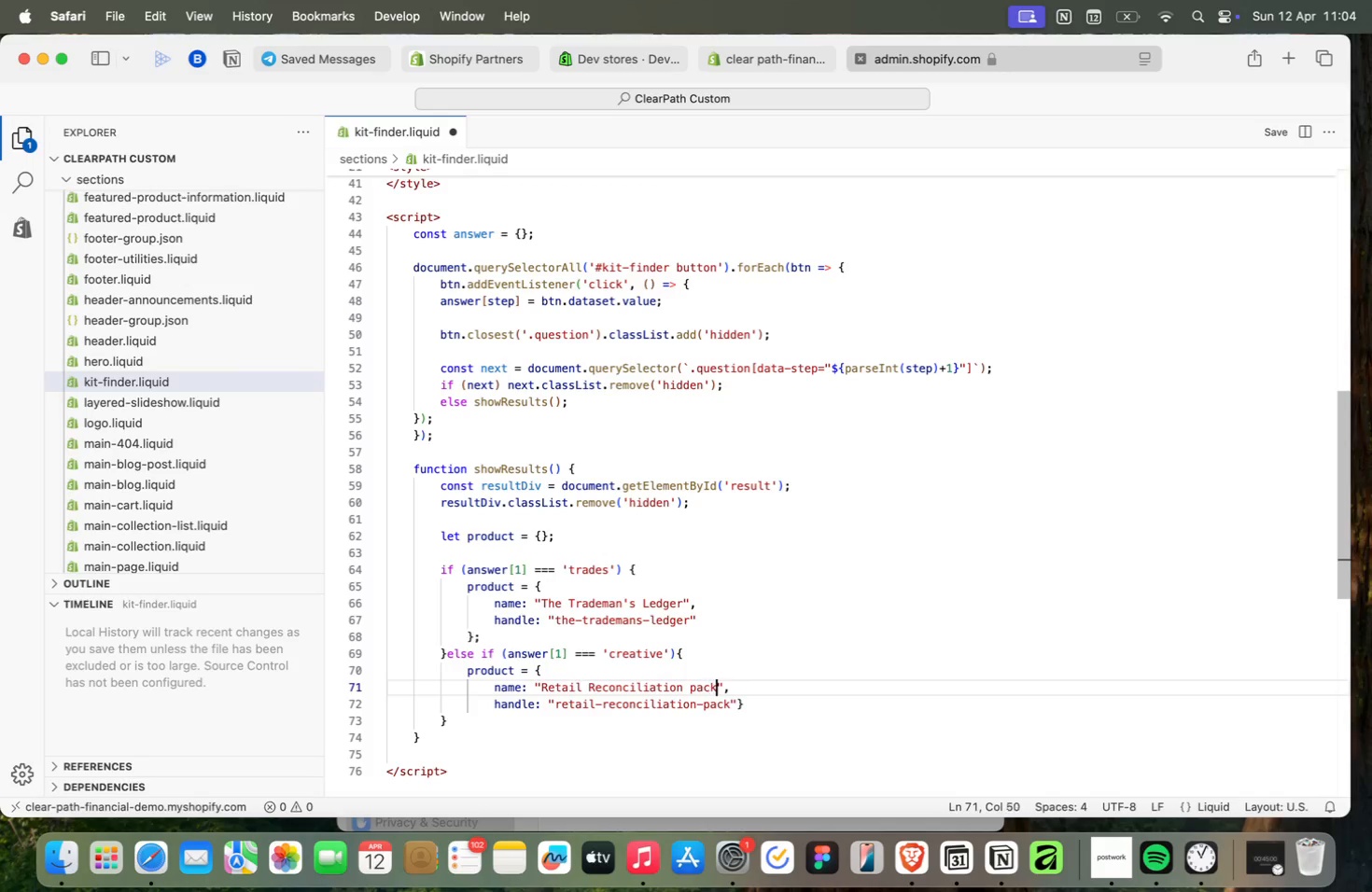 
key(ArrowRight)
 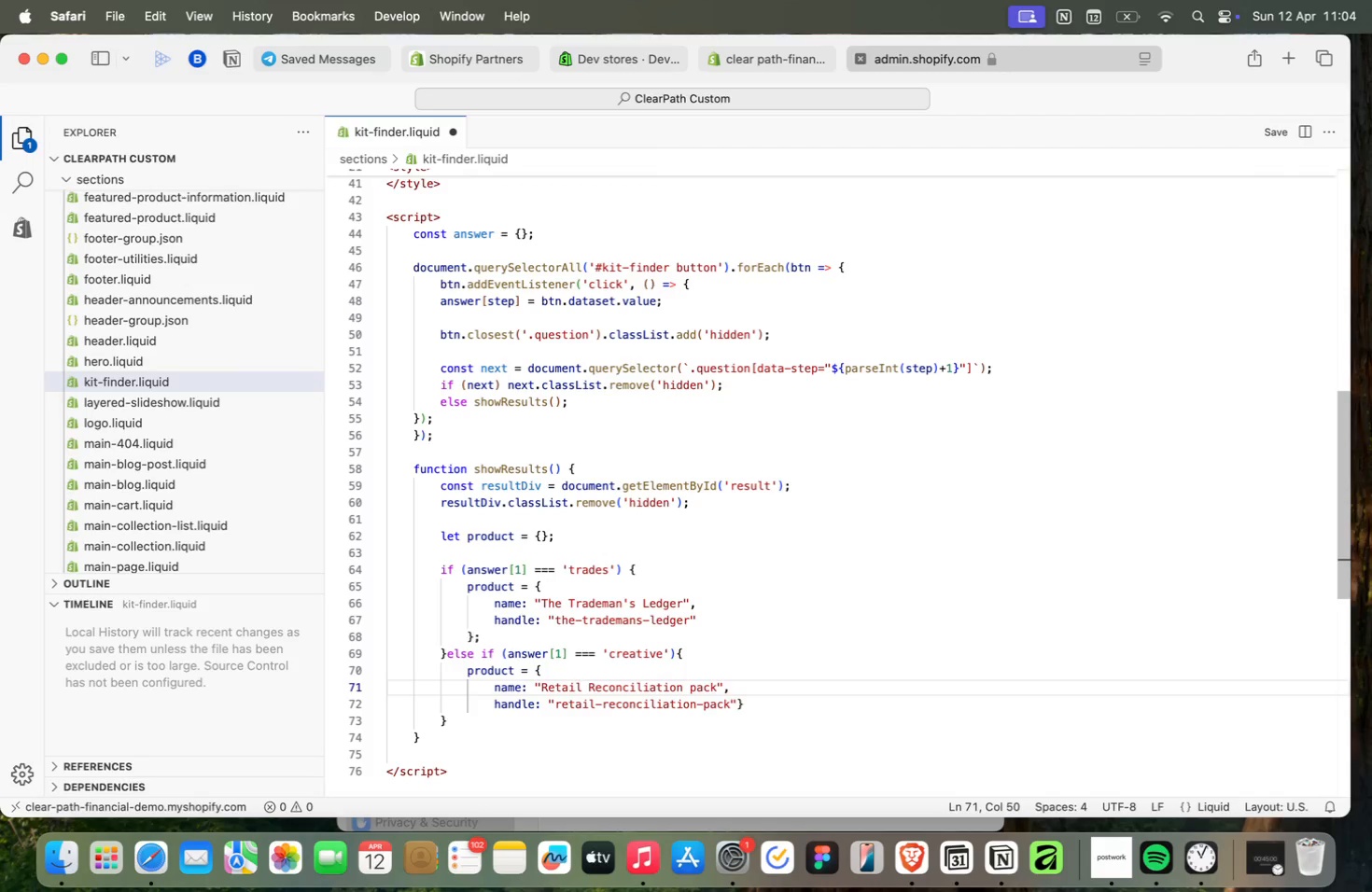 
hold_key(key=Backspace, duration=1.51)
 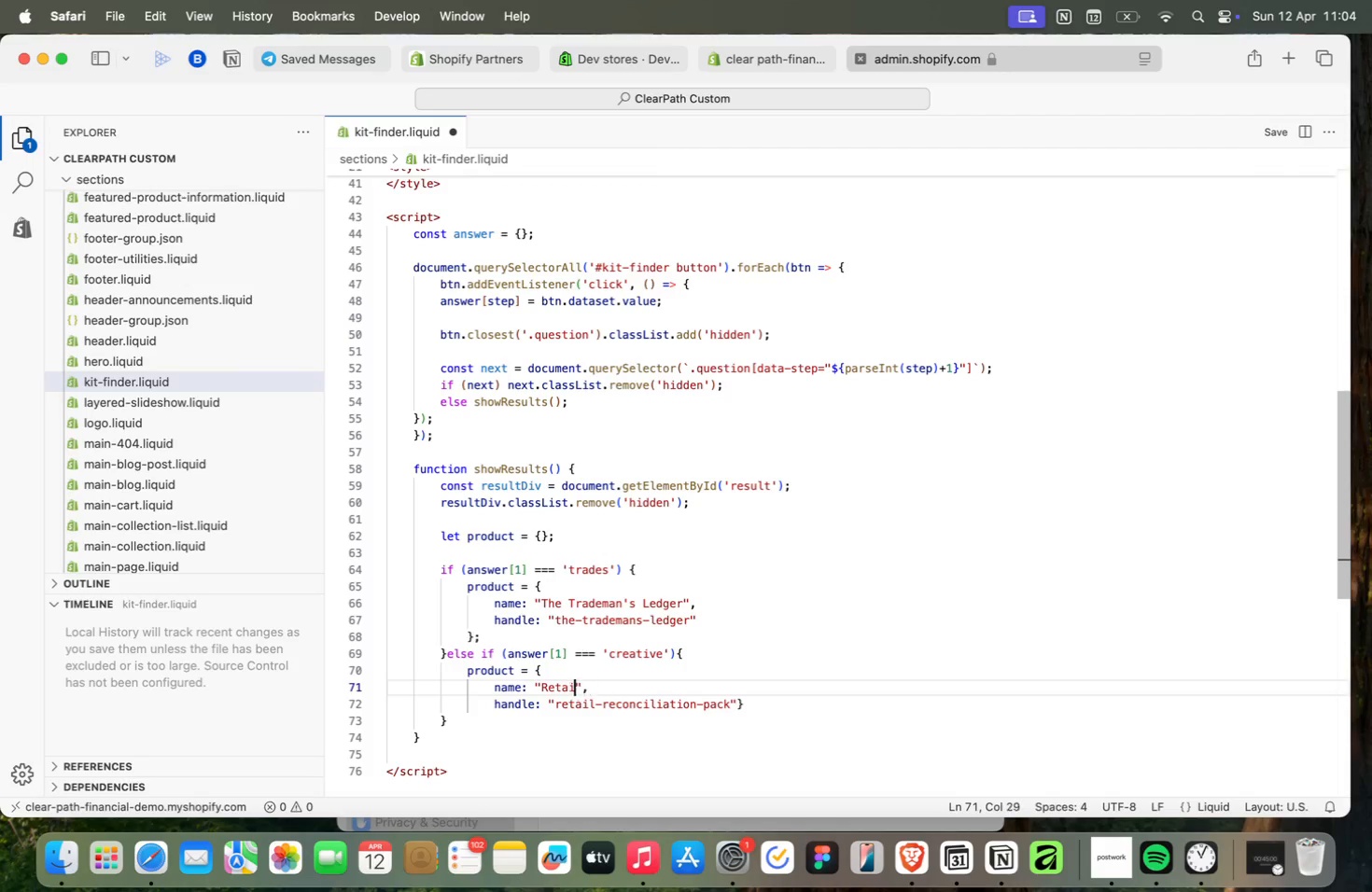 
hold_key(key=Backspace, duration=0.97)
 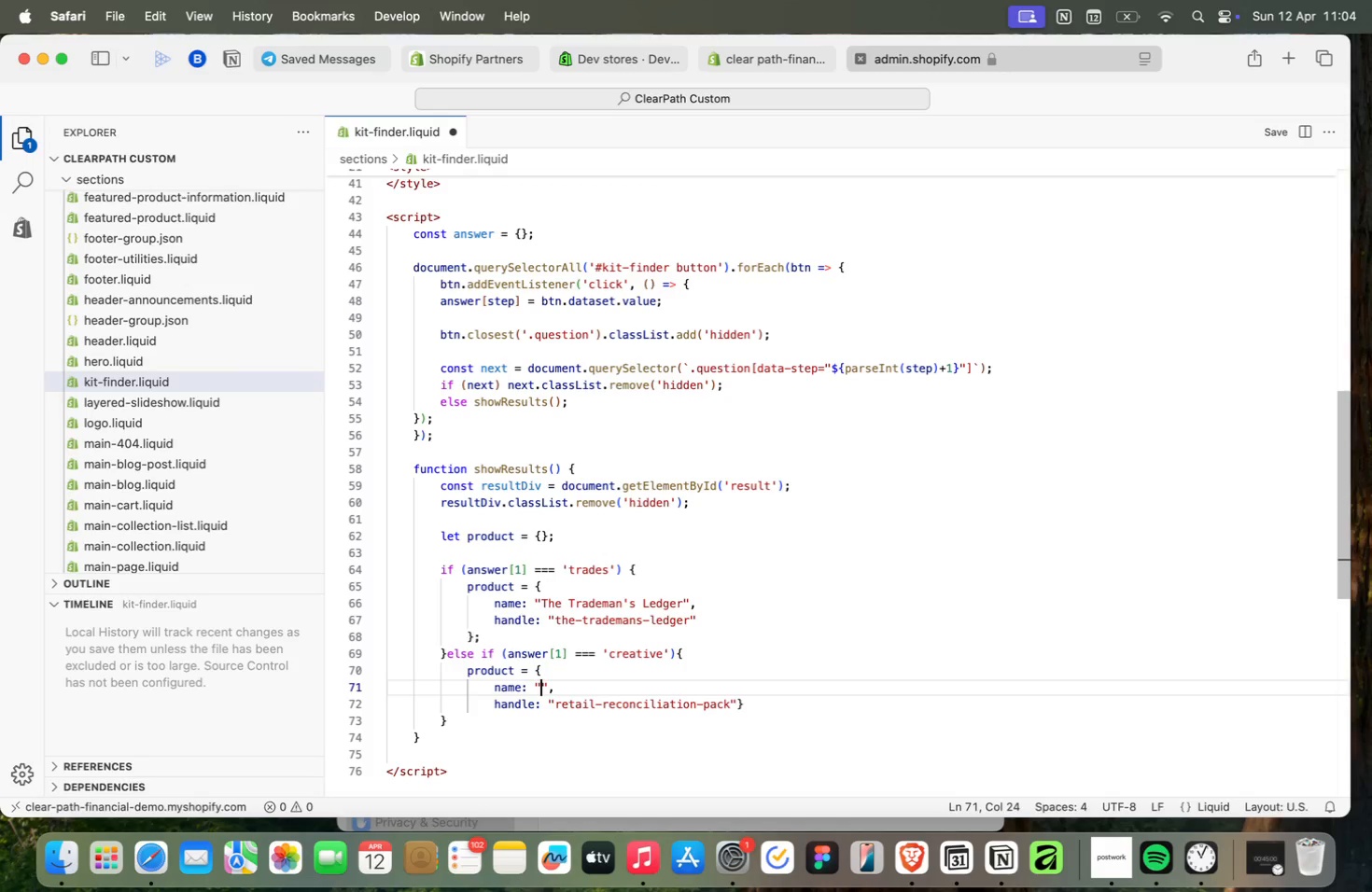 
key(Backspace)
type(Creative's cash )
key(Backspace)
type(l)
key(Backspace)
type(flow pack)
 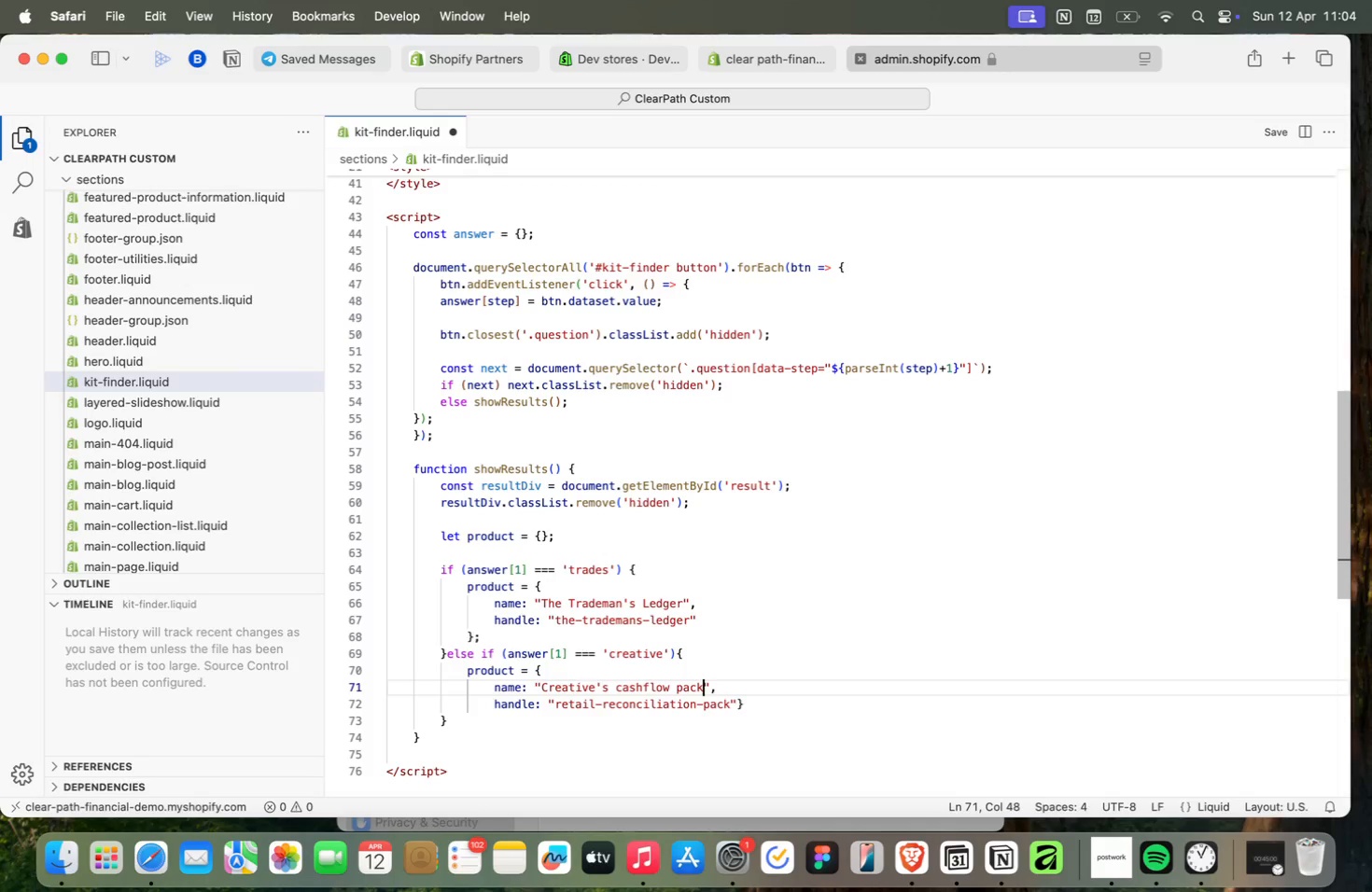 
key(ArrowDown)
 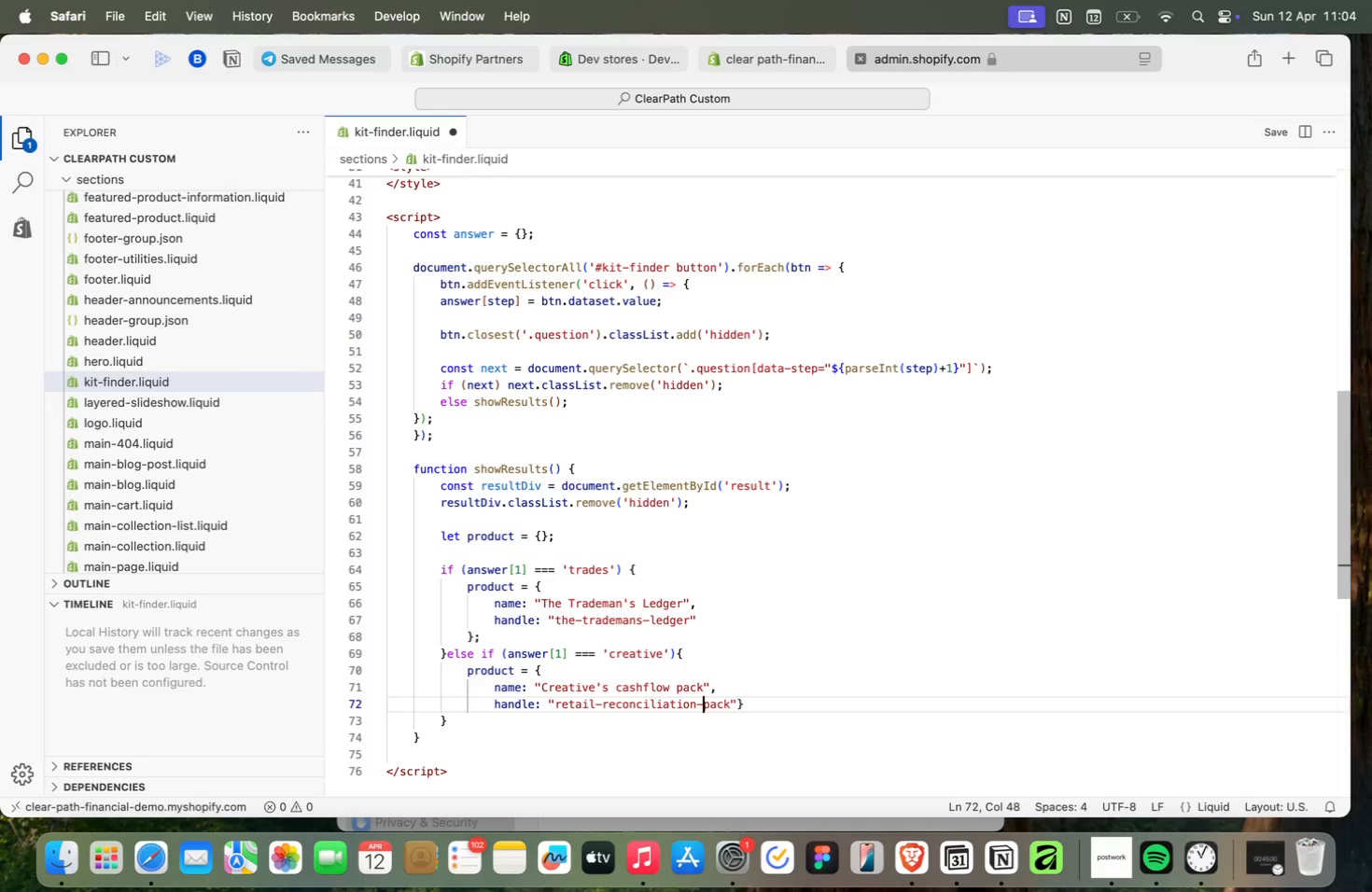 
key(ArrowRight)
 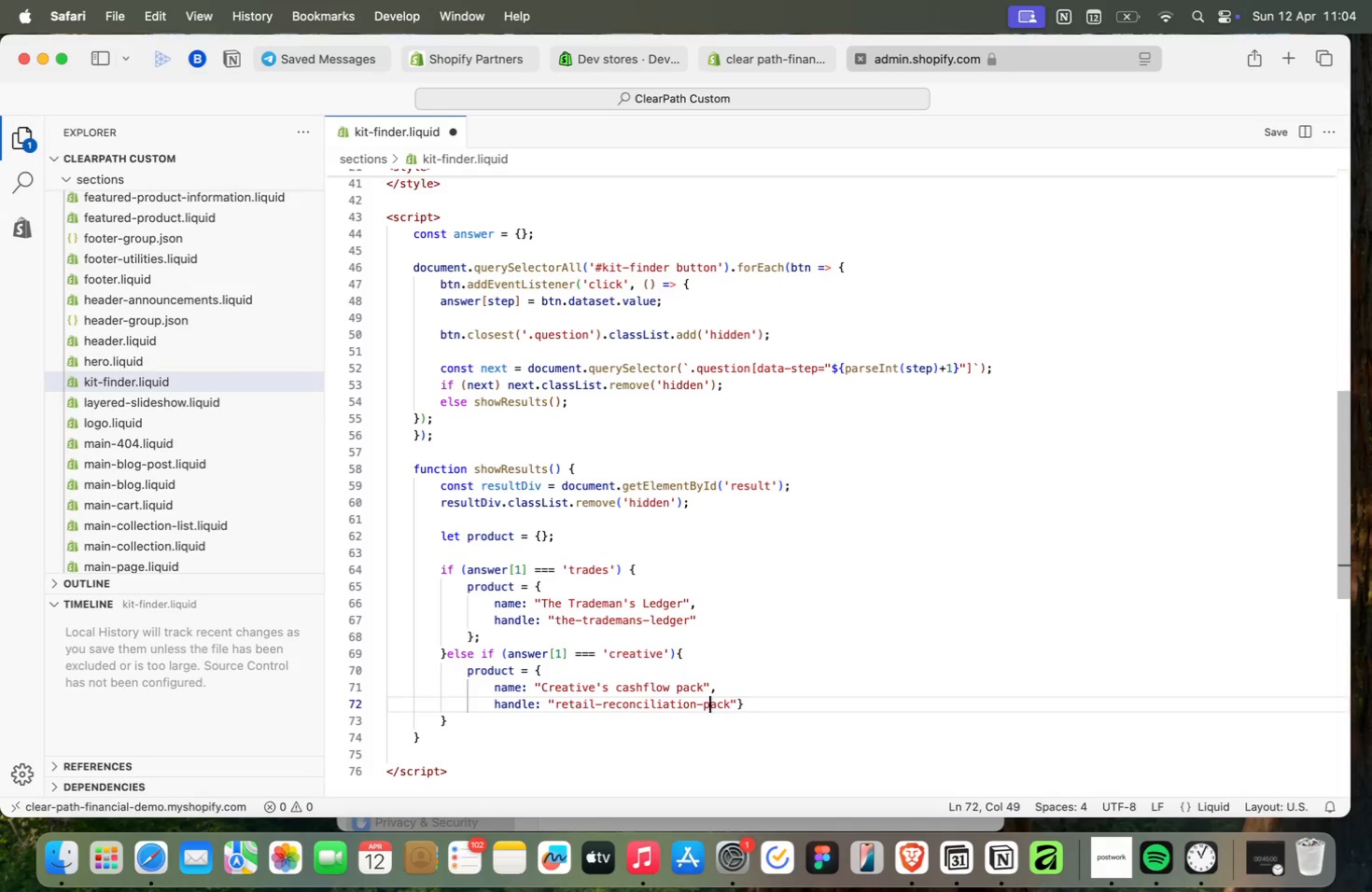 
key(ArrowRight)
 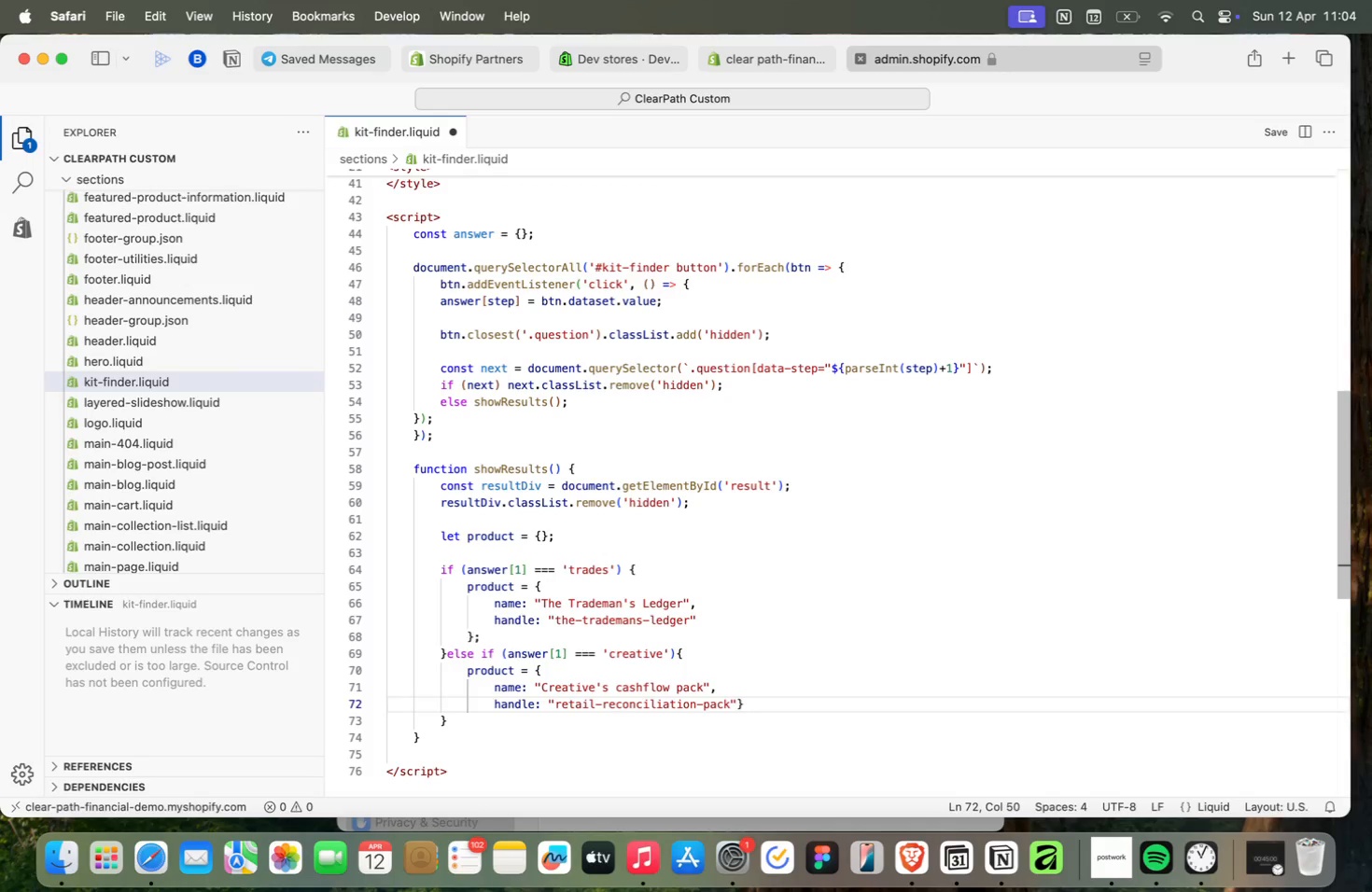 
key(ArrowRight)
 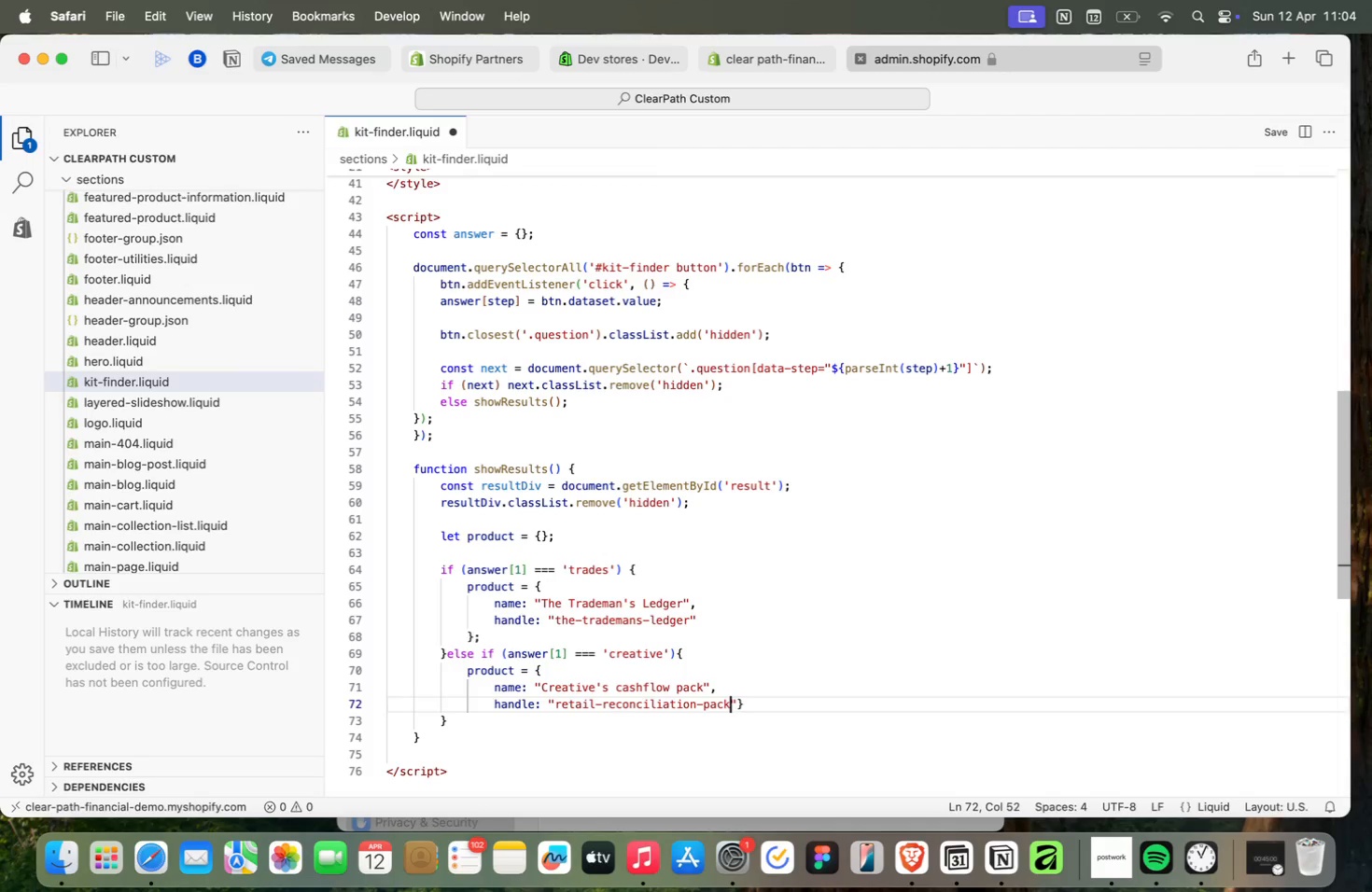 
key(ArrowRight)
 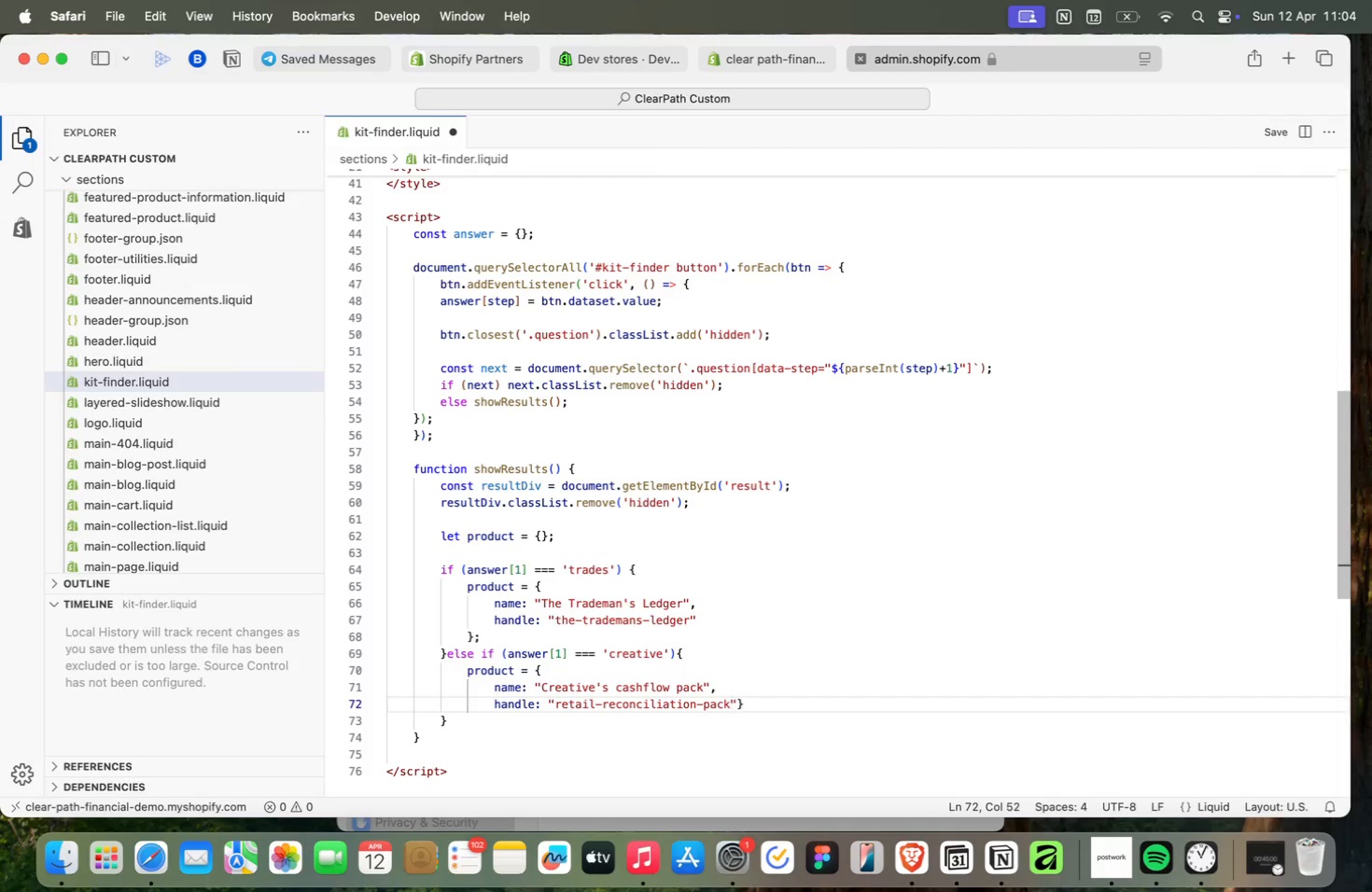 
hold_key(key=Backspace, duration=1.51)
 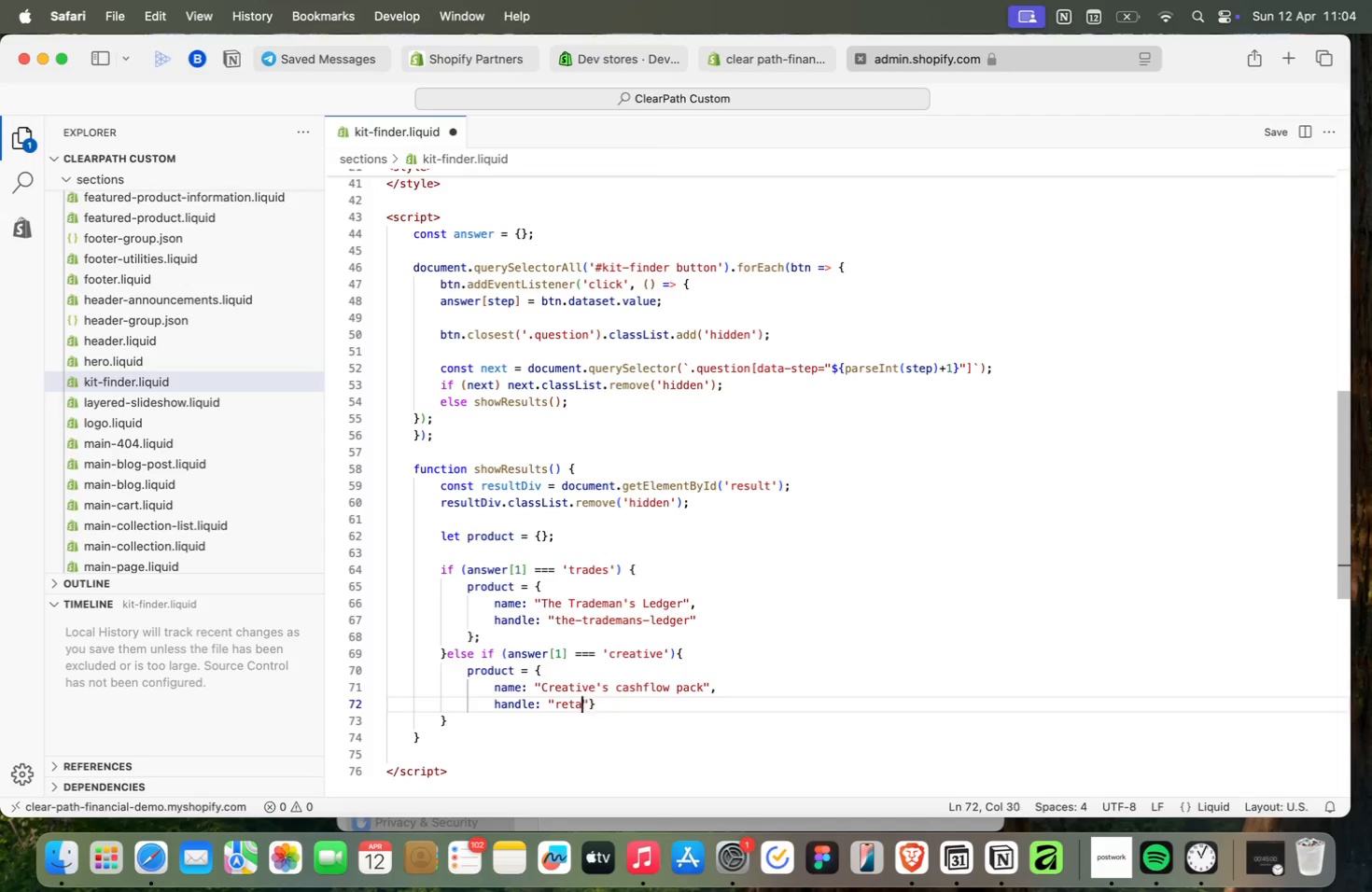 
hold_key(key=Backspace, duration=0.91)
 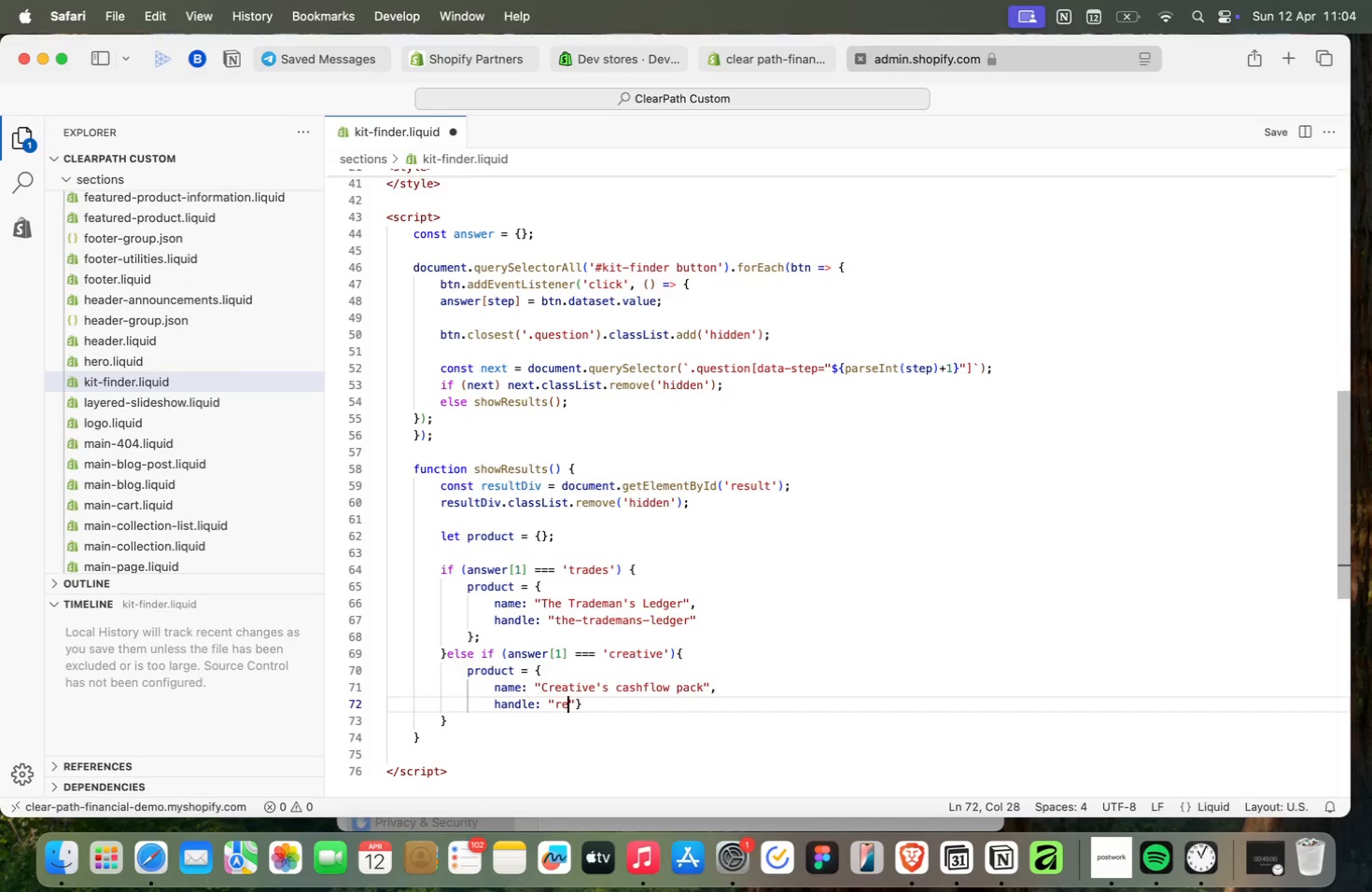 
key(Backspace)
key(Backspace)
type(the-creative-cash)
 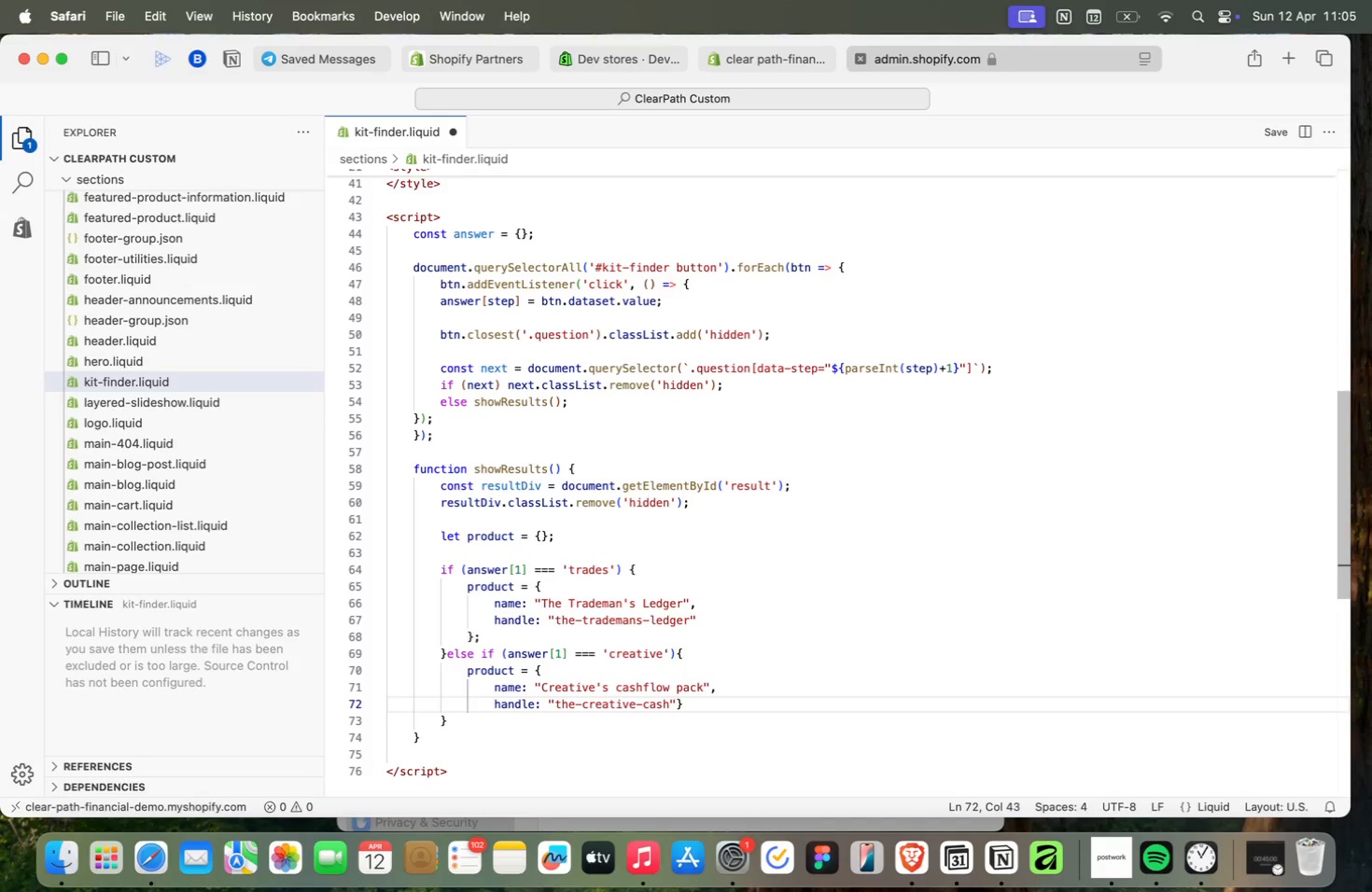 
wait(6.17)
 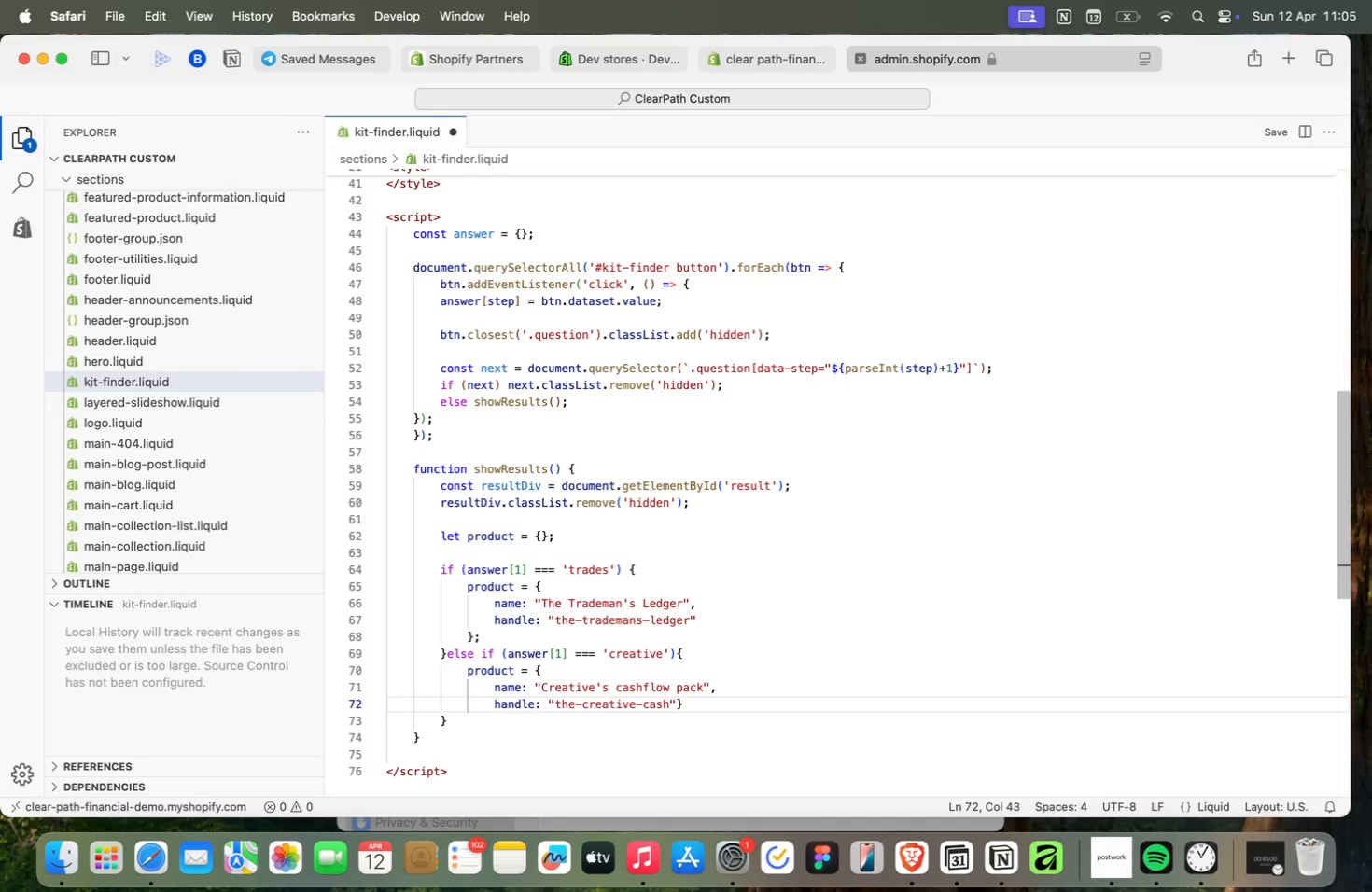 
type(flow-kit)
 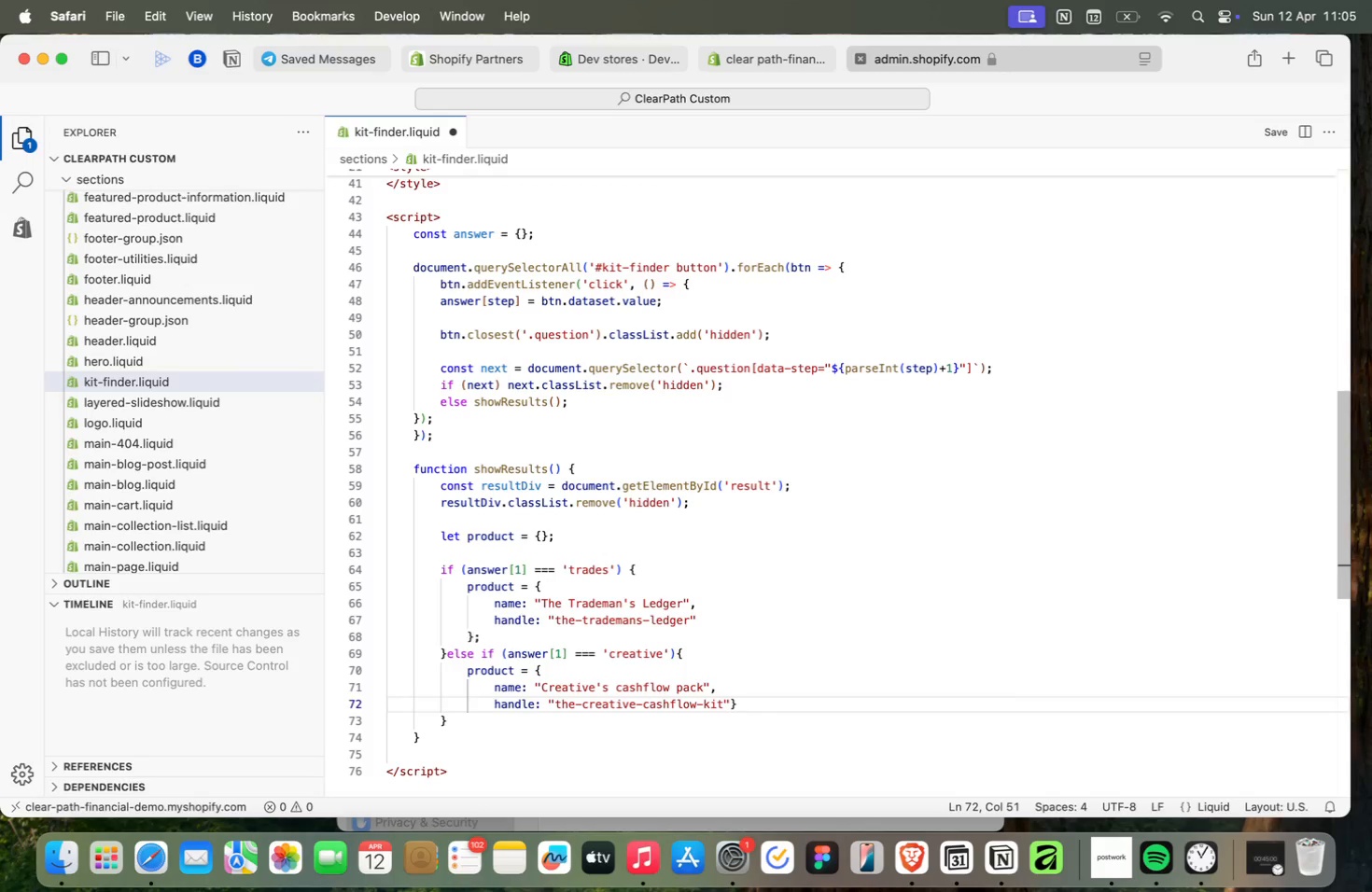 
key(ArrowRight)
 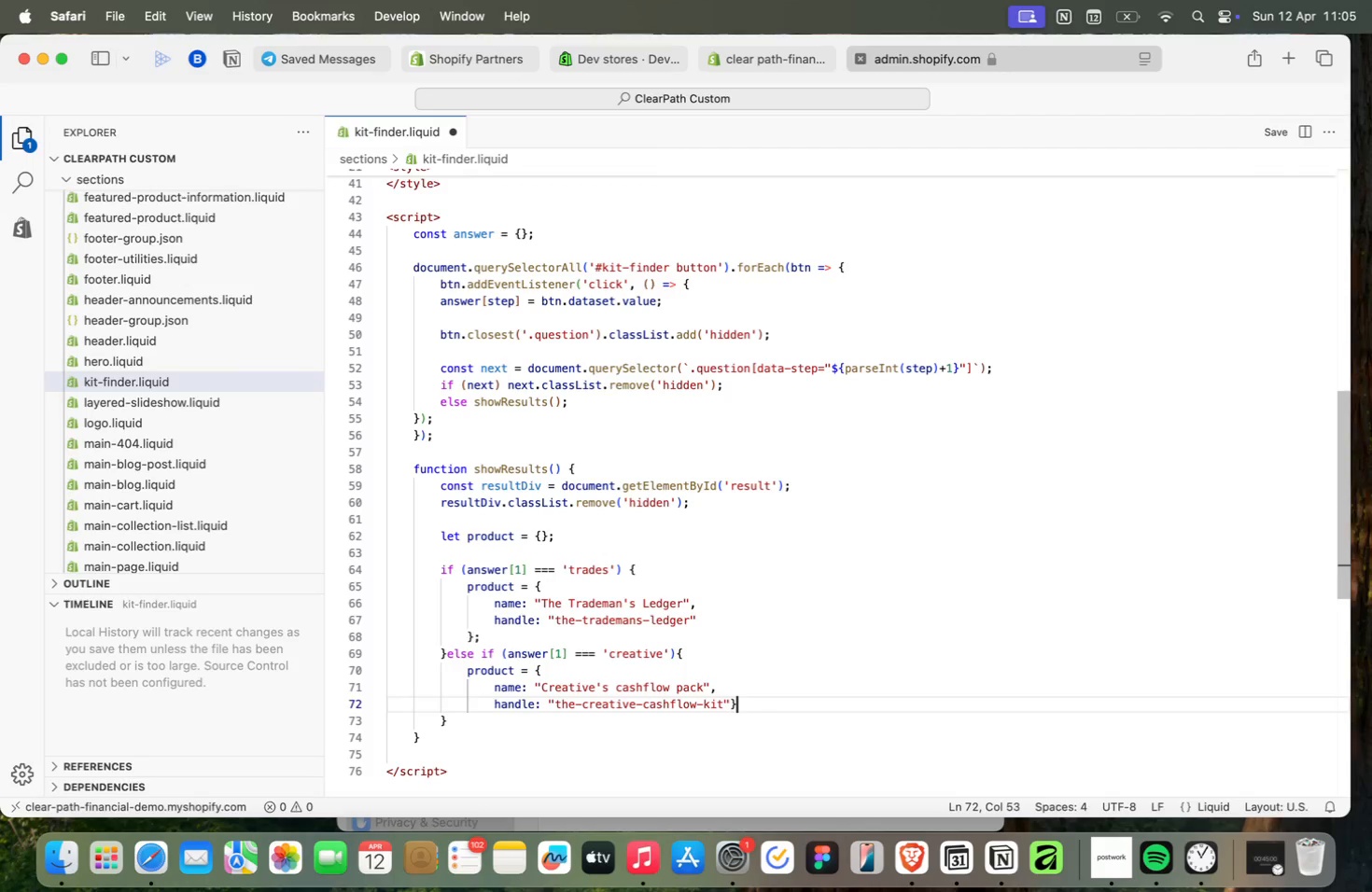 
key(ArrowRight)
 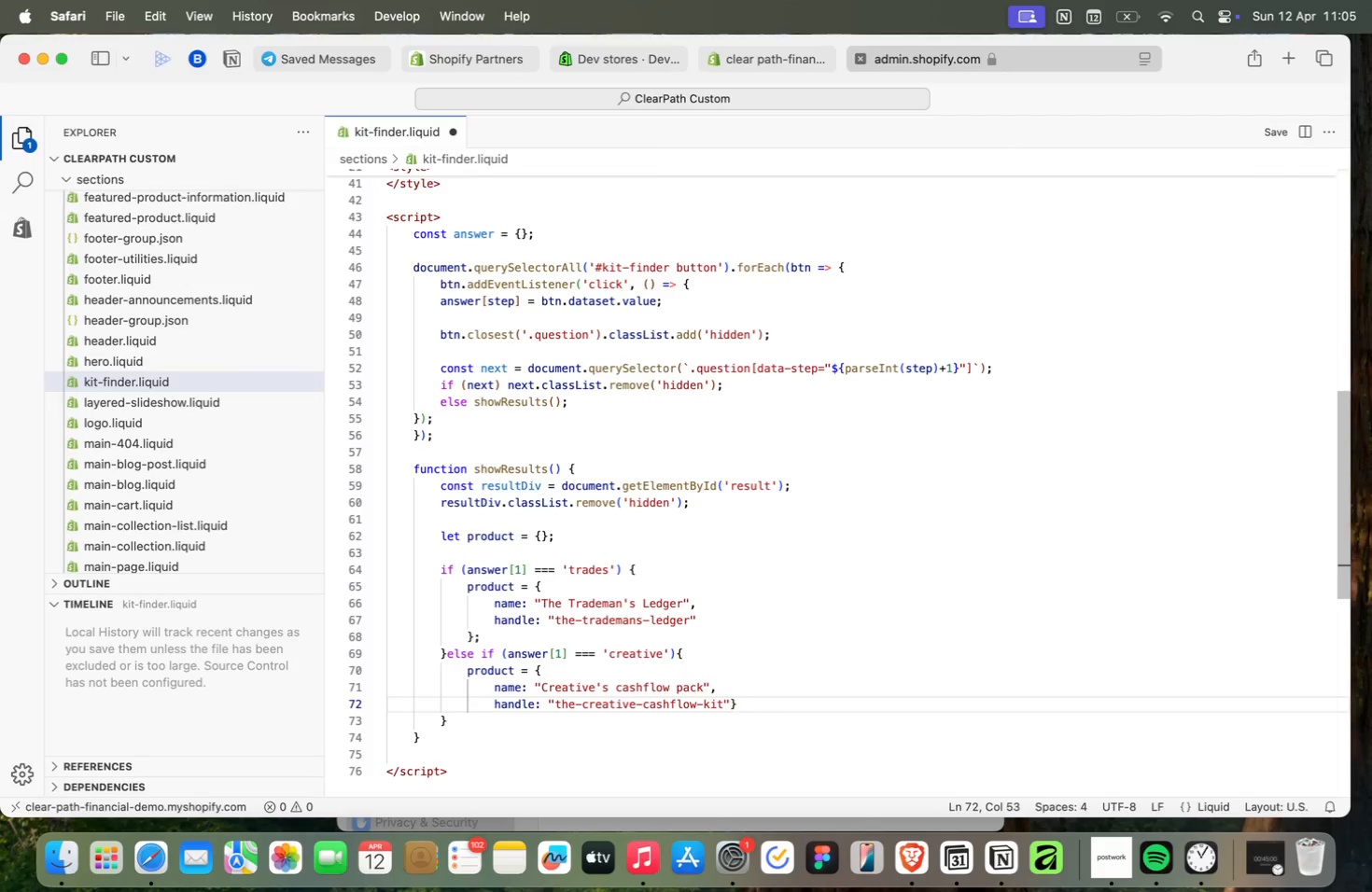 
key(ArrowLeft)
 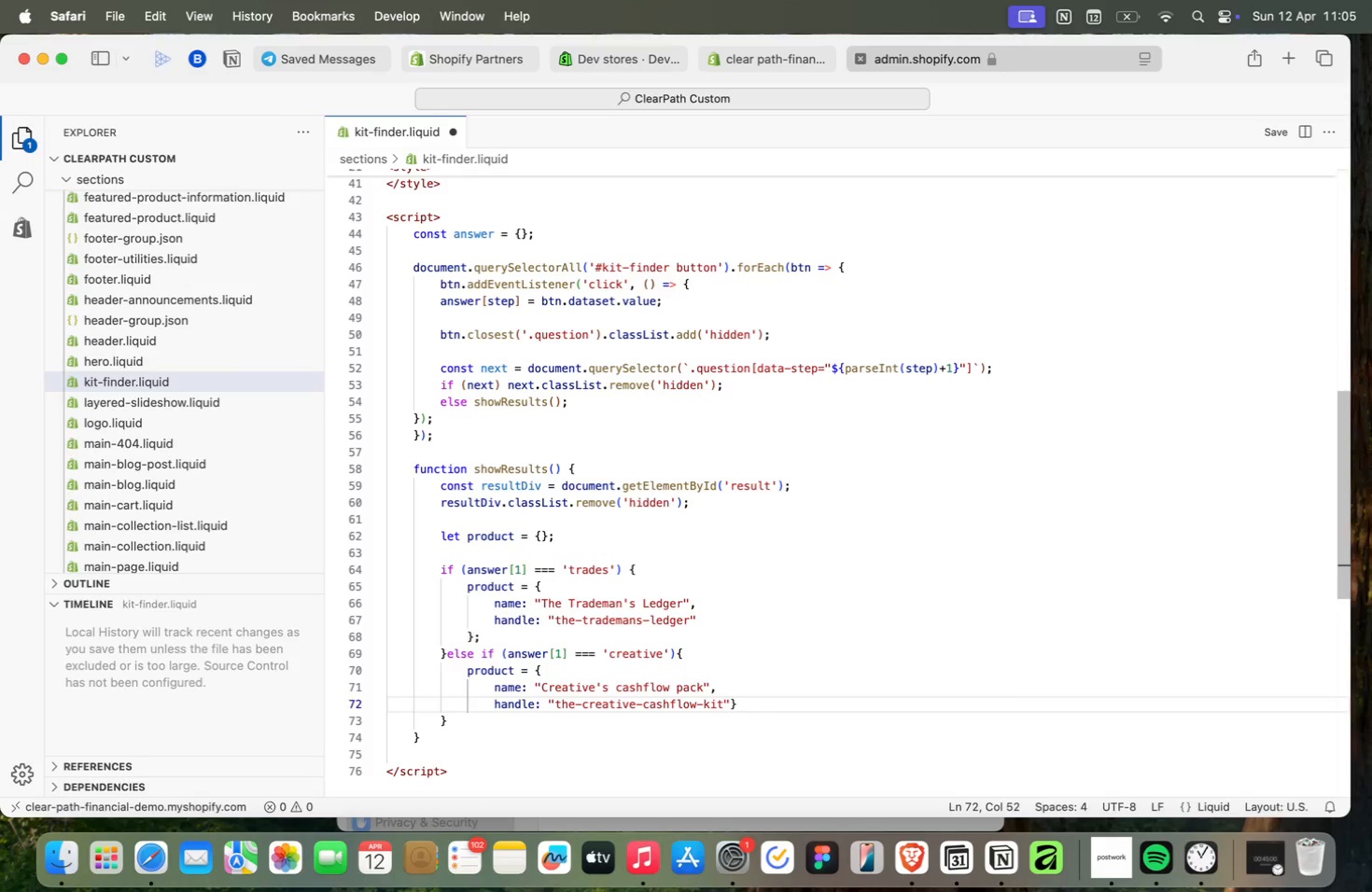 
key(Enter)
 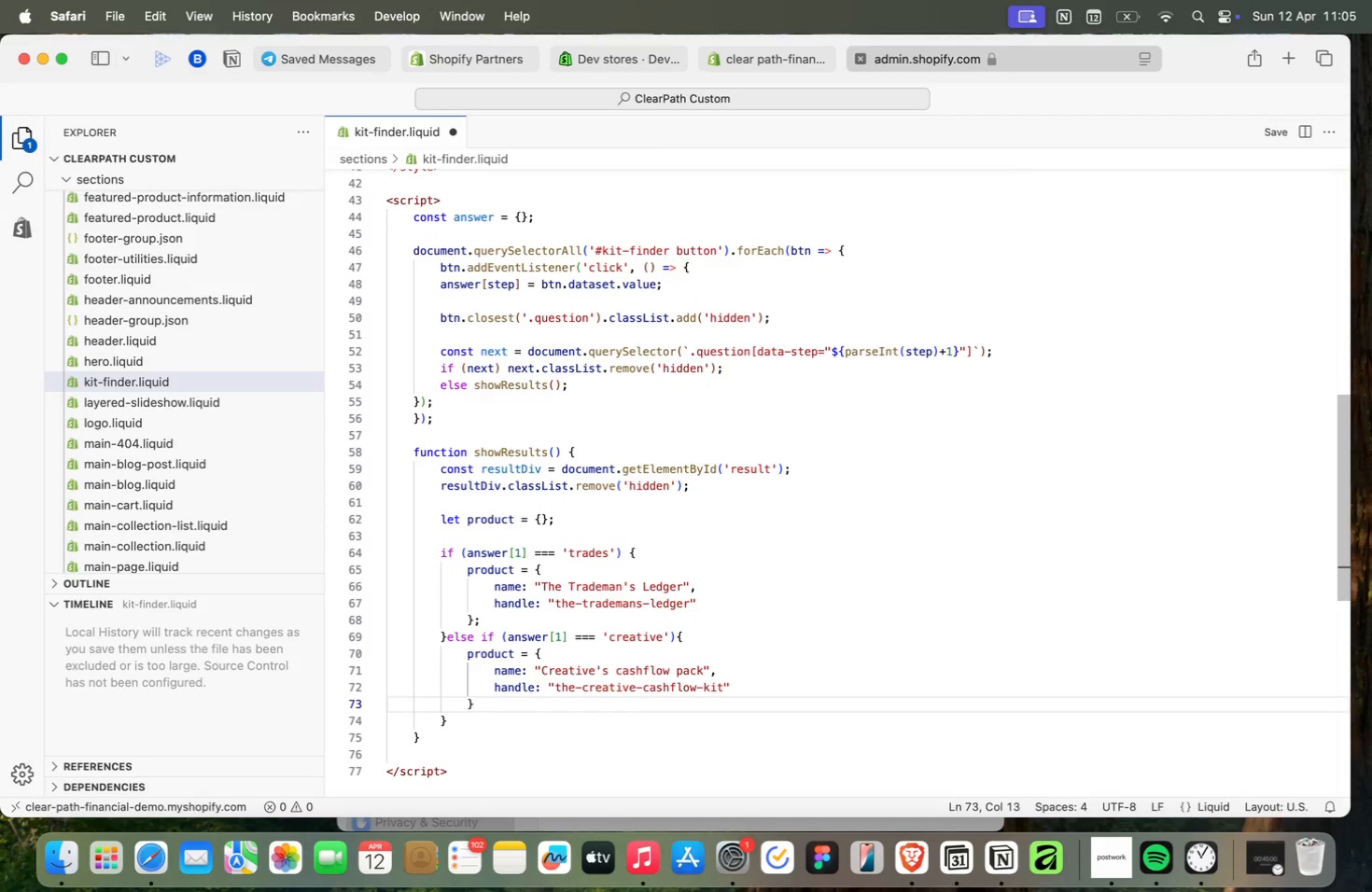 
key(ArrowRight)
 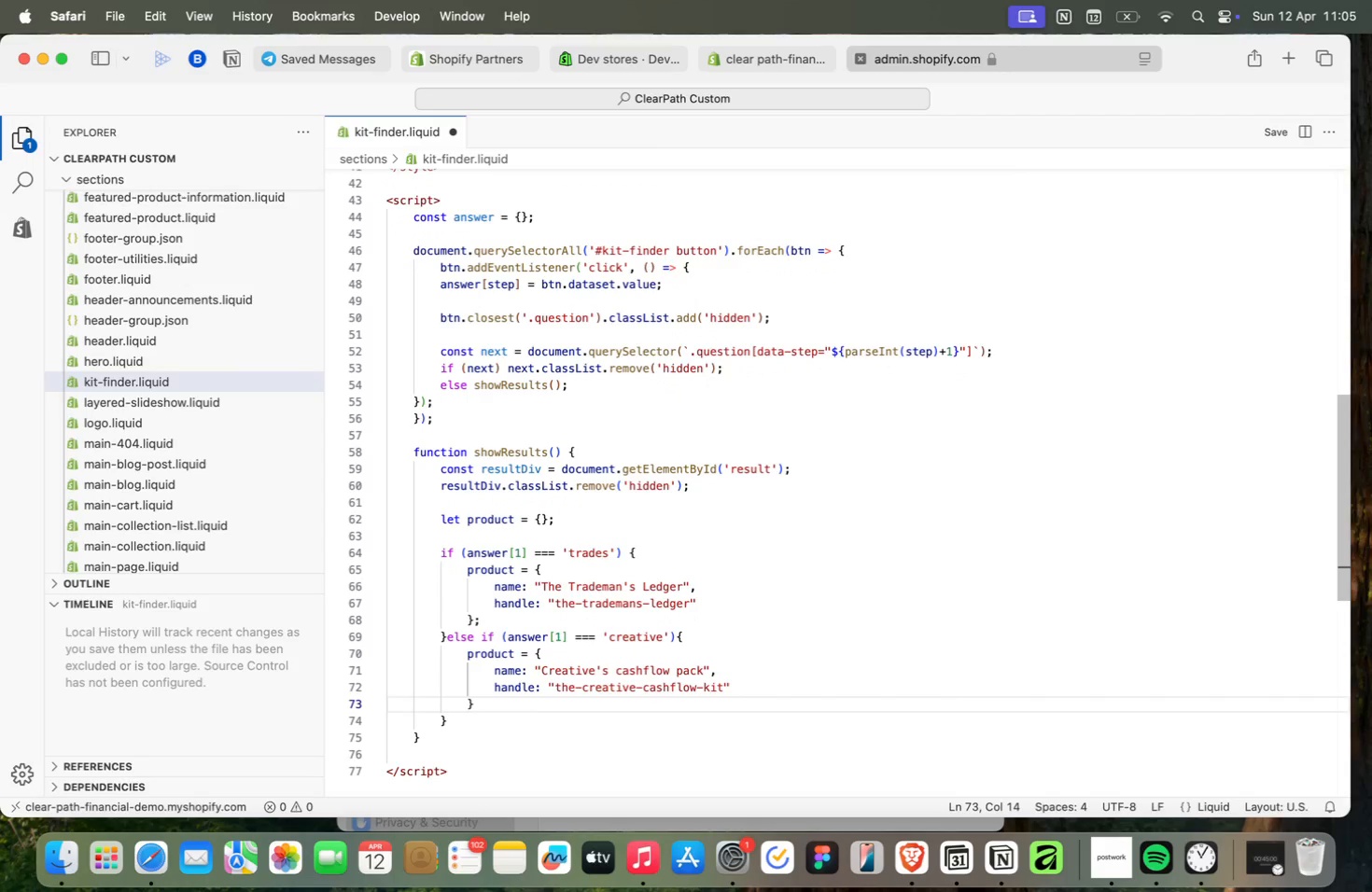 
key(Semicolon)
 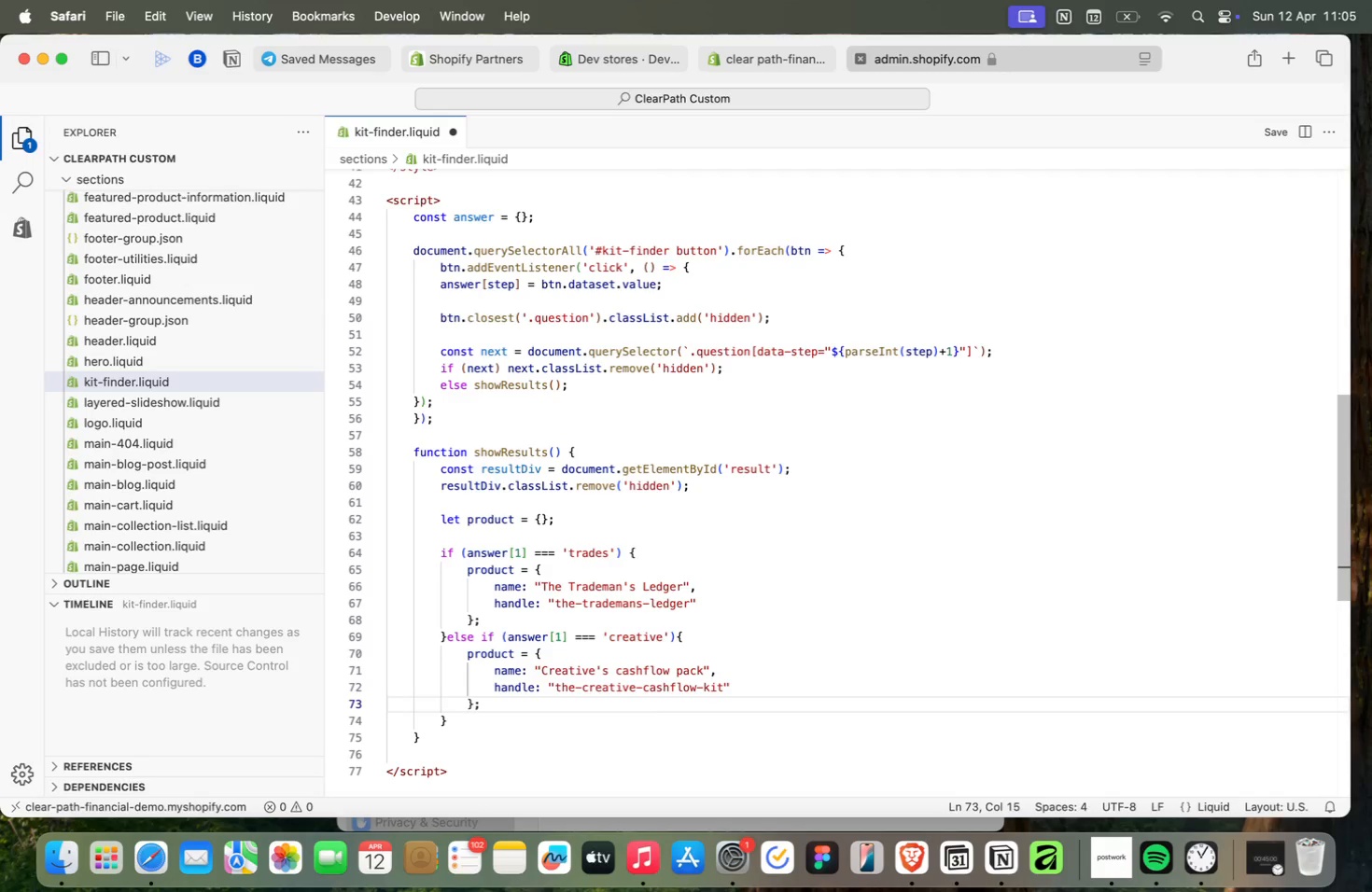 
key(ArrowDown)
 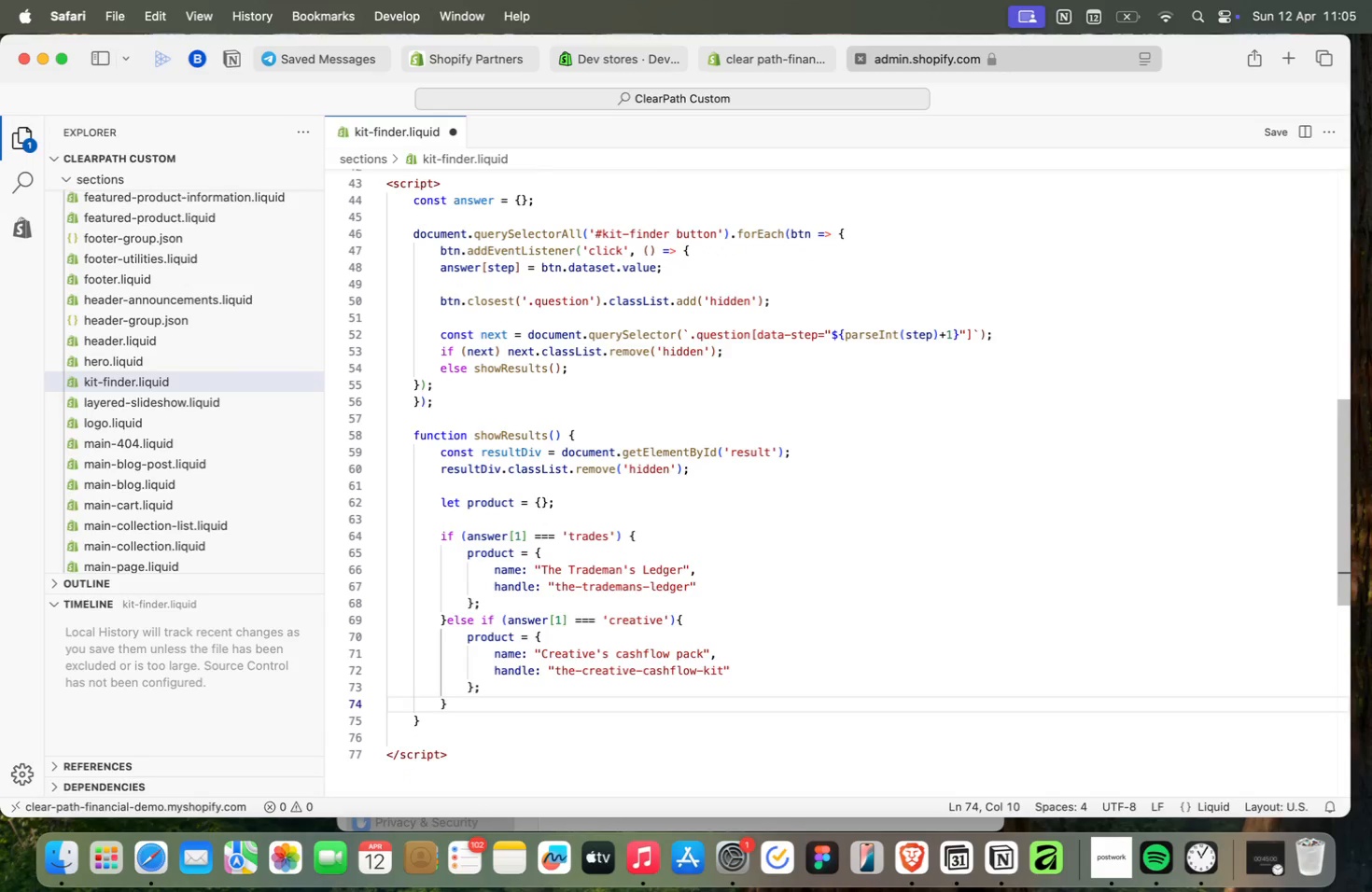 
key(Enter)
 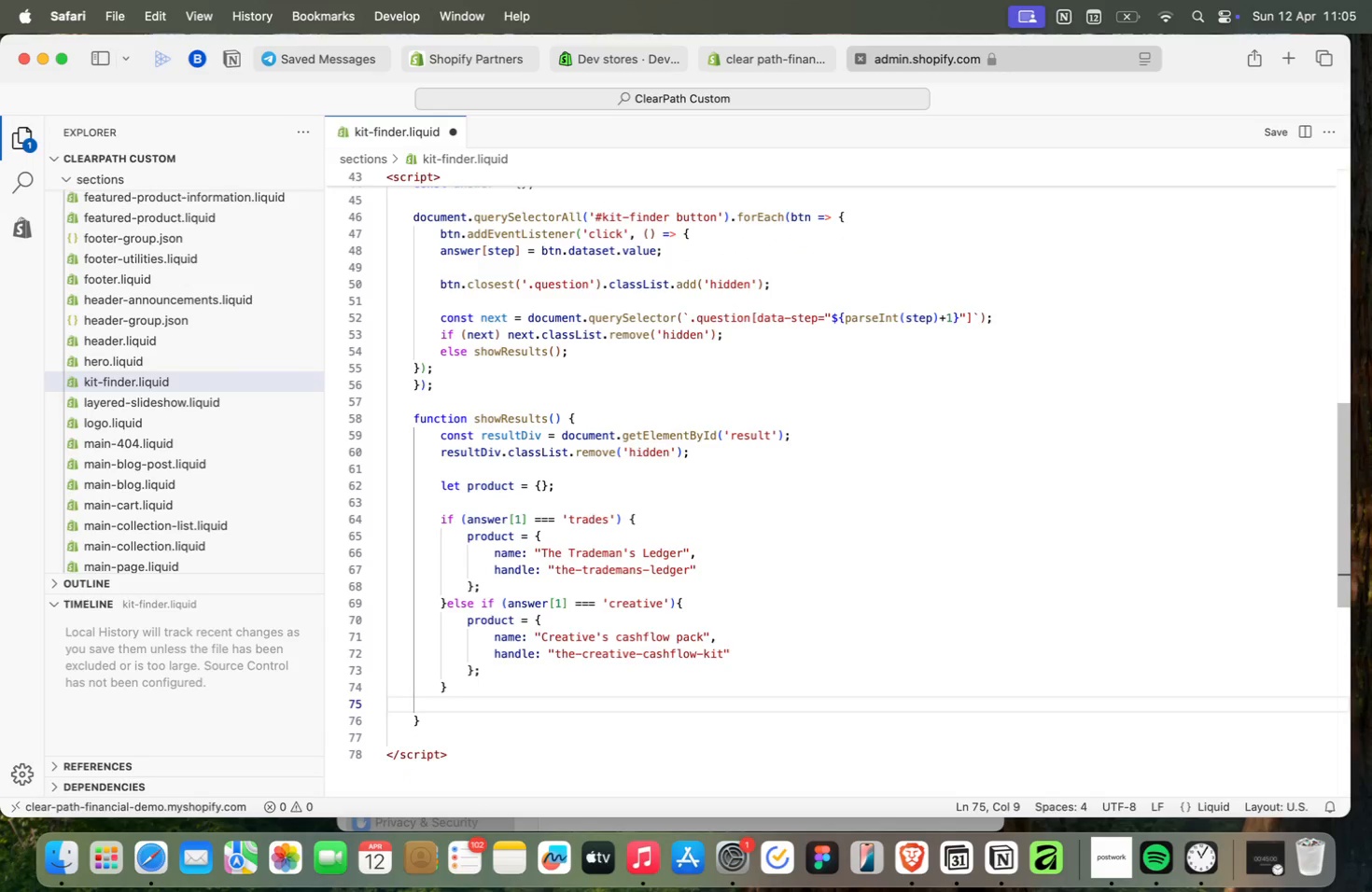 
key(Enter)
 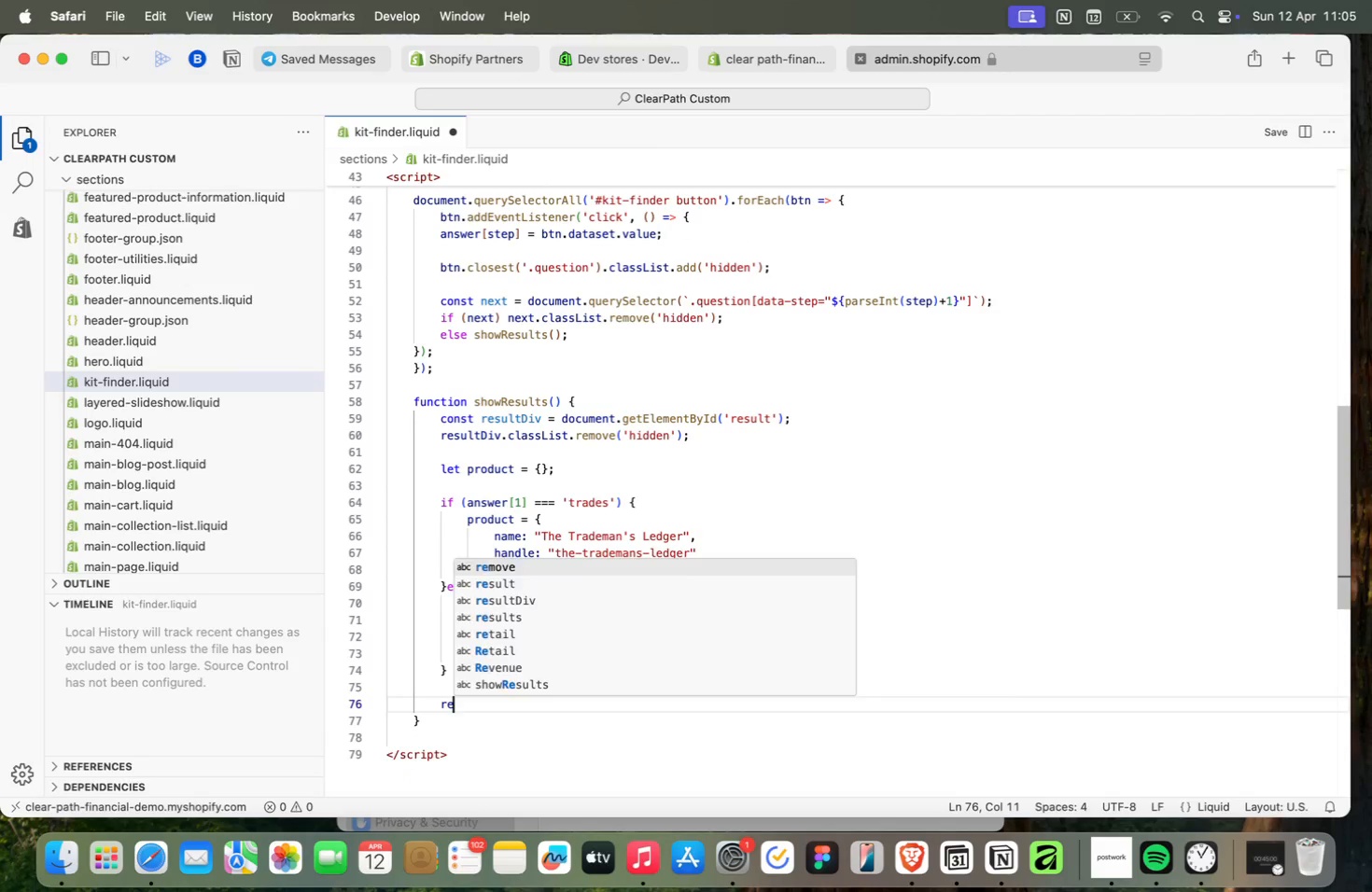 
type(res)
 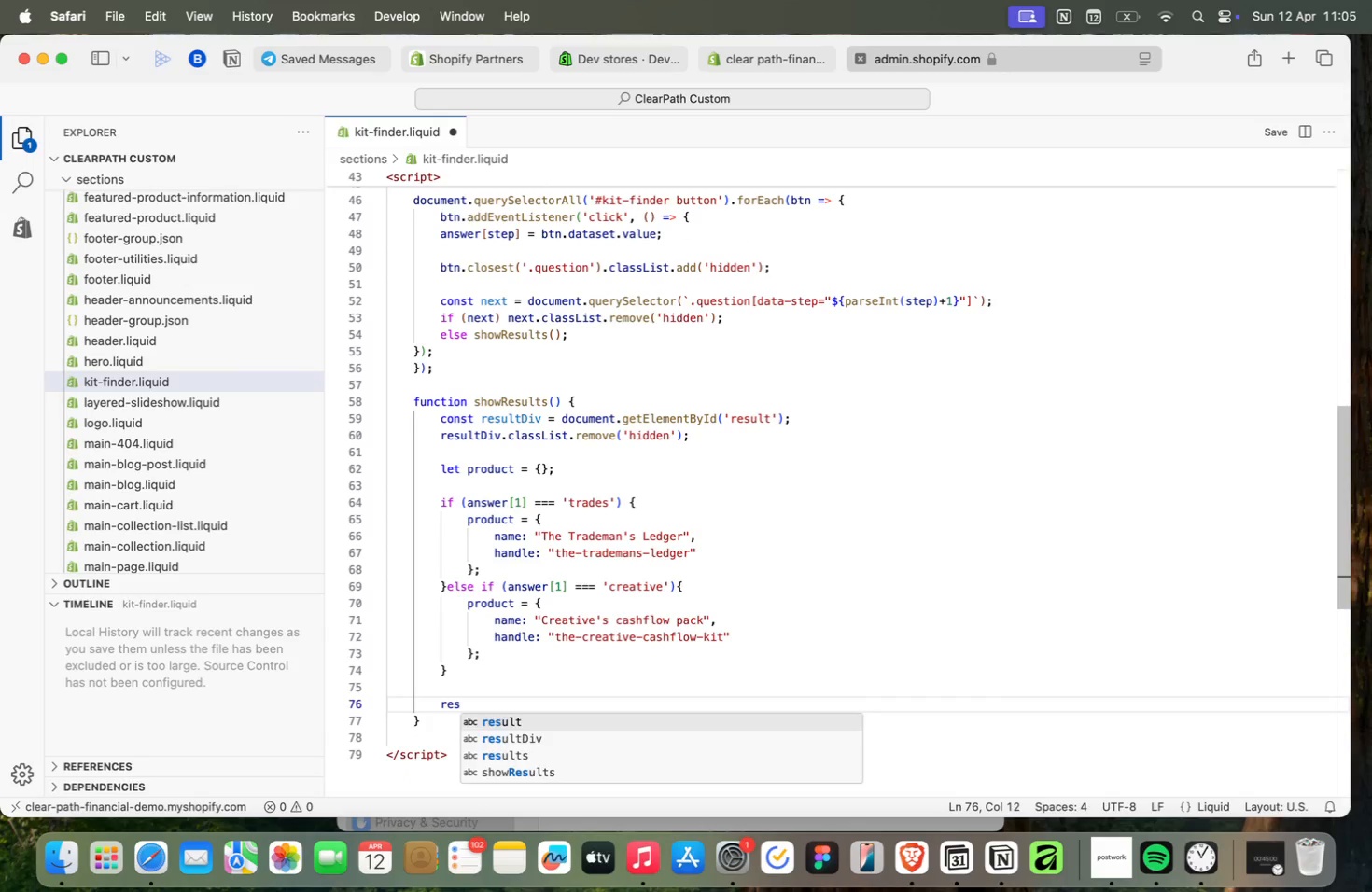 
key(Enter)
 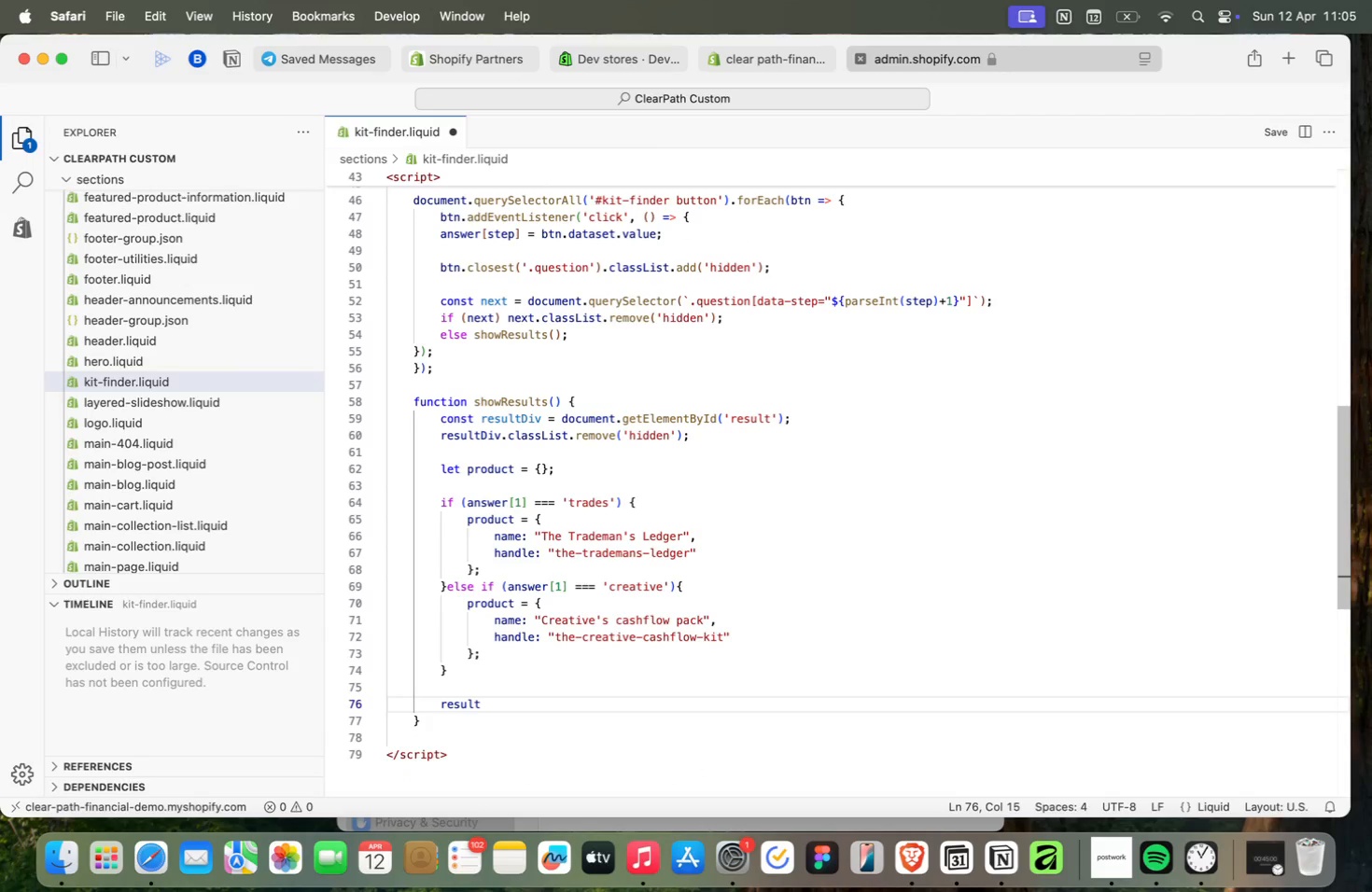 
key(Backspace)
 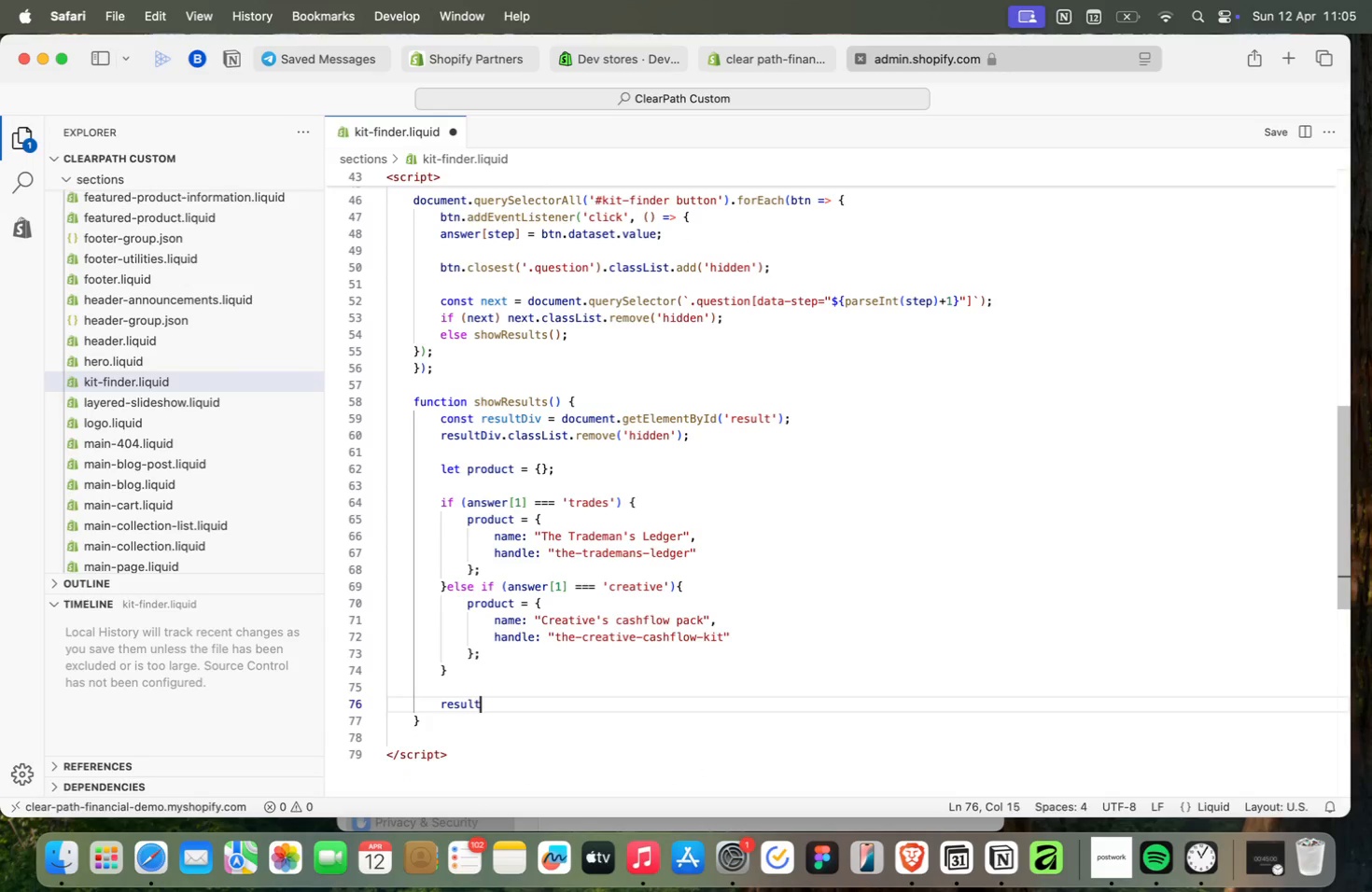 
key(T)
 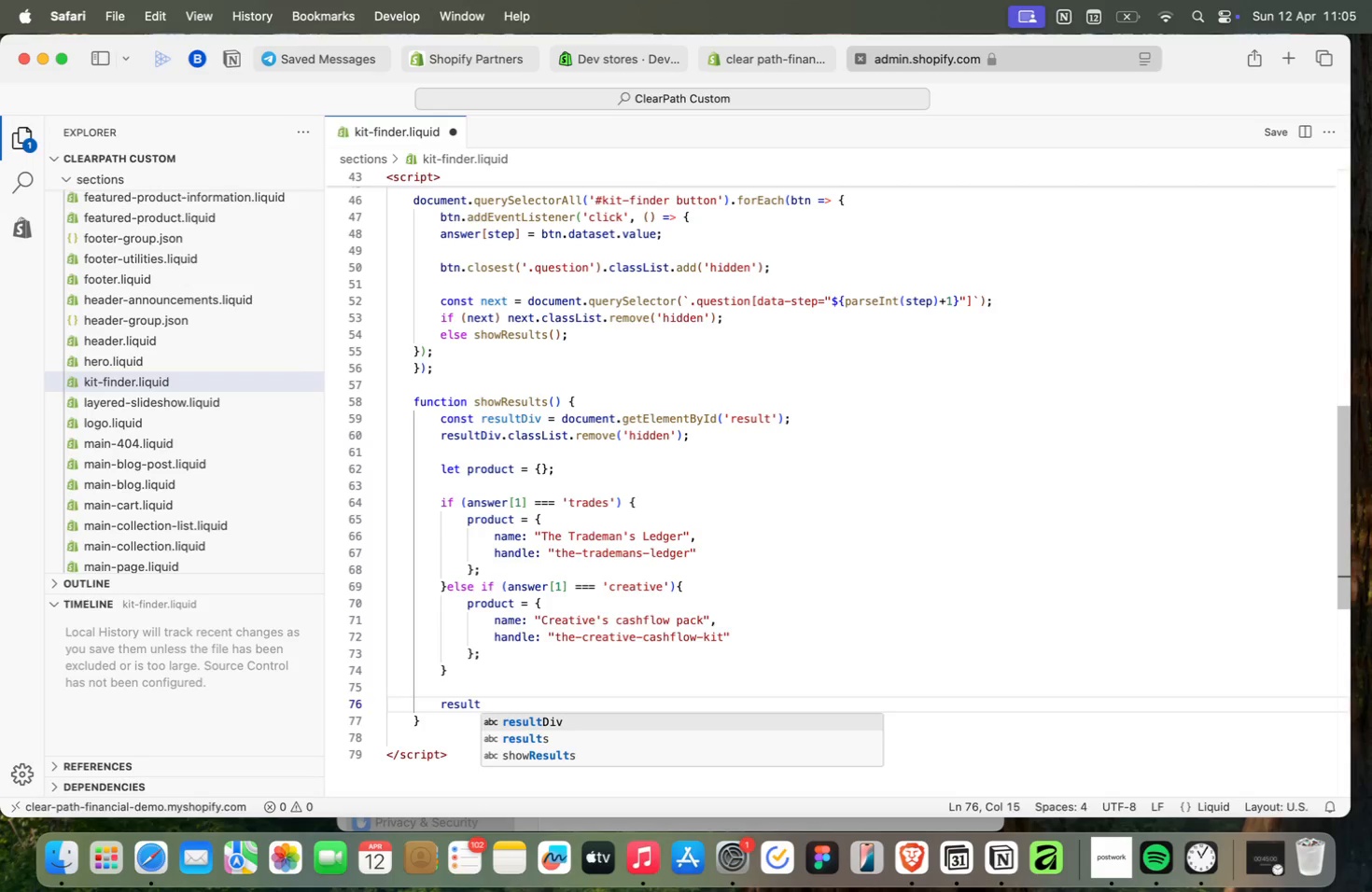 
key(Enter)
 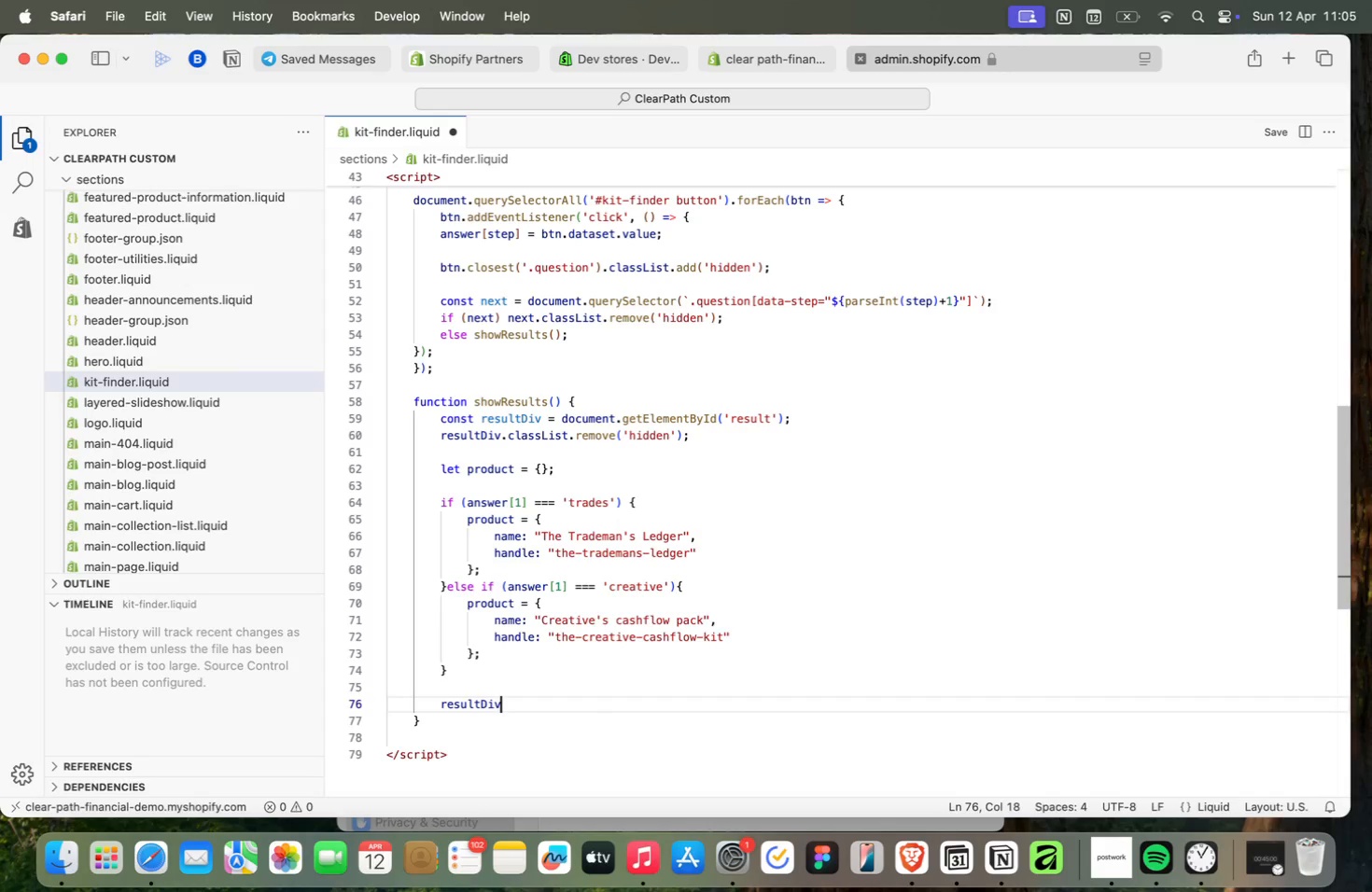 
type(.inner)
 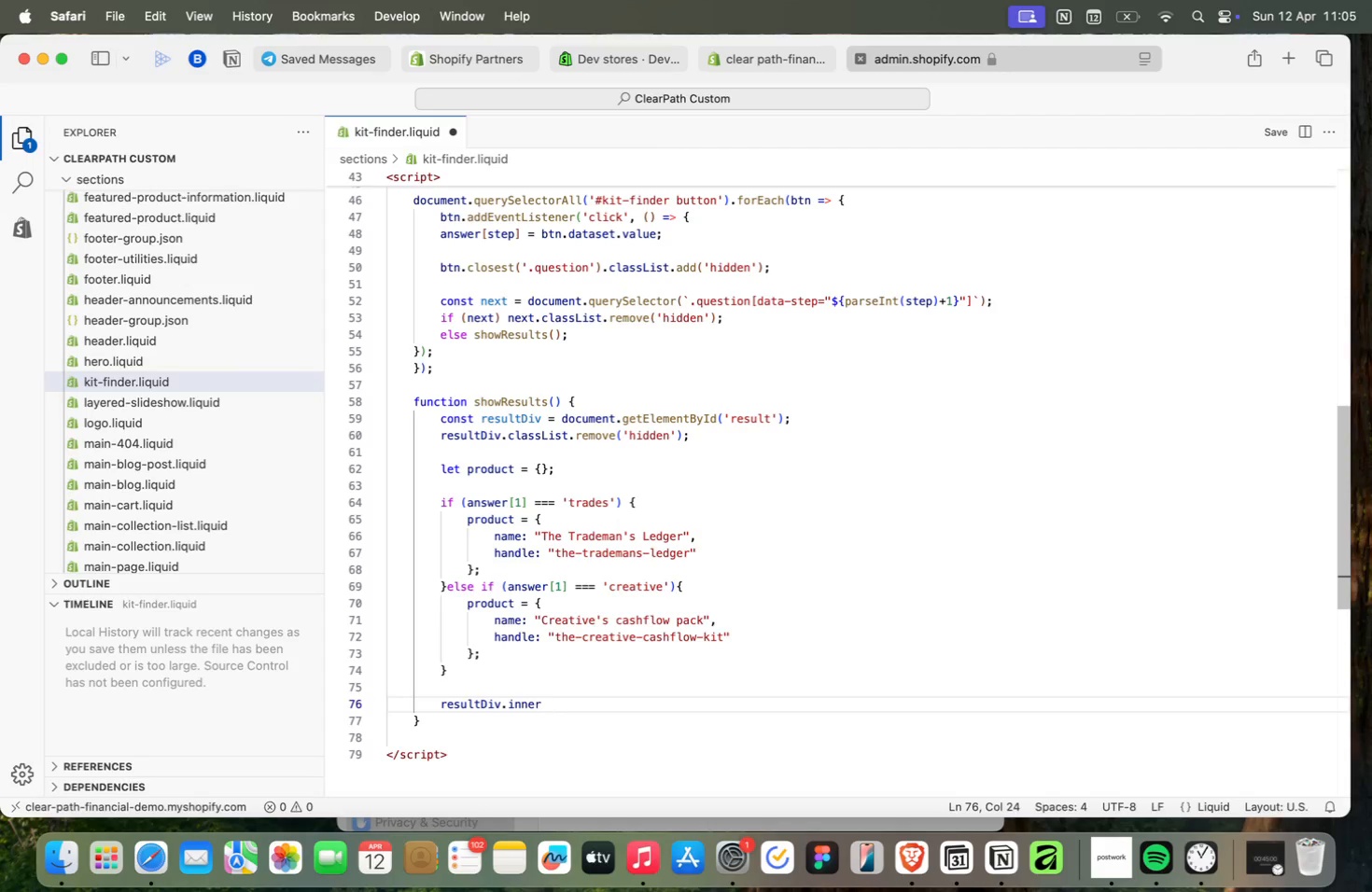 
type(HTML = `)
 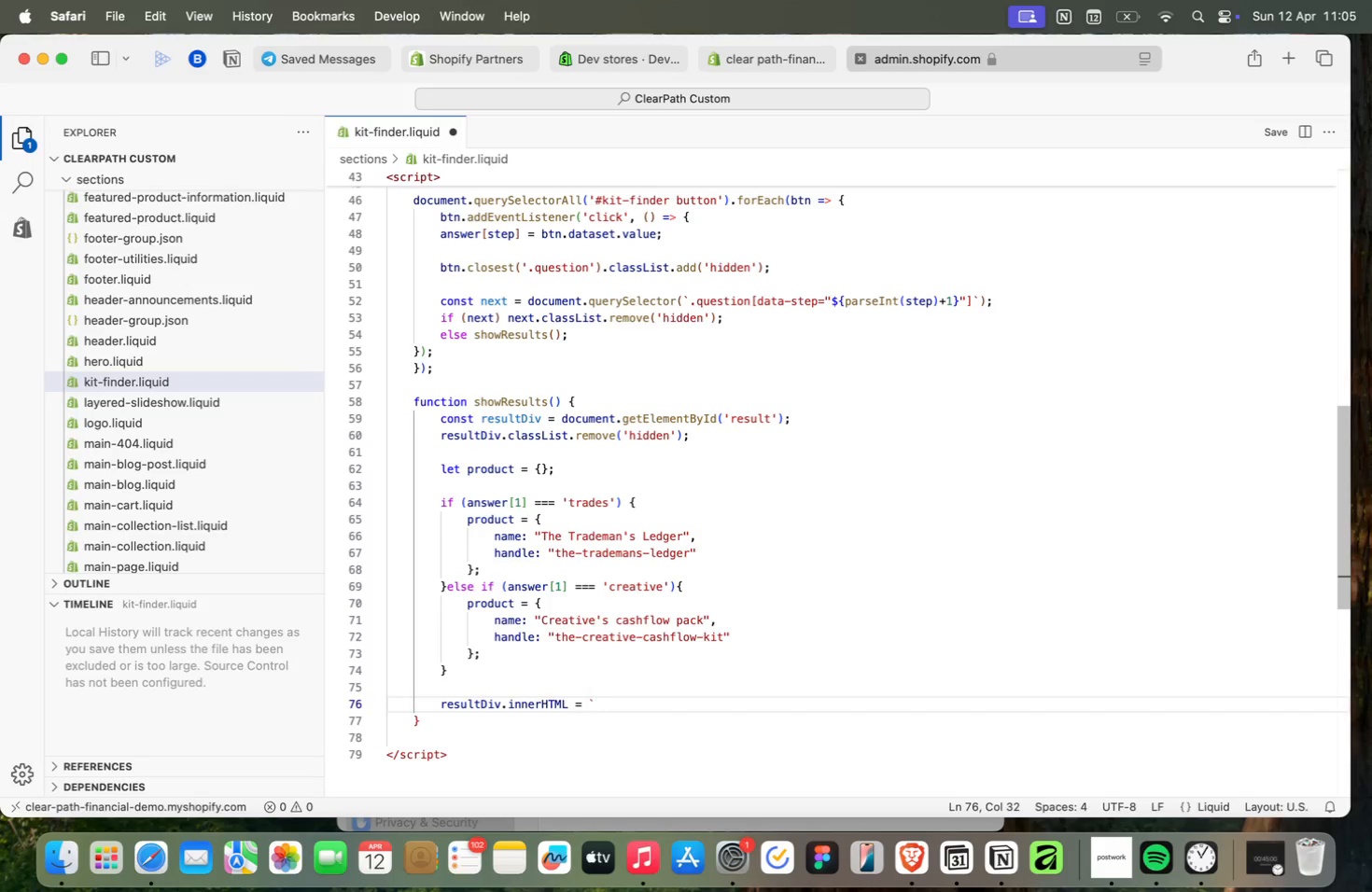 
key(Enter)
 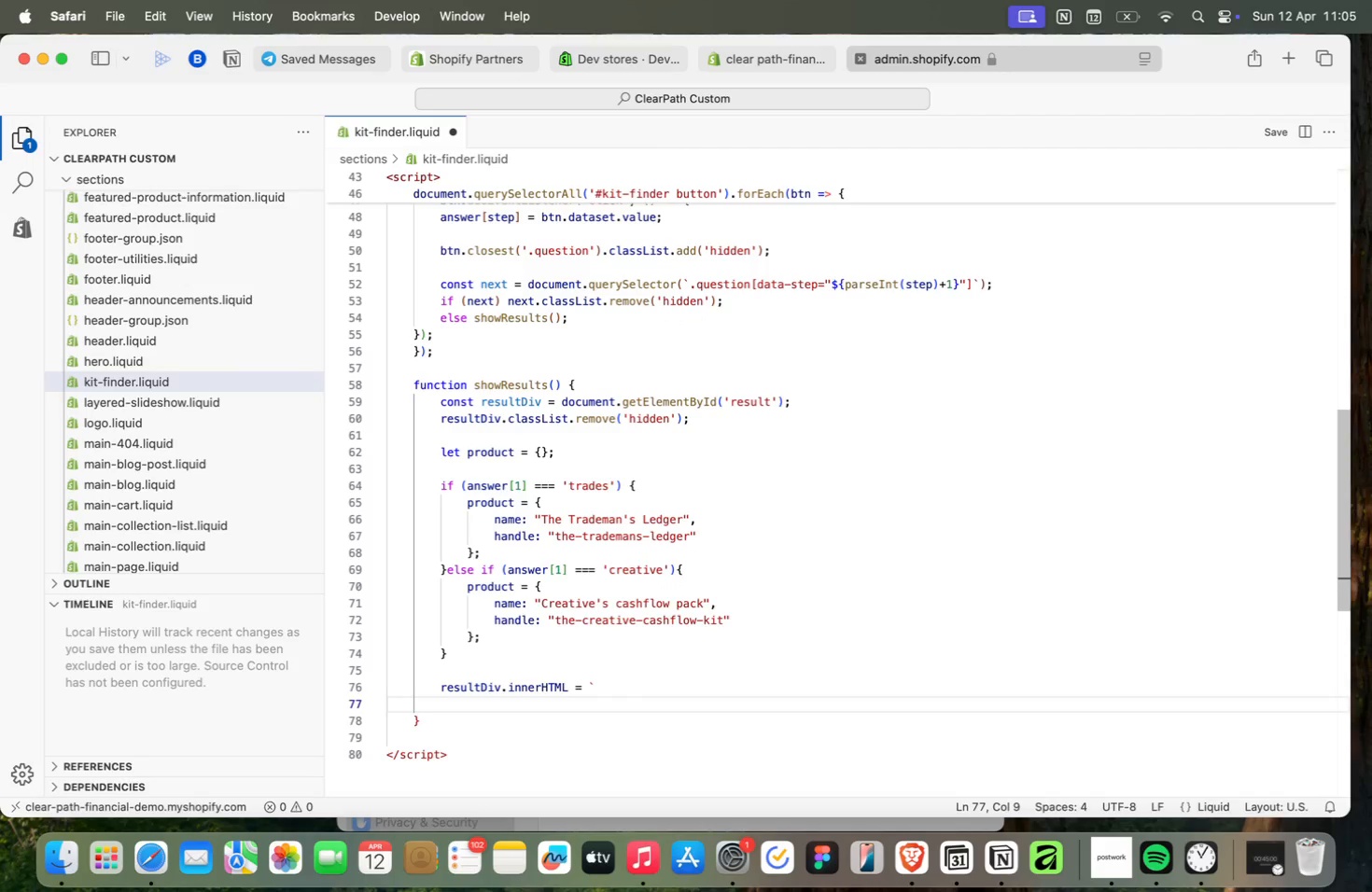 
key(Tab)
type(h3)
key(Backspace)
key(Backspace)
type(<h3)
 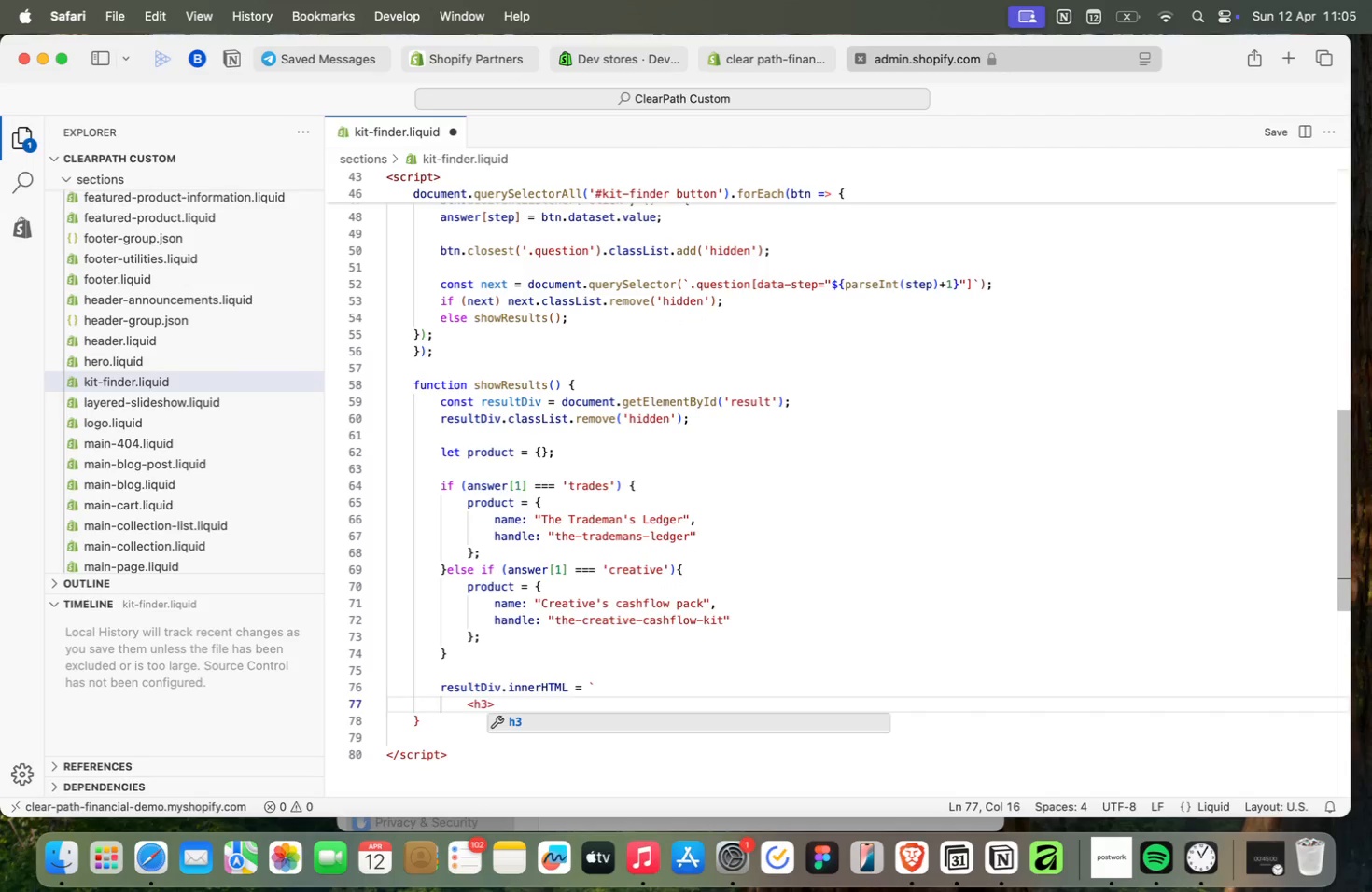 
key(ArrowRight)
 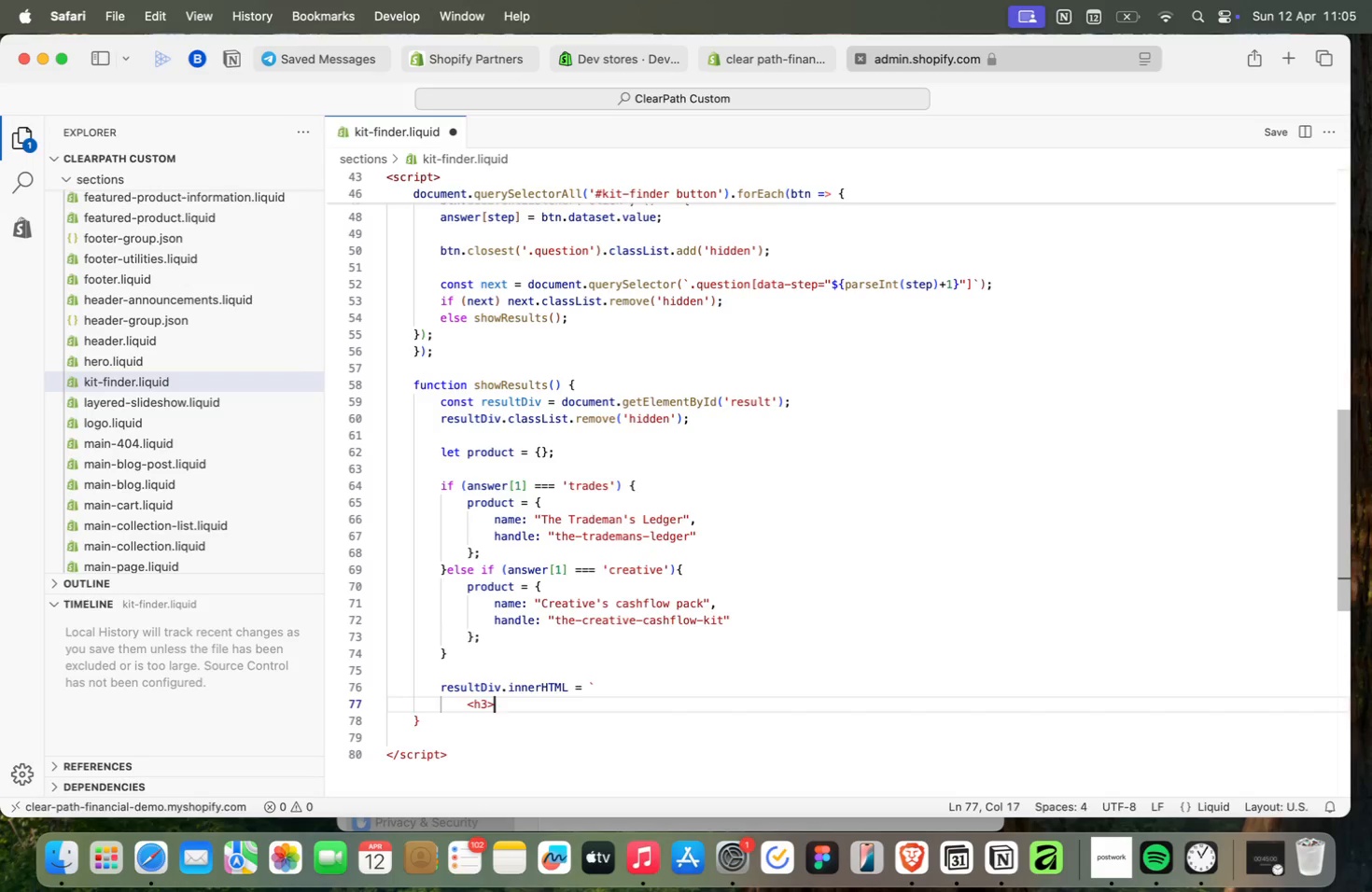 
type(Recomended: ${product.na)
 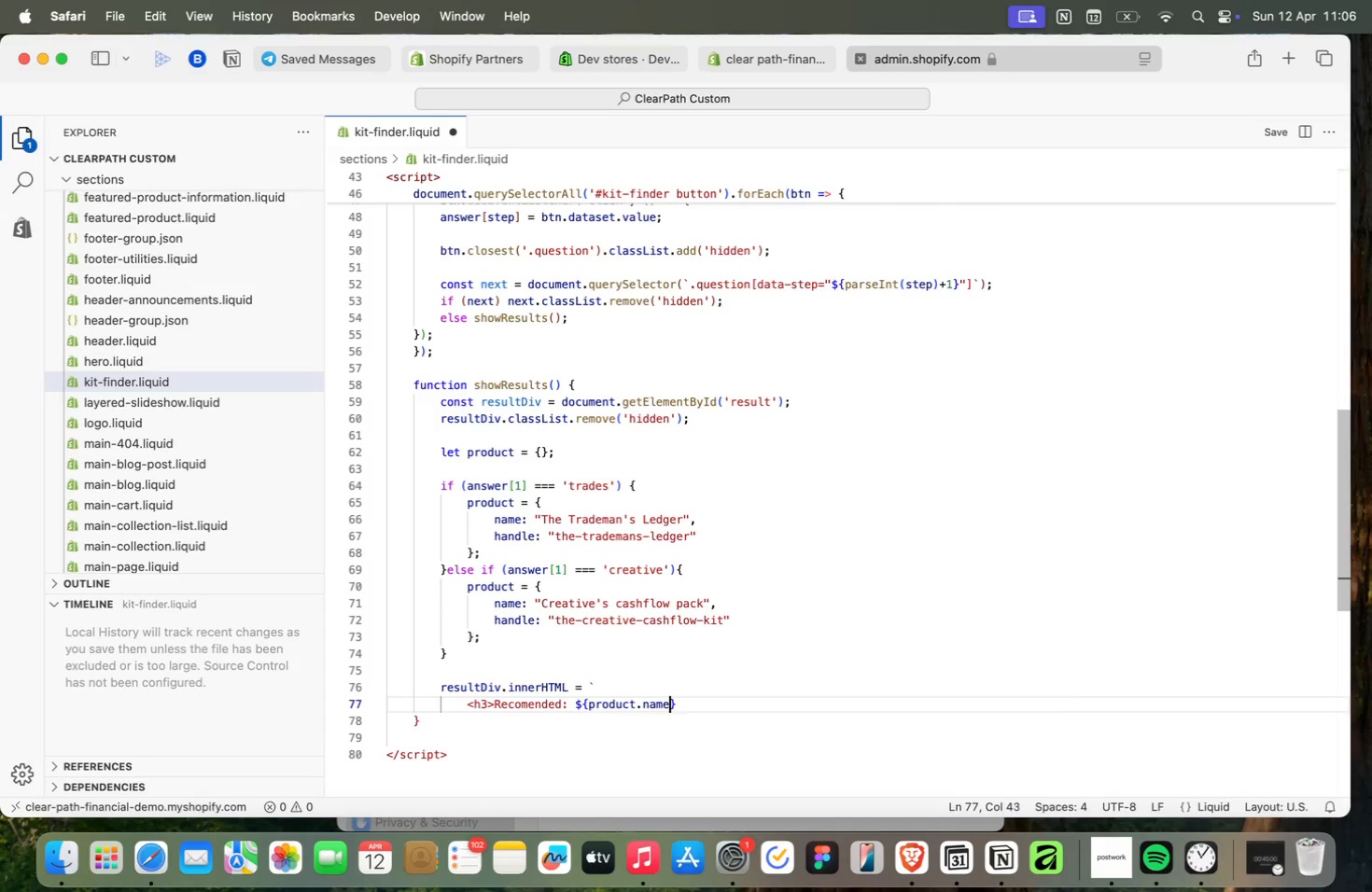 
 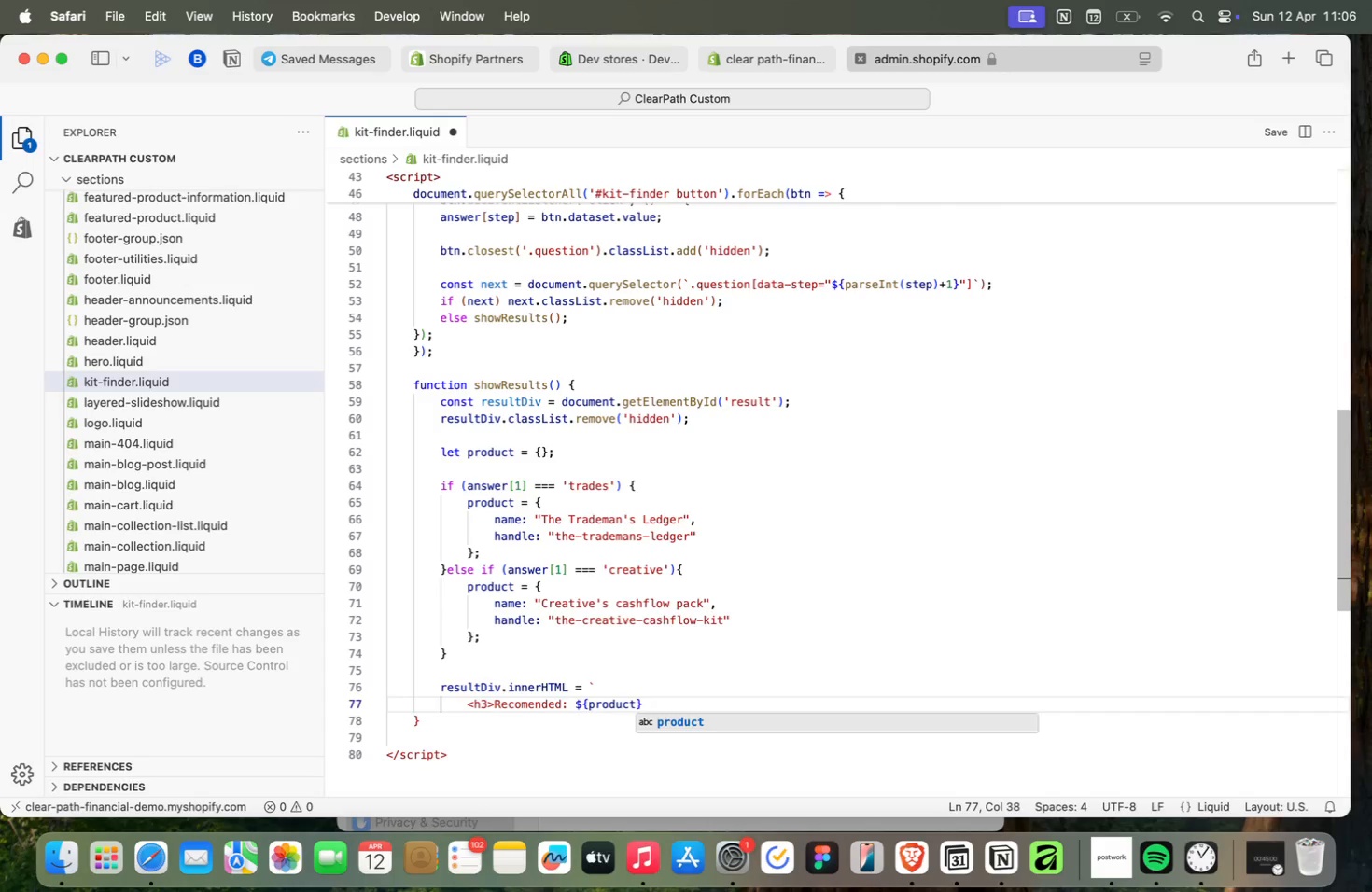 
key(Enter)
 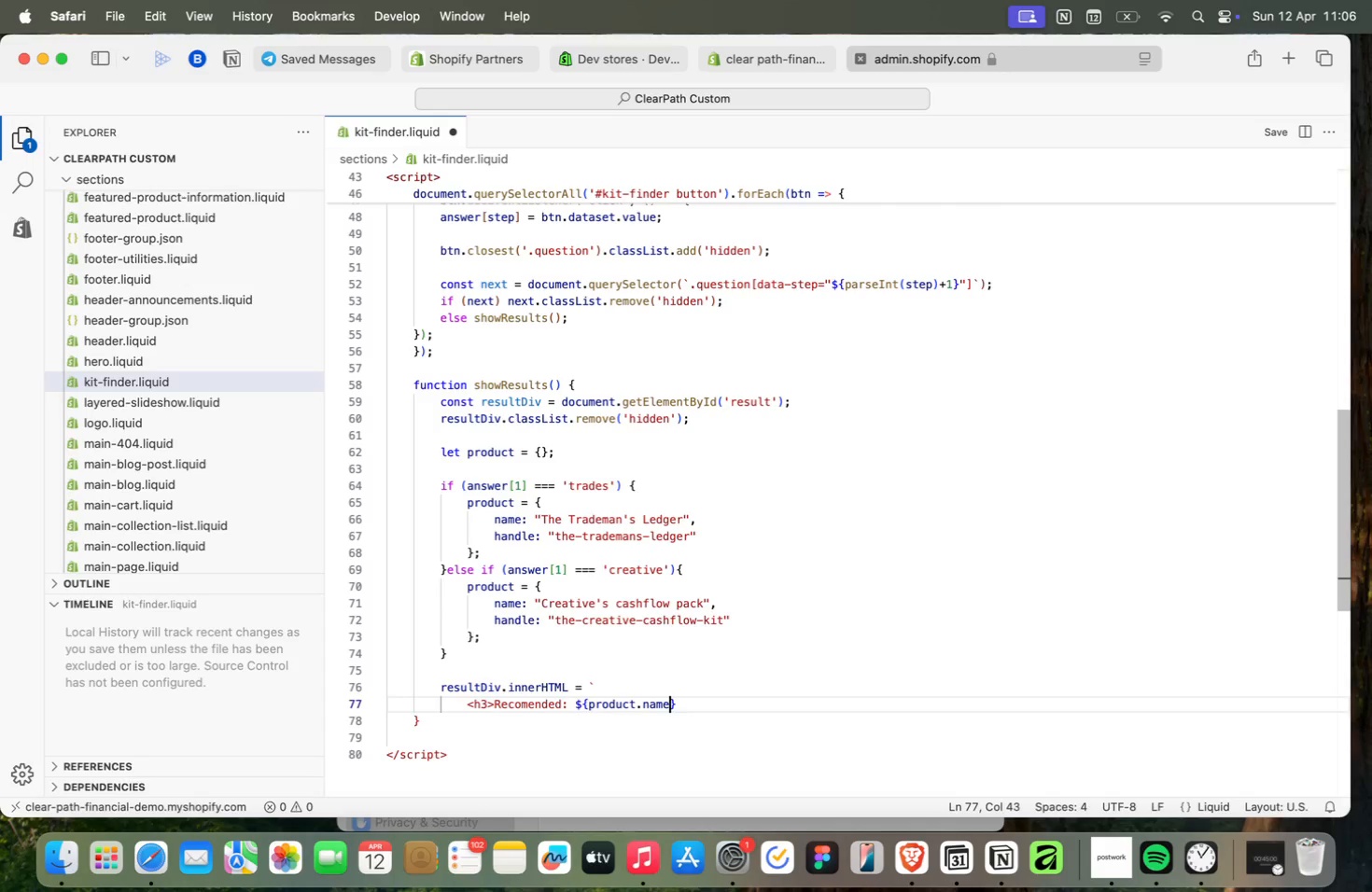 
key(ArrowRight)
 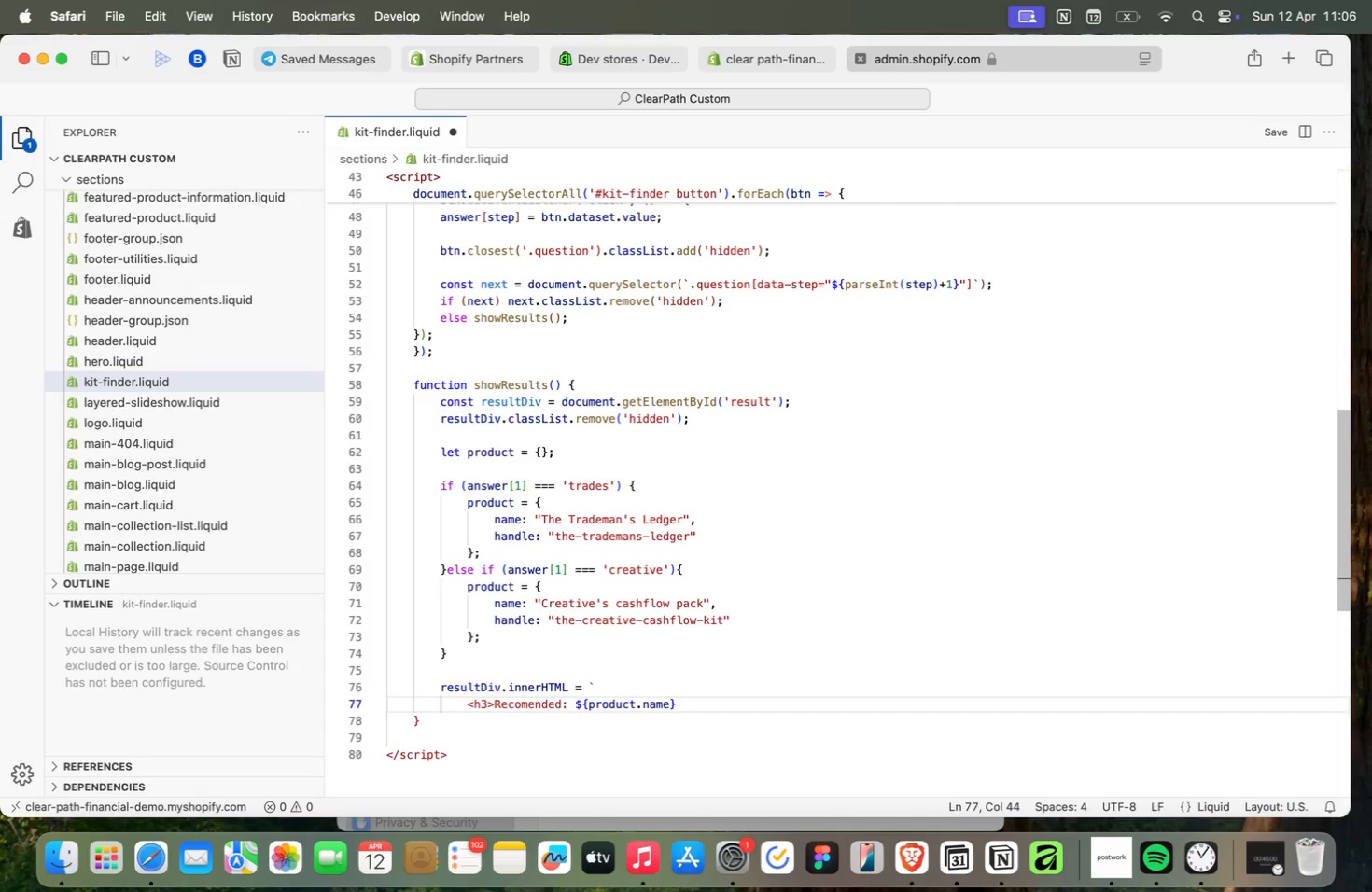 
key(Shift+Comma)
 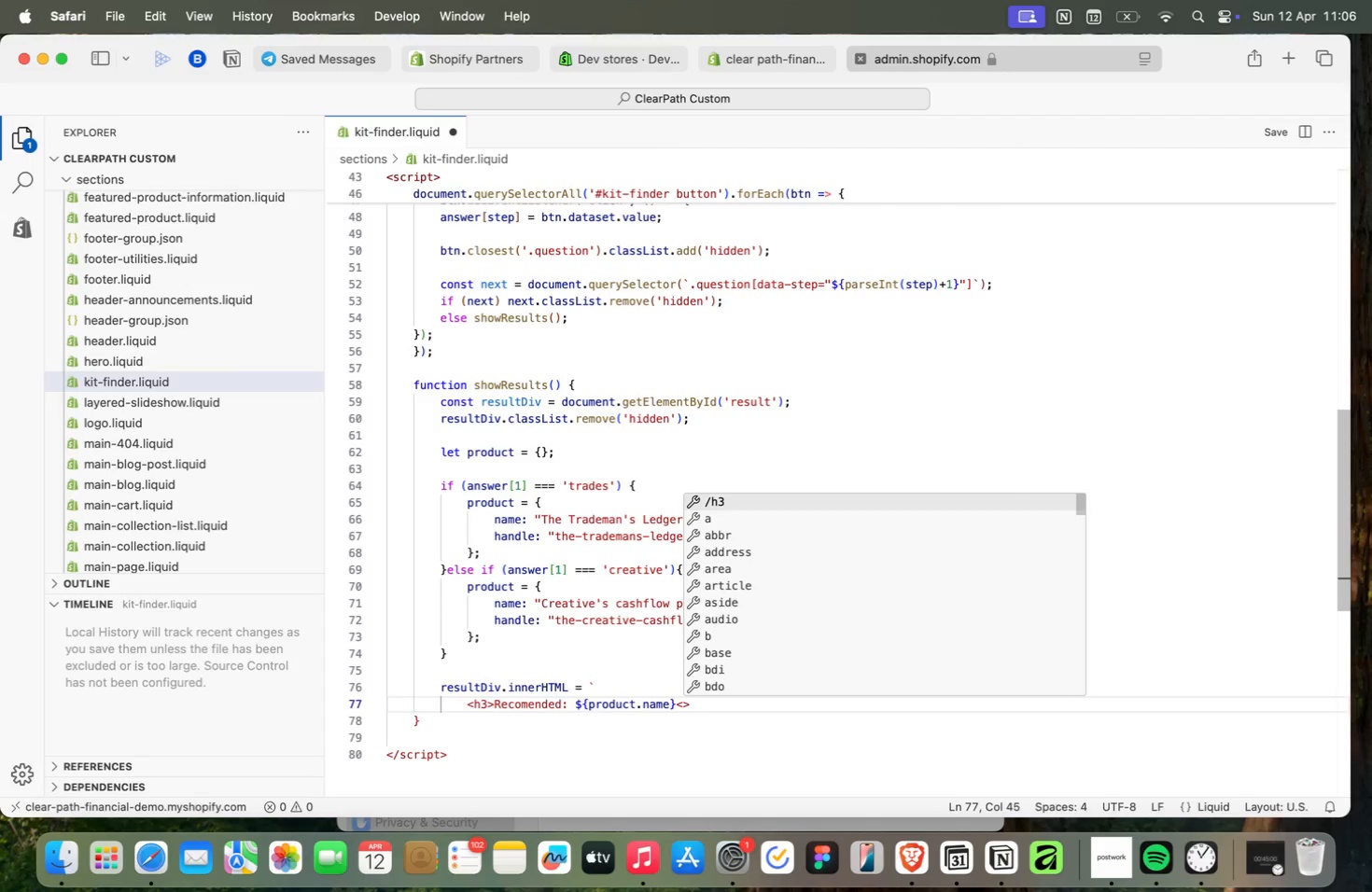 
key(Enter)
 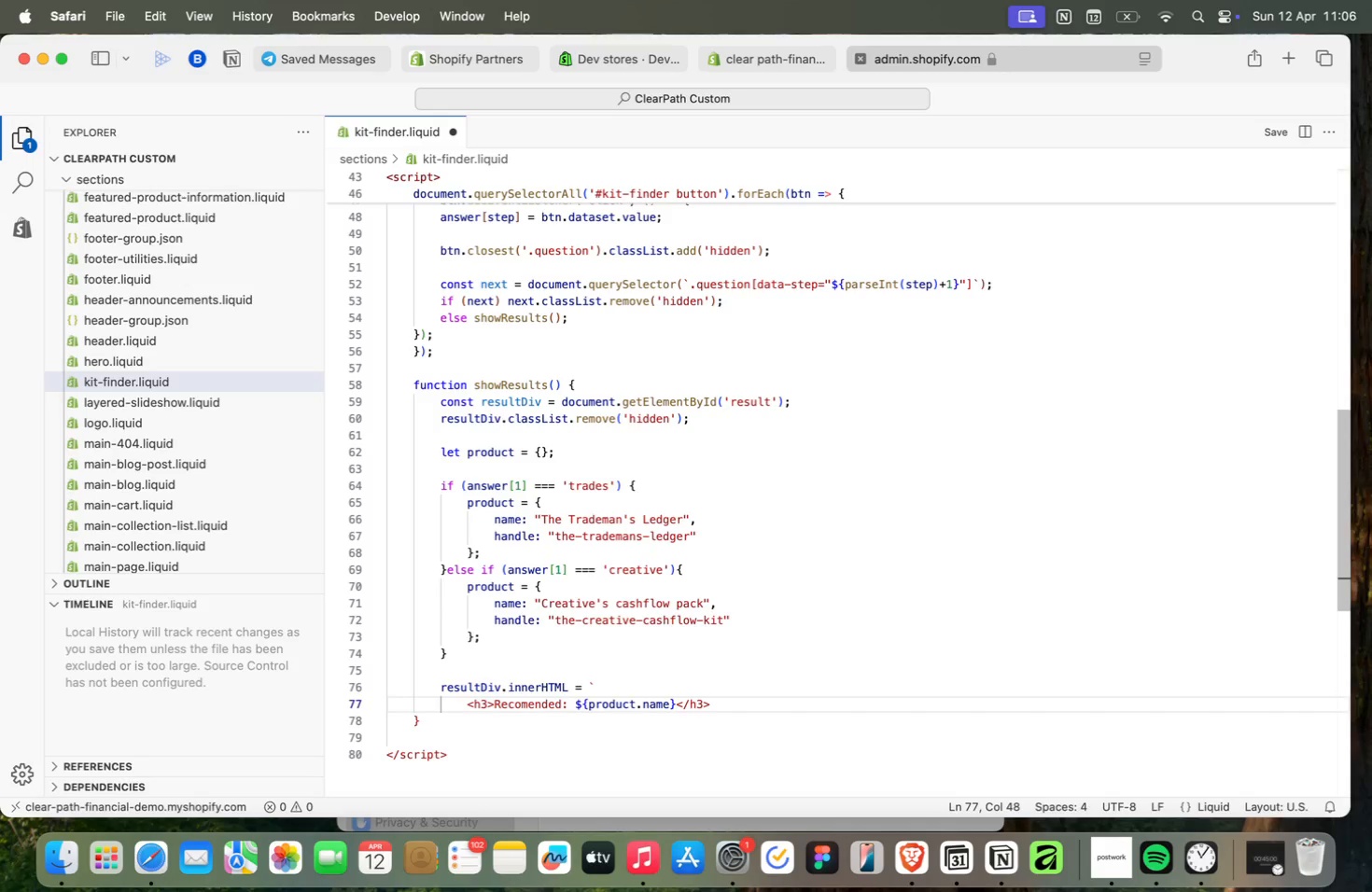 
key(ArrowRight)
 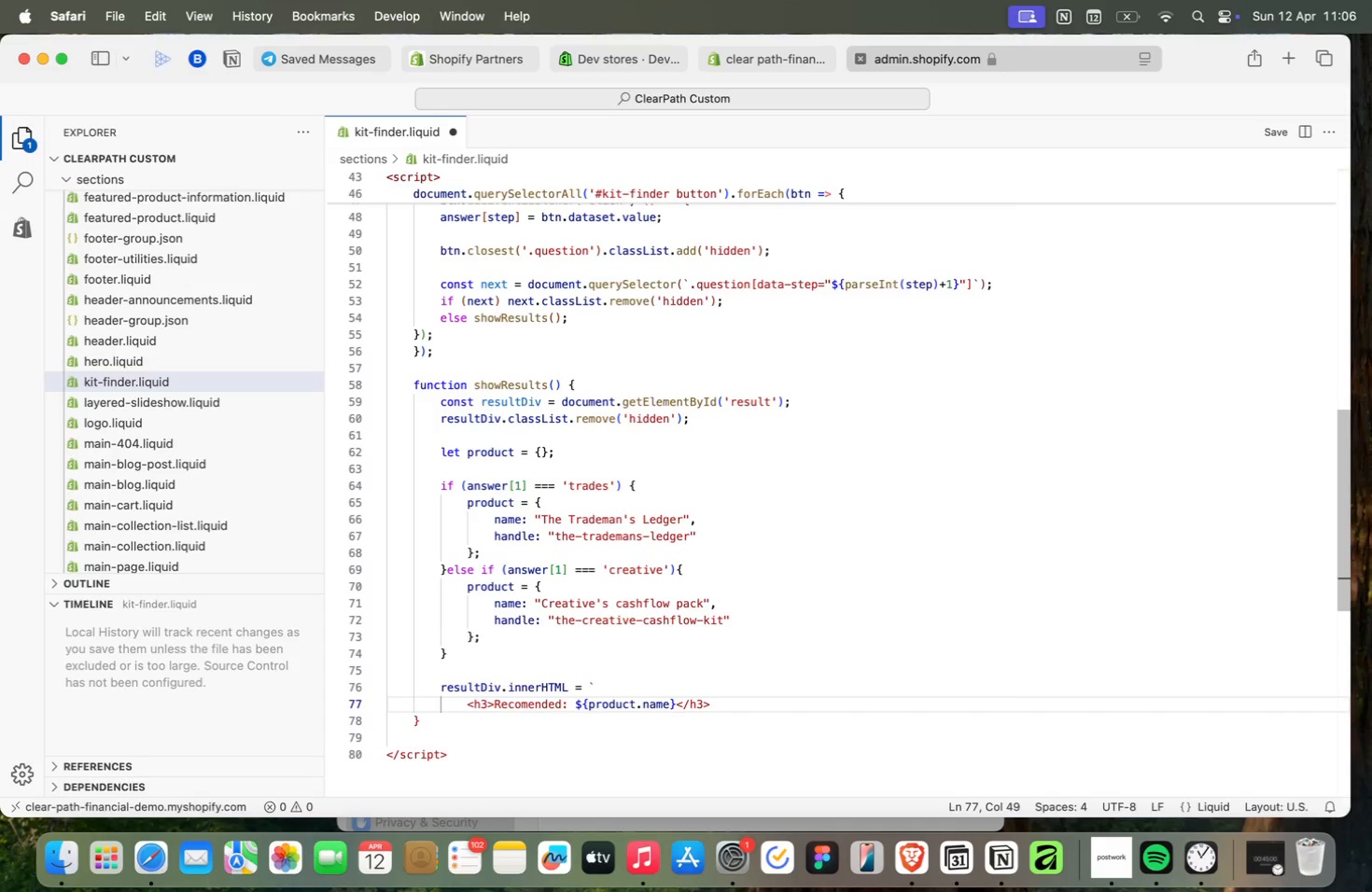 
key(Enter)
 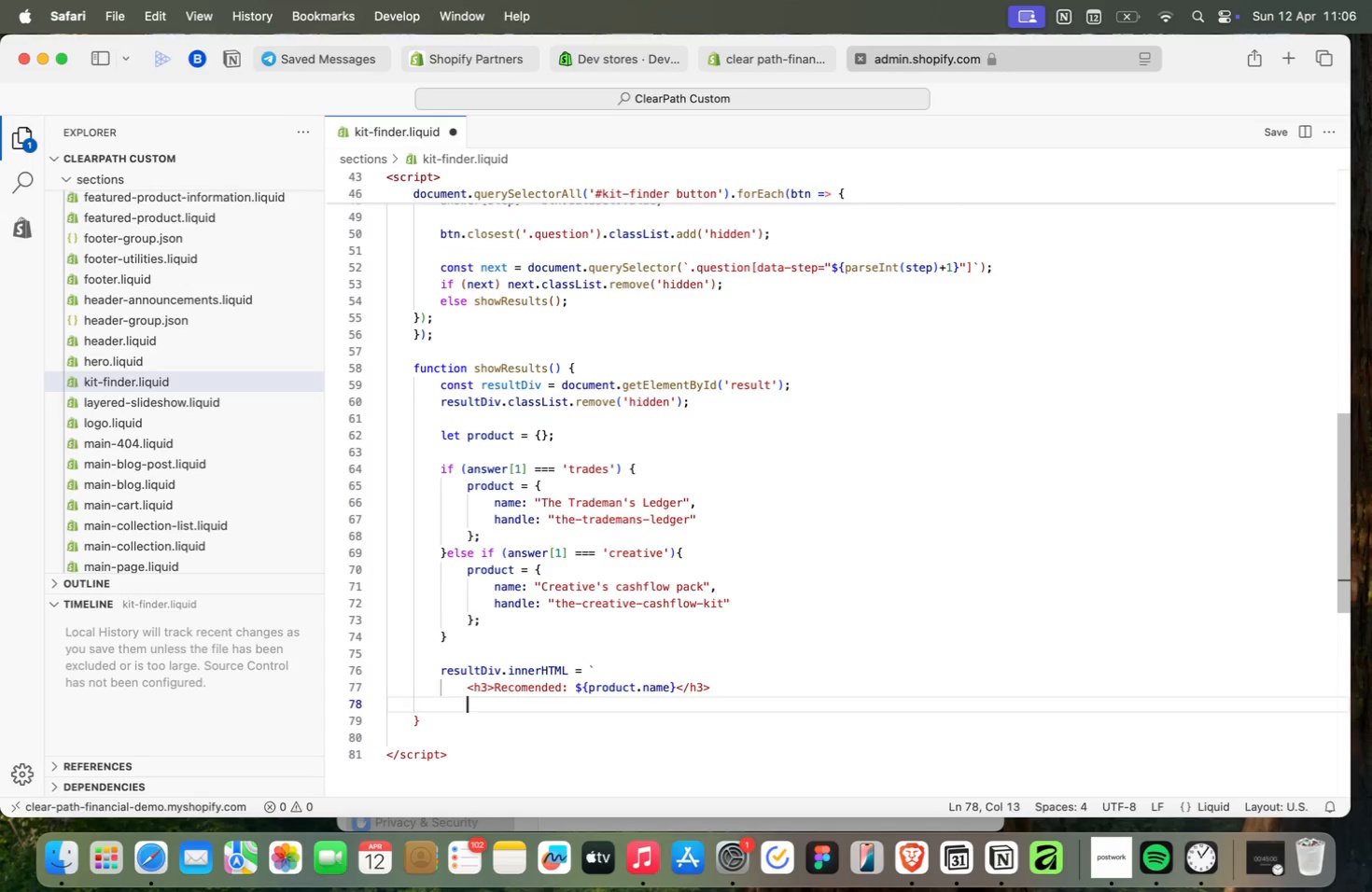 
key(Shift+Comma)
 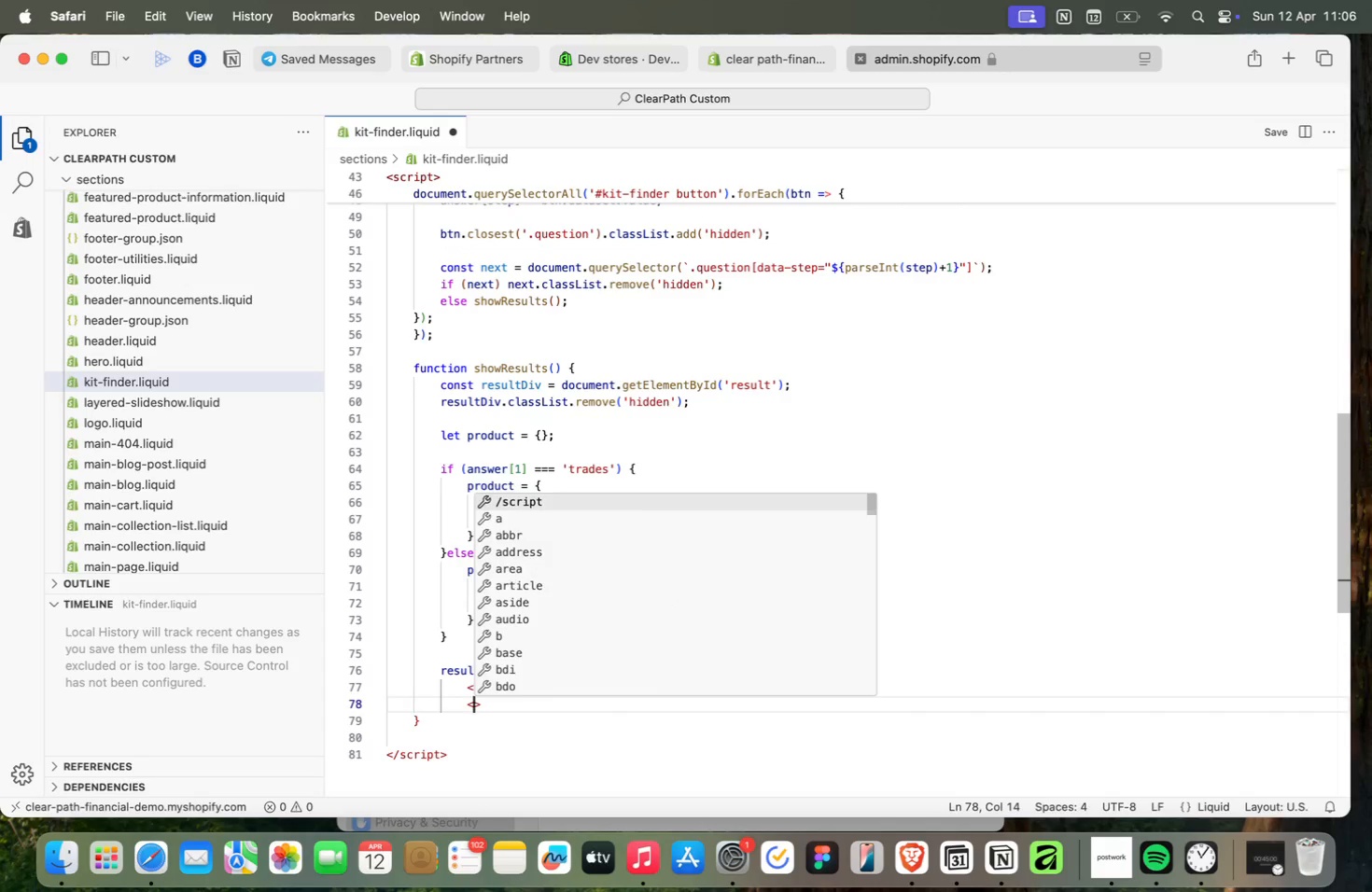 
key(A)
 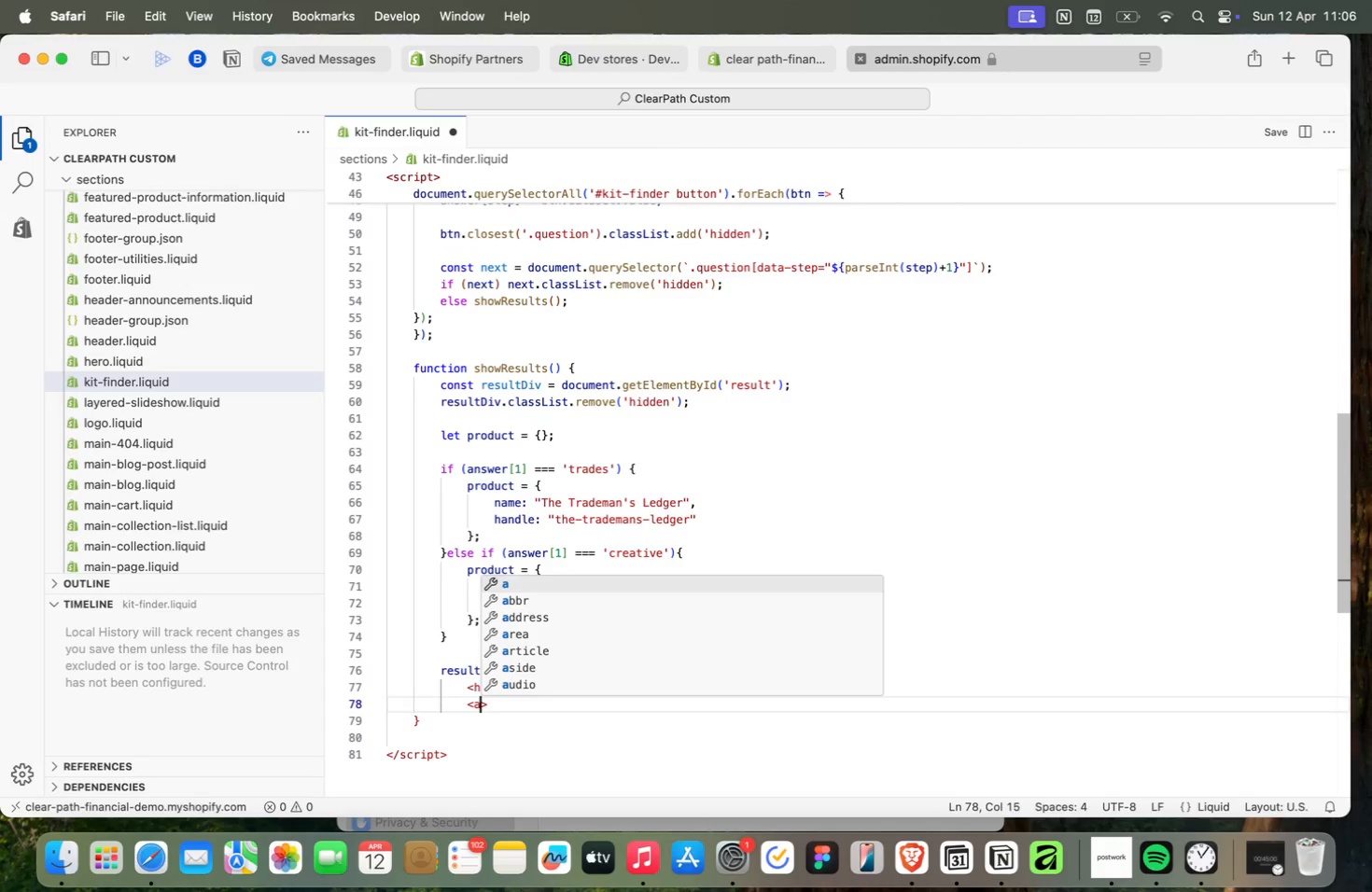 
key(ArrowRight)
 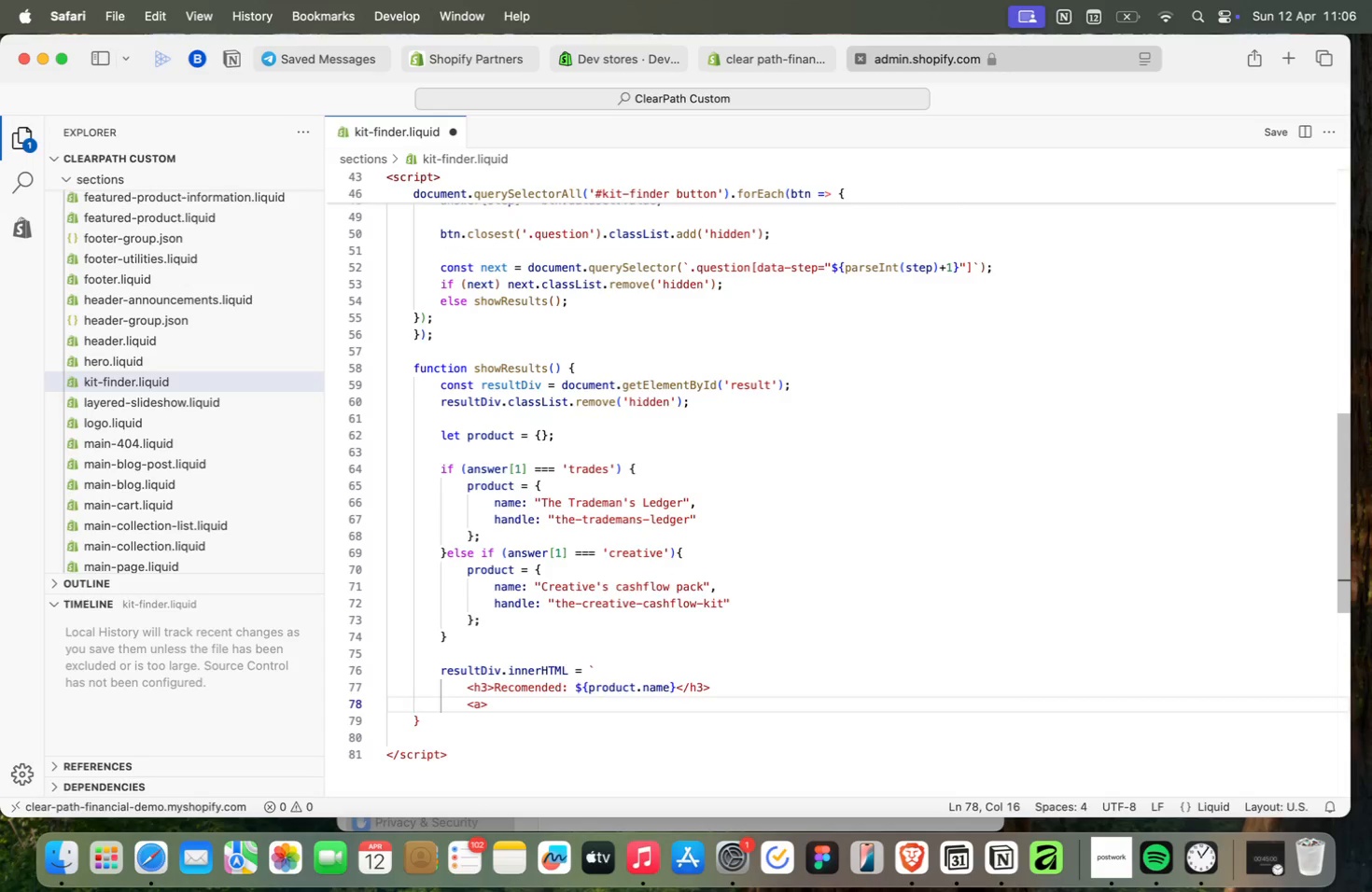 
key(ArrowLeft)
 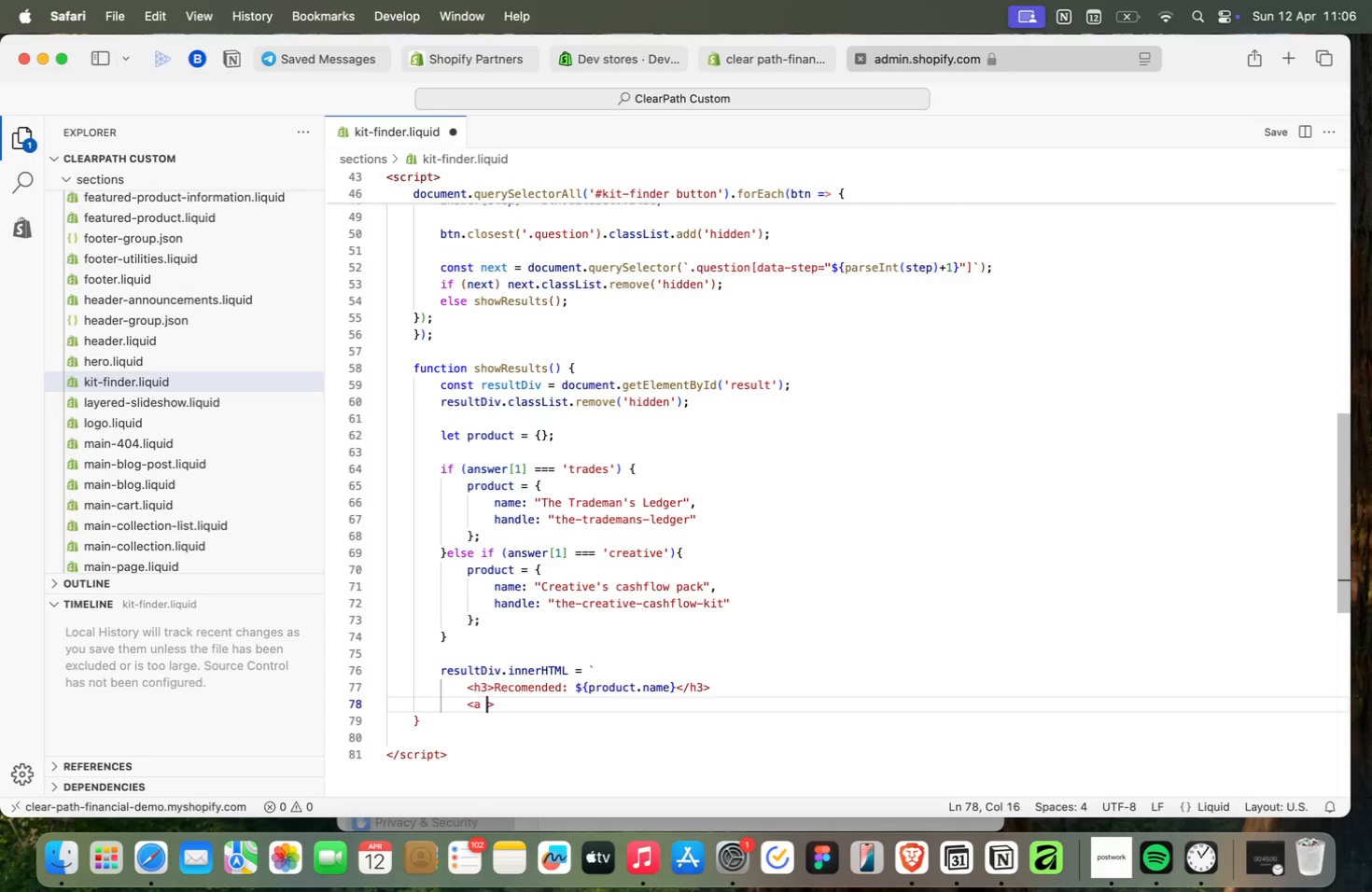 
type( href="/products/${pr)
 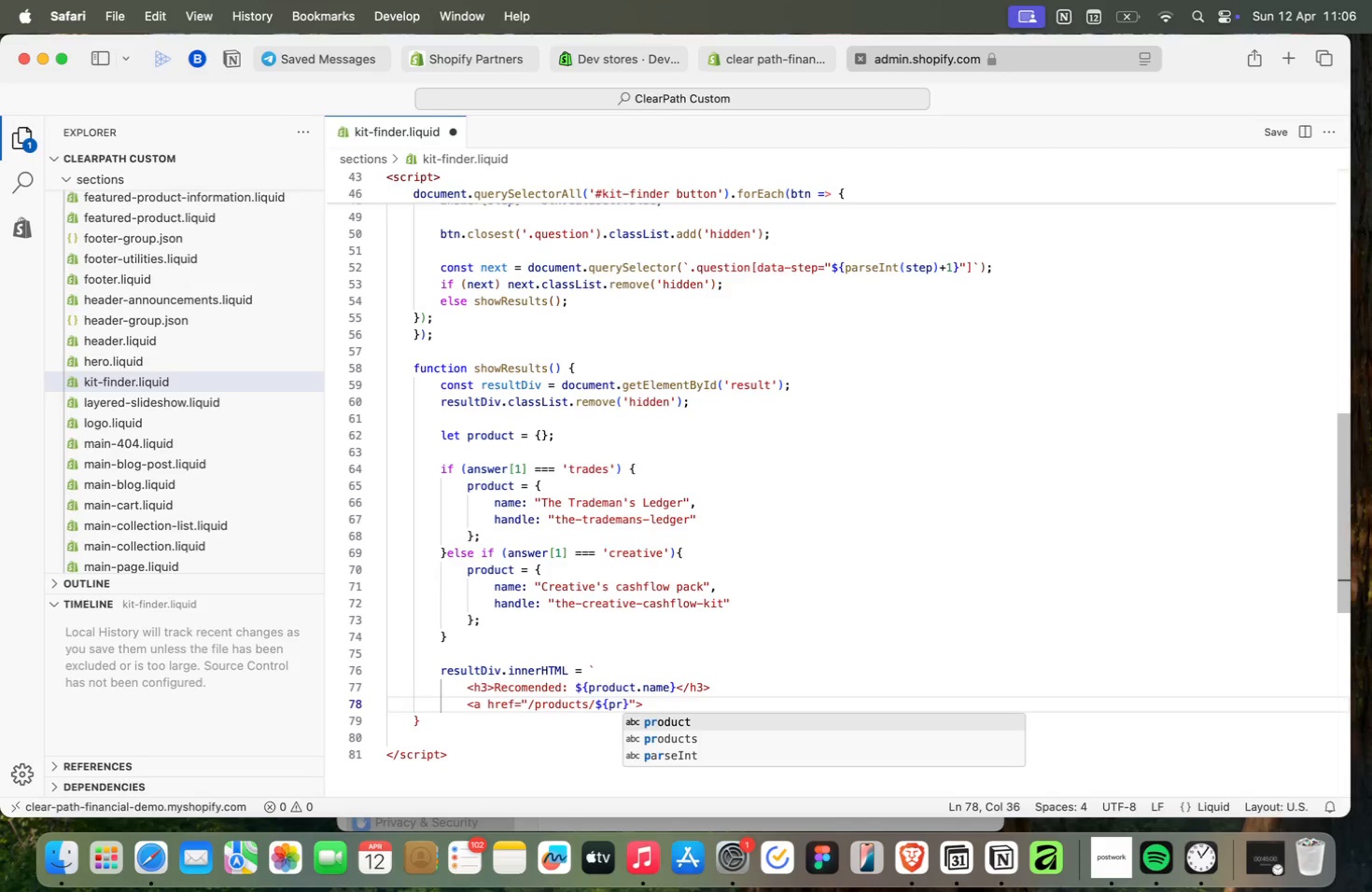 
key(Enter)
 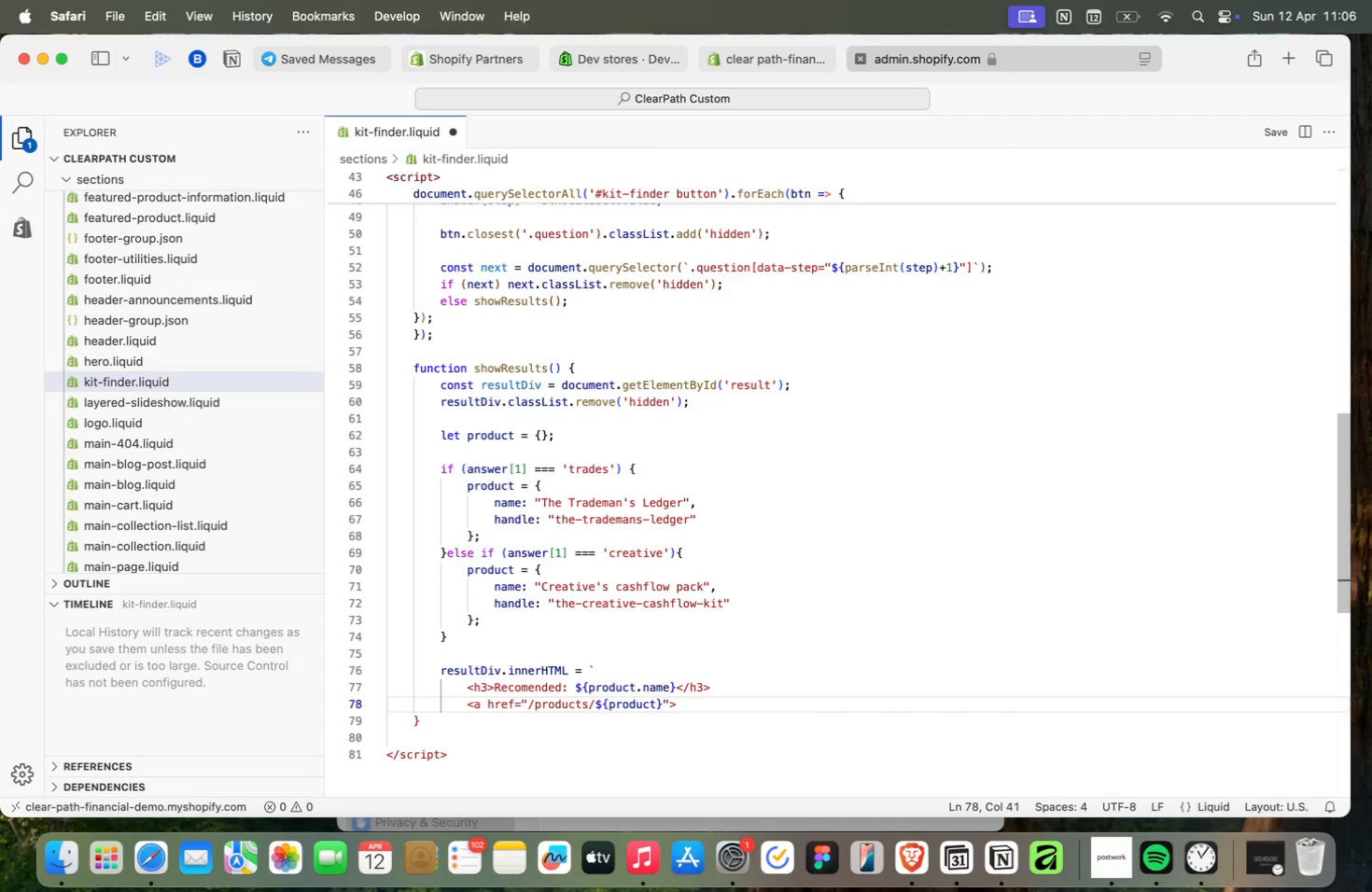 
type(.ha)
 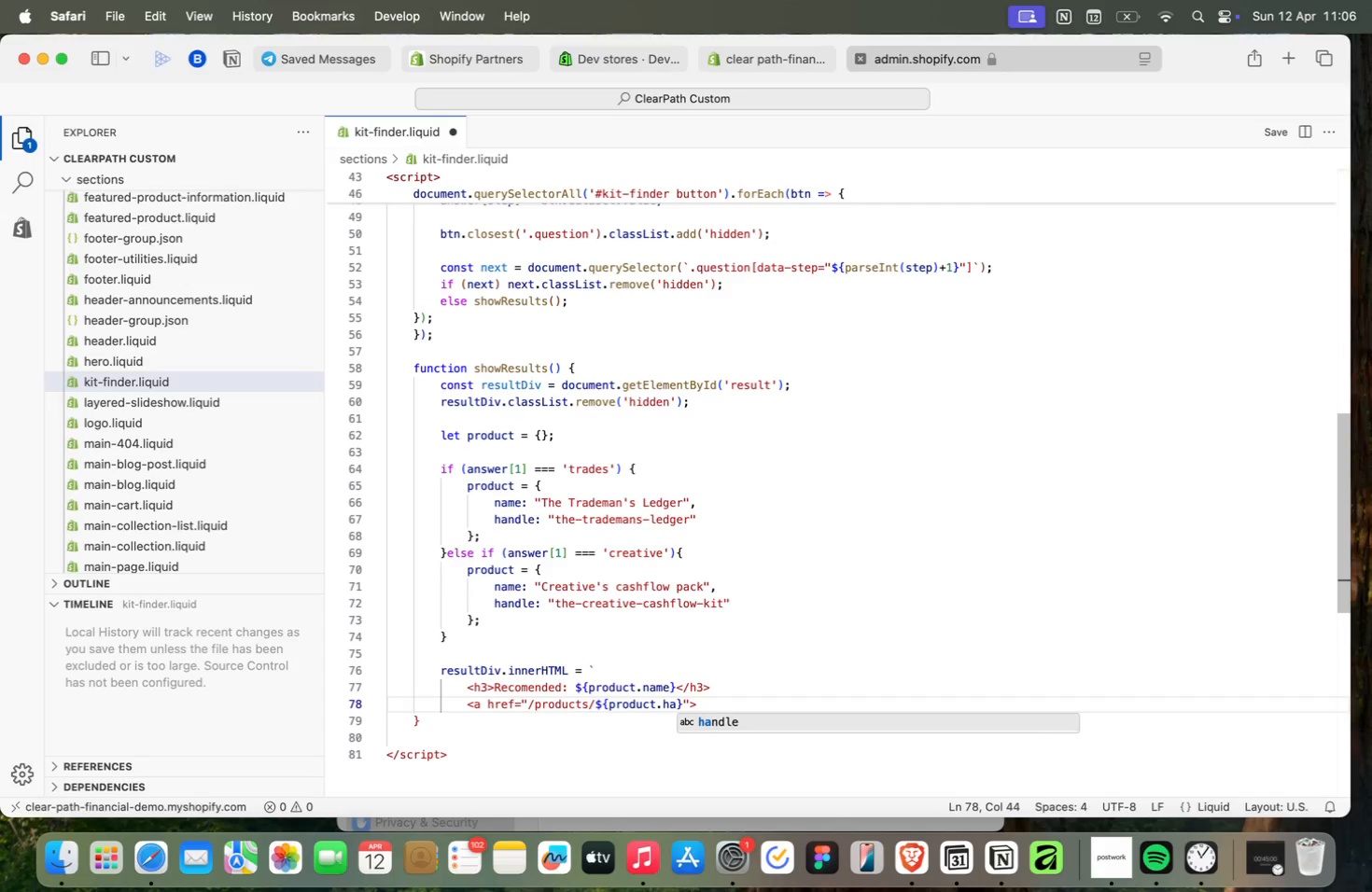 
key(Enter)
 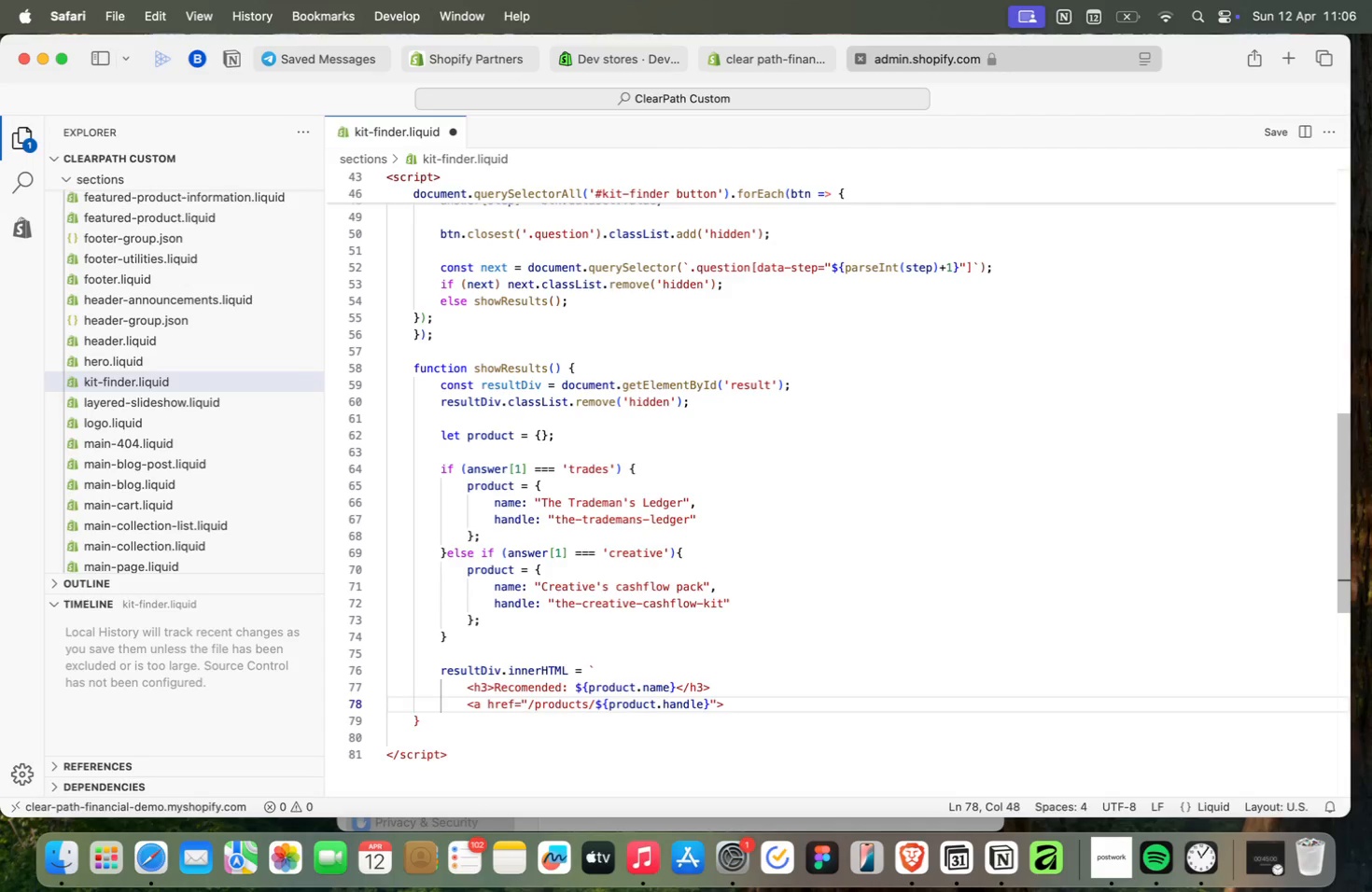 
key(ArrowRight)
 